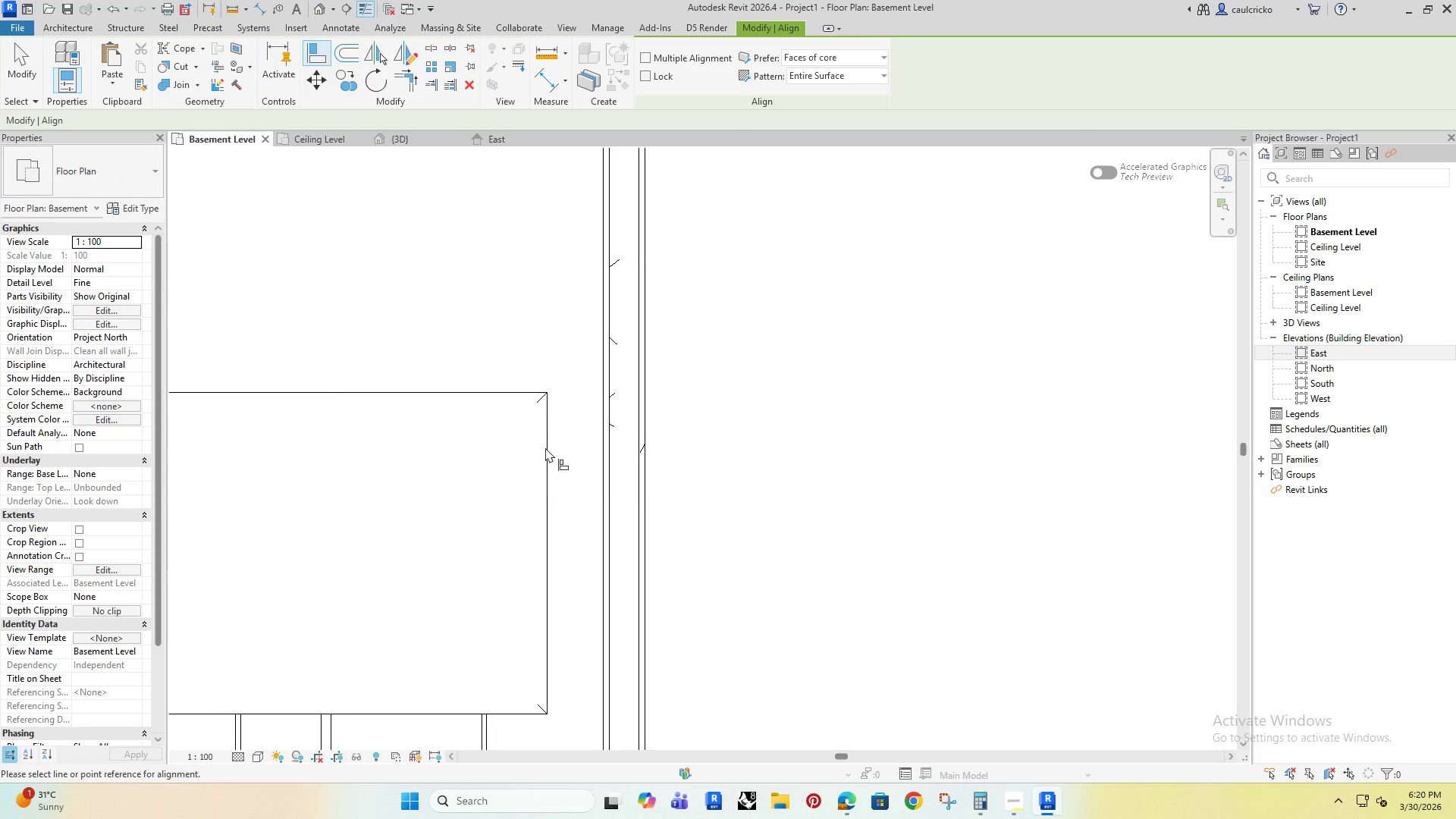 
key(Escape)
 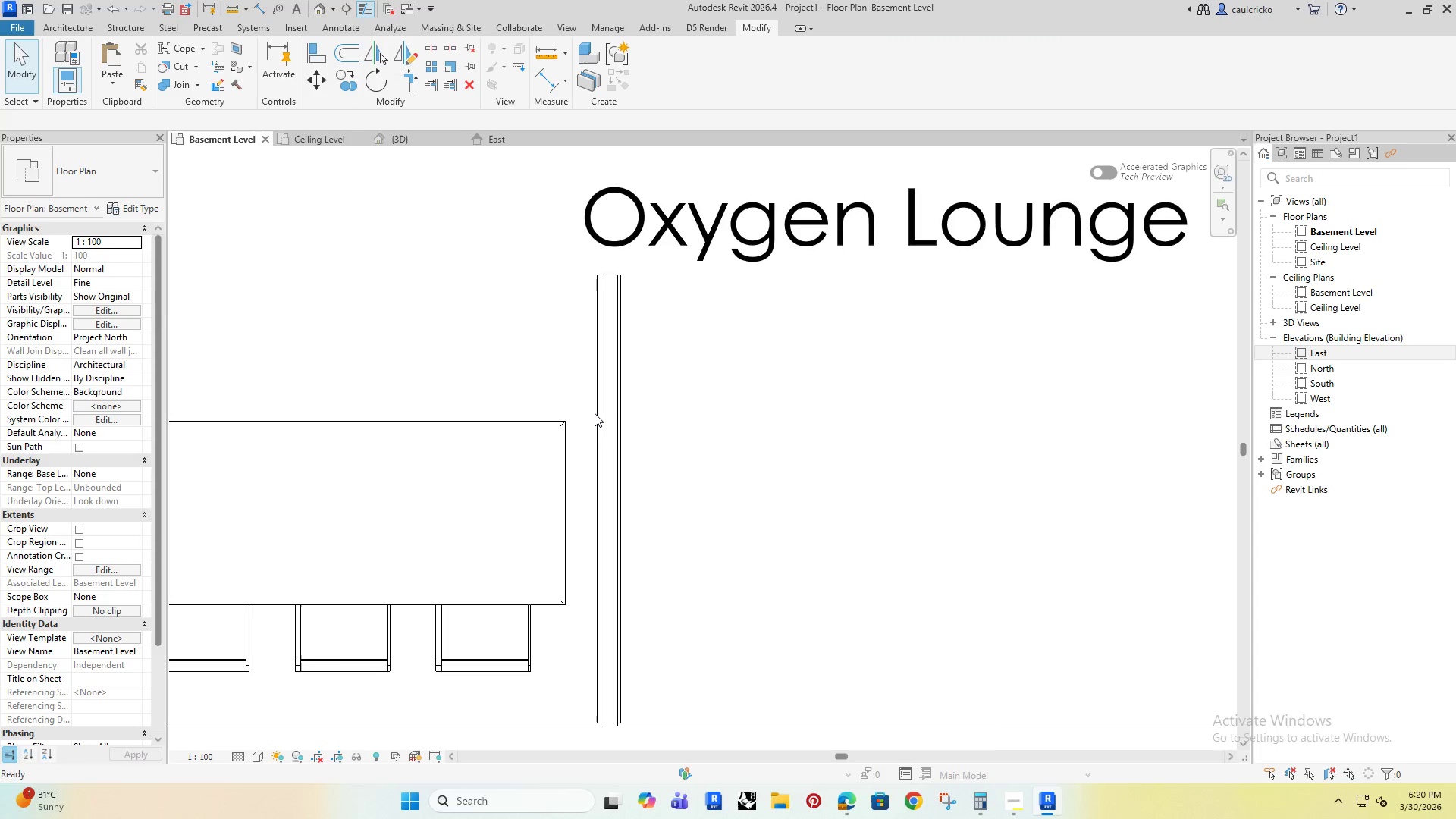 
key(Escape)
 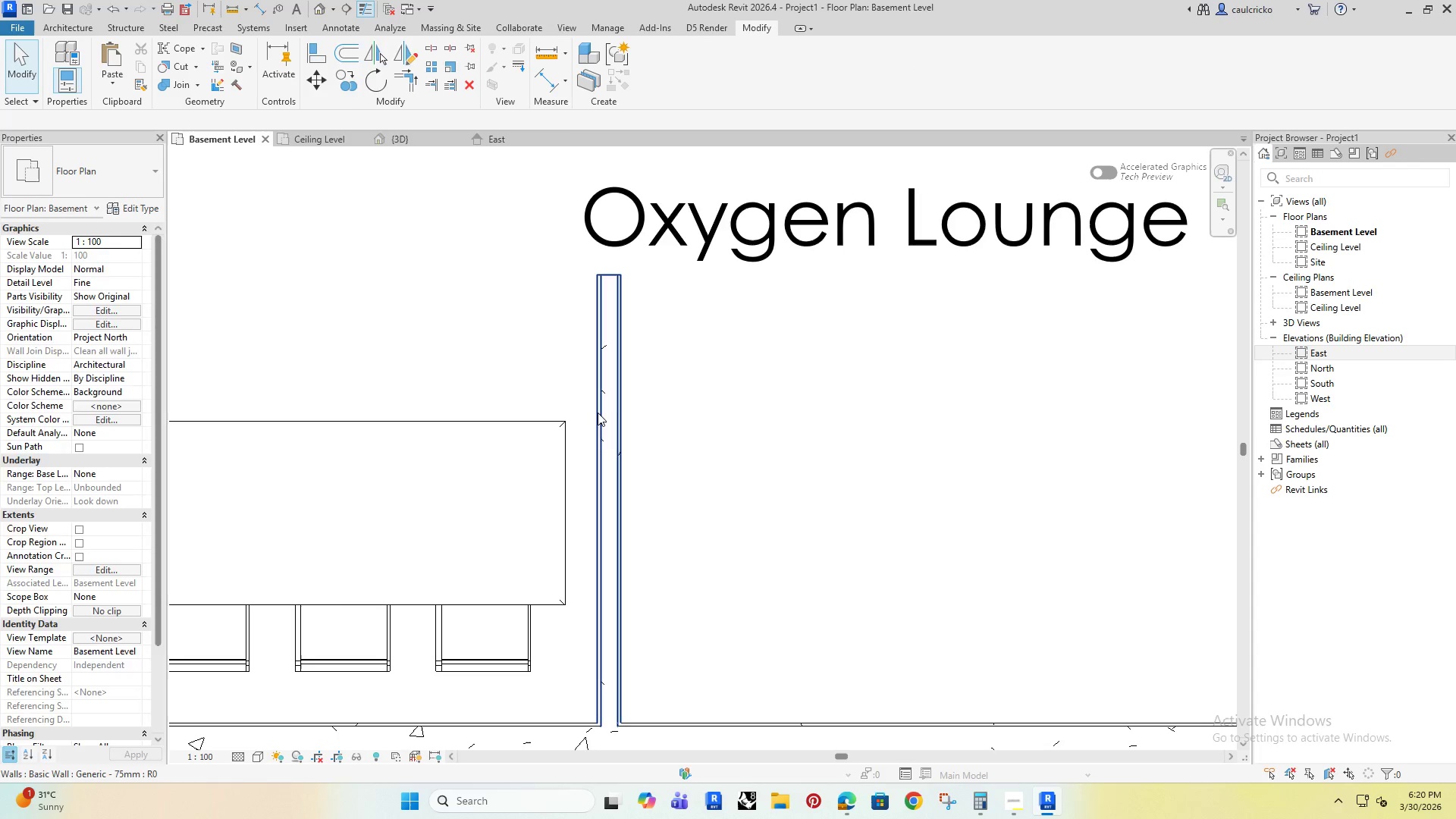 
left_click([598, 413])
 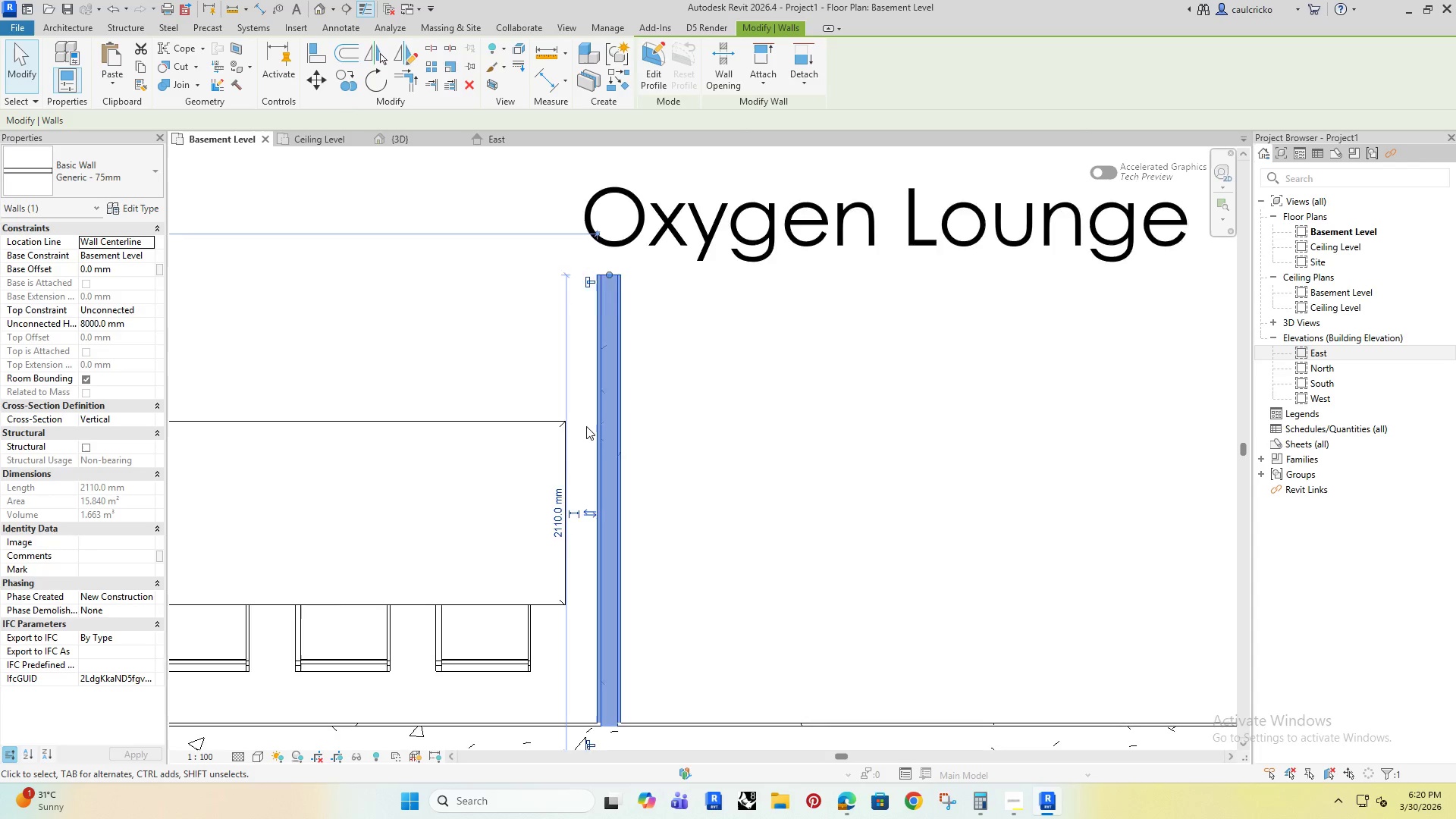 
key(ArrowLeft)
 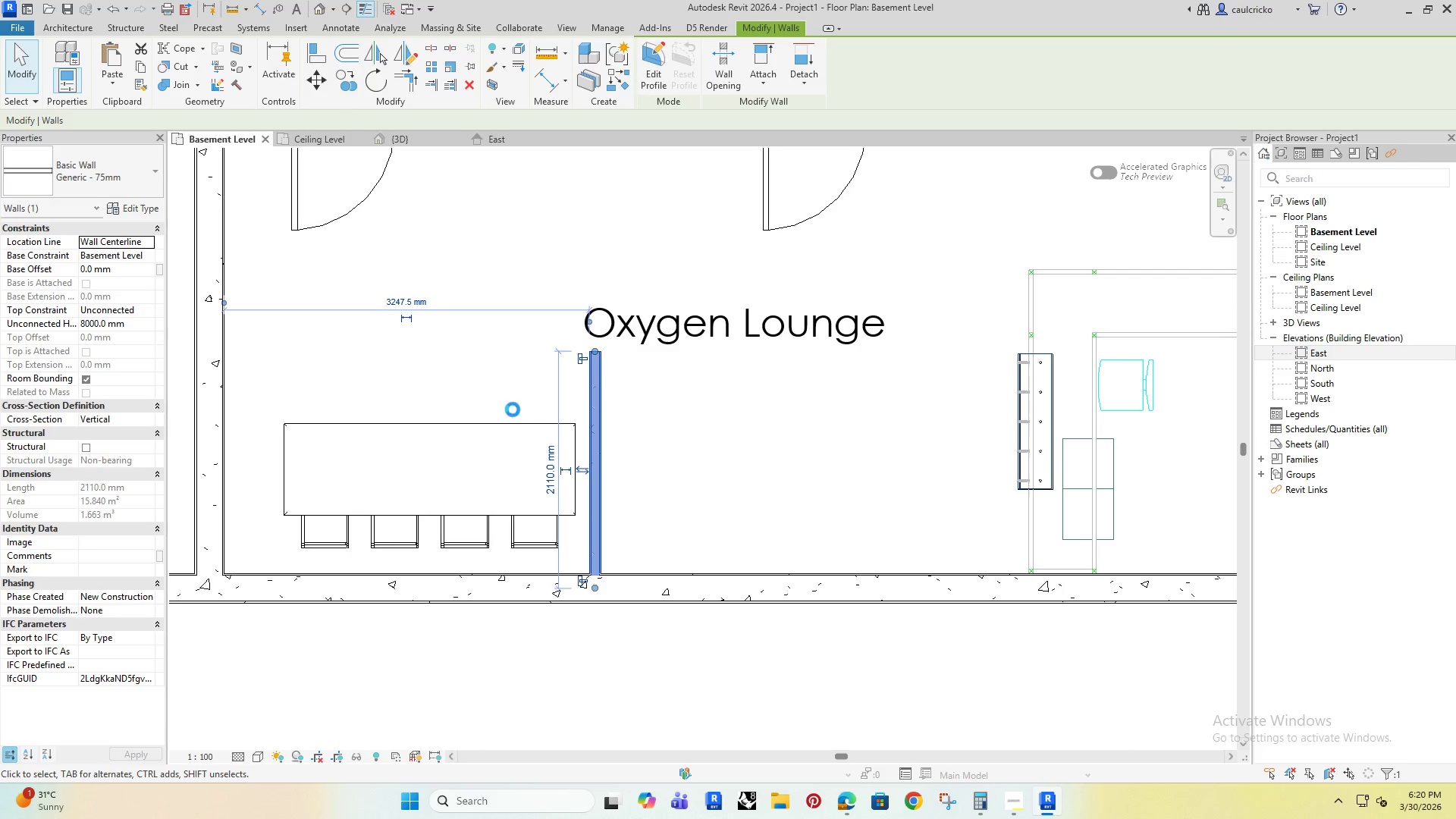 
key(ArrowLeft)
 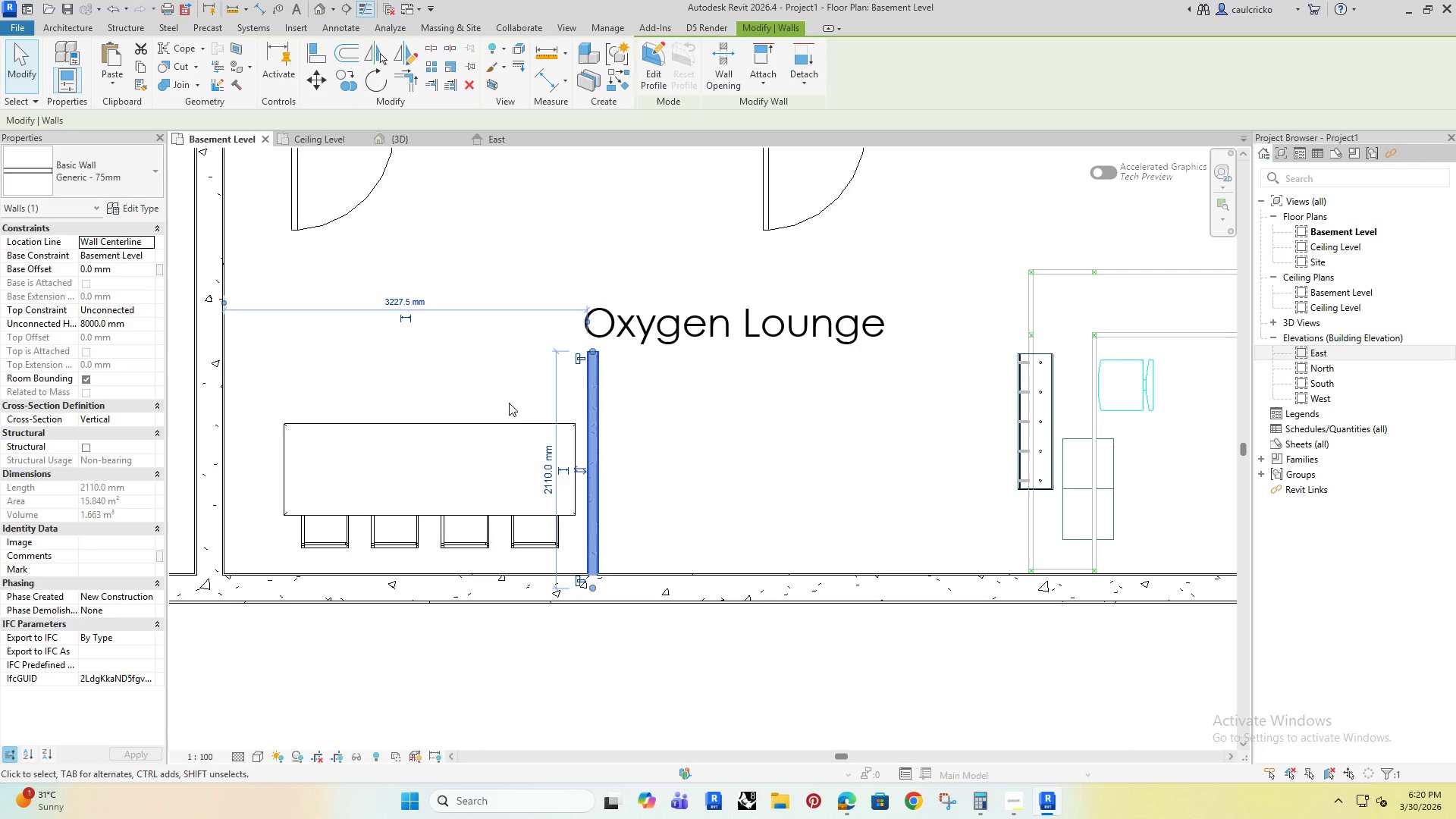 
key(ArrowLeft)
 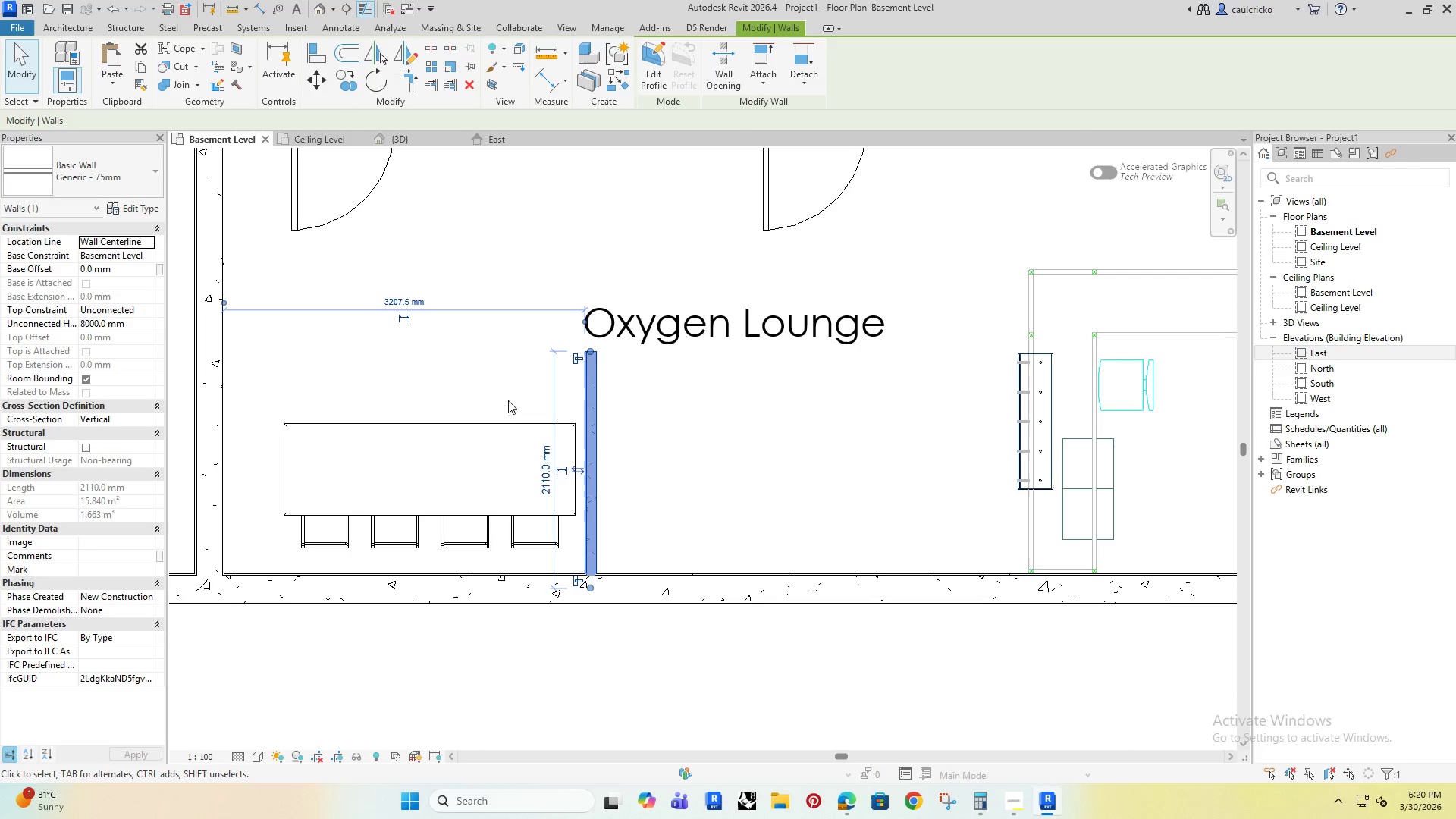 
key(ArrowLeft)
 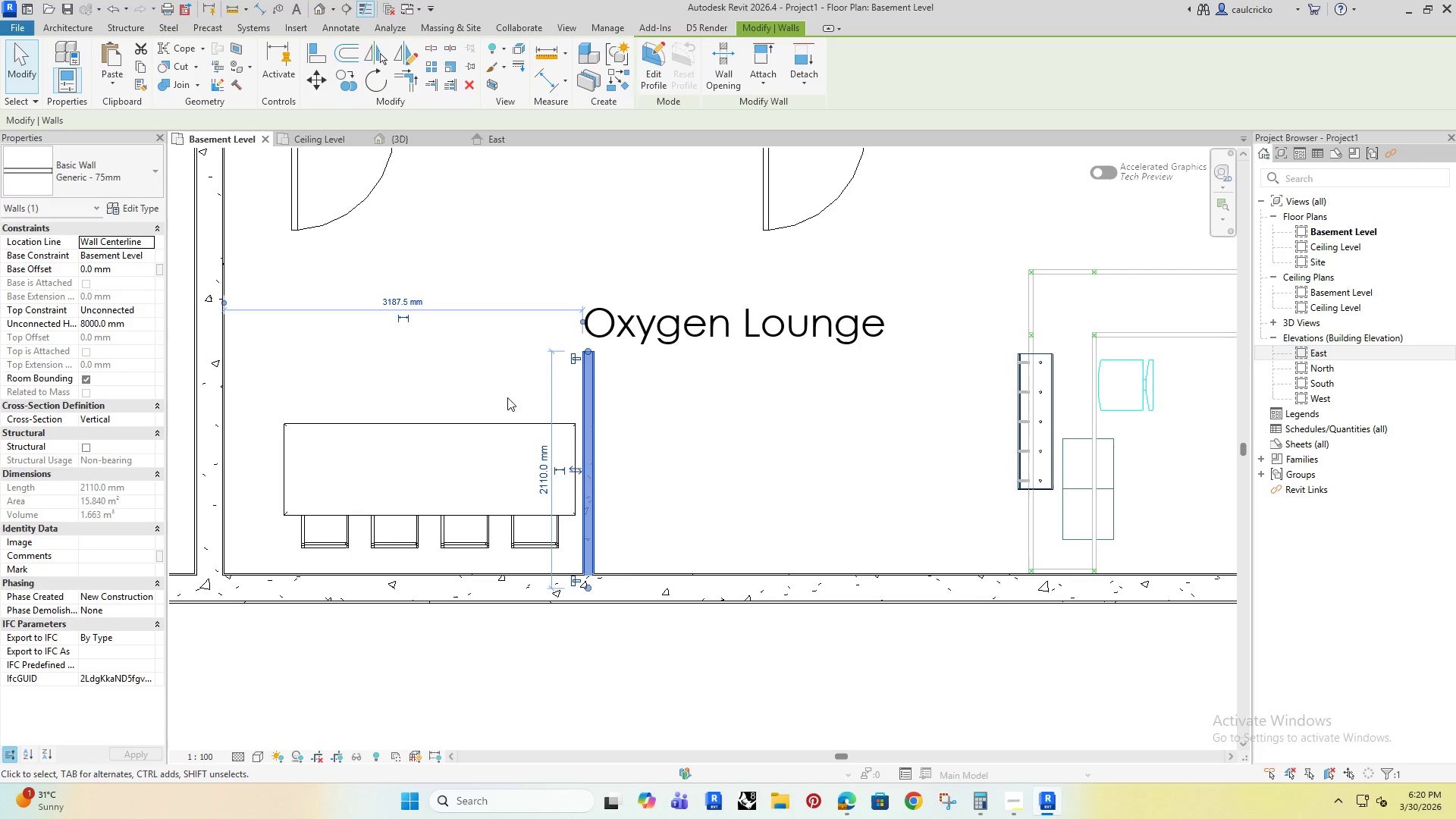 
key(ArrowLeft)
 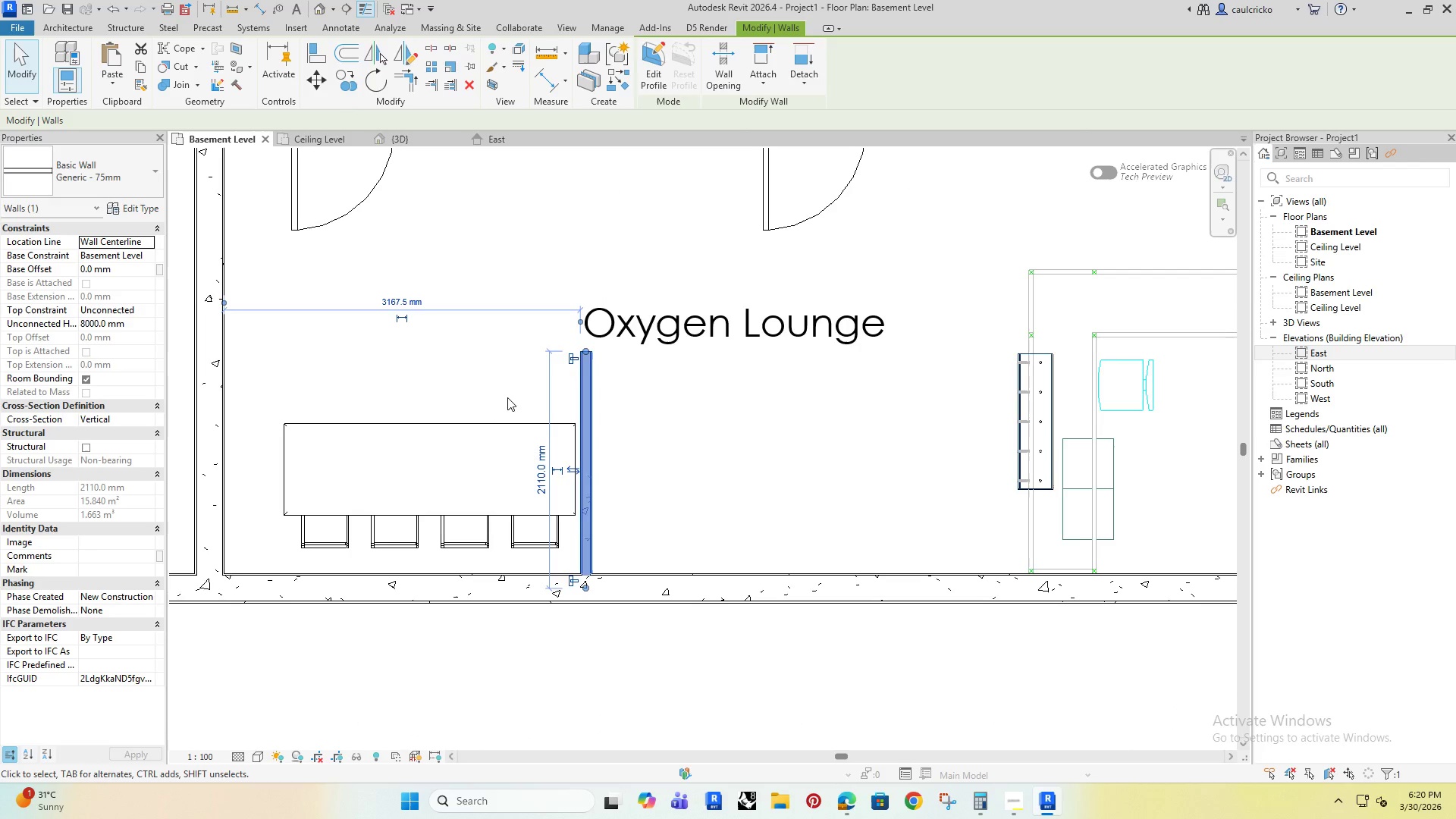 
key(ArrowLeft)
 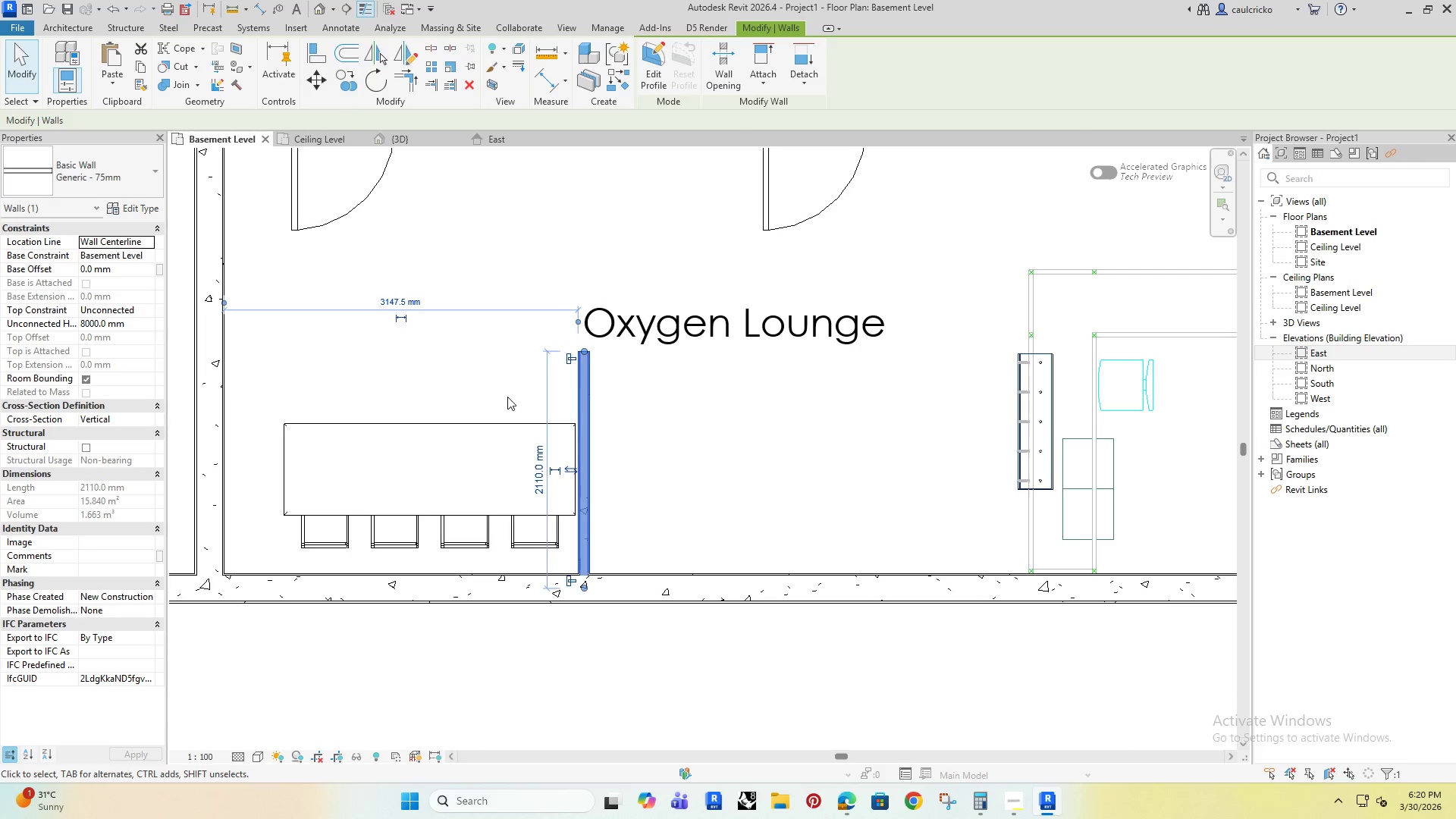 
scroll: coordinate [589, 460], scroll_direction: down, amount: 4.0
 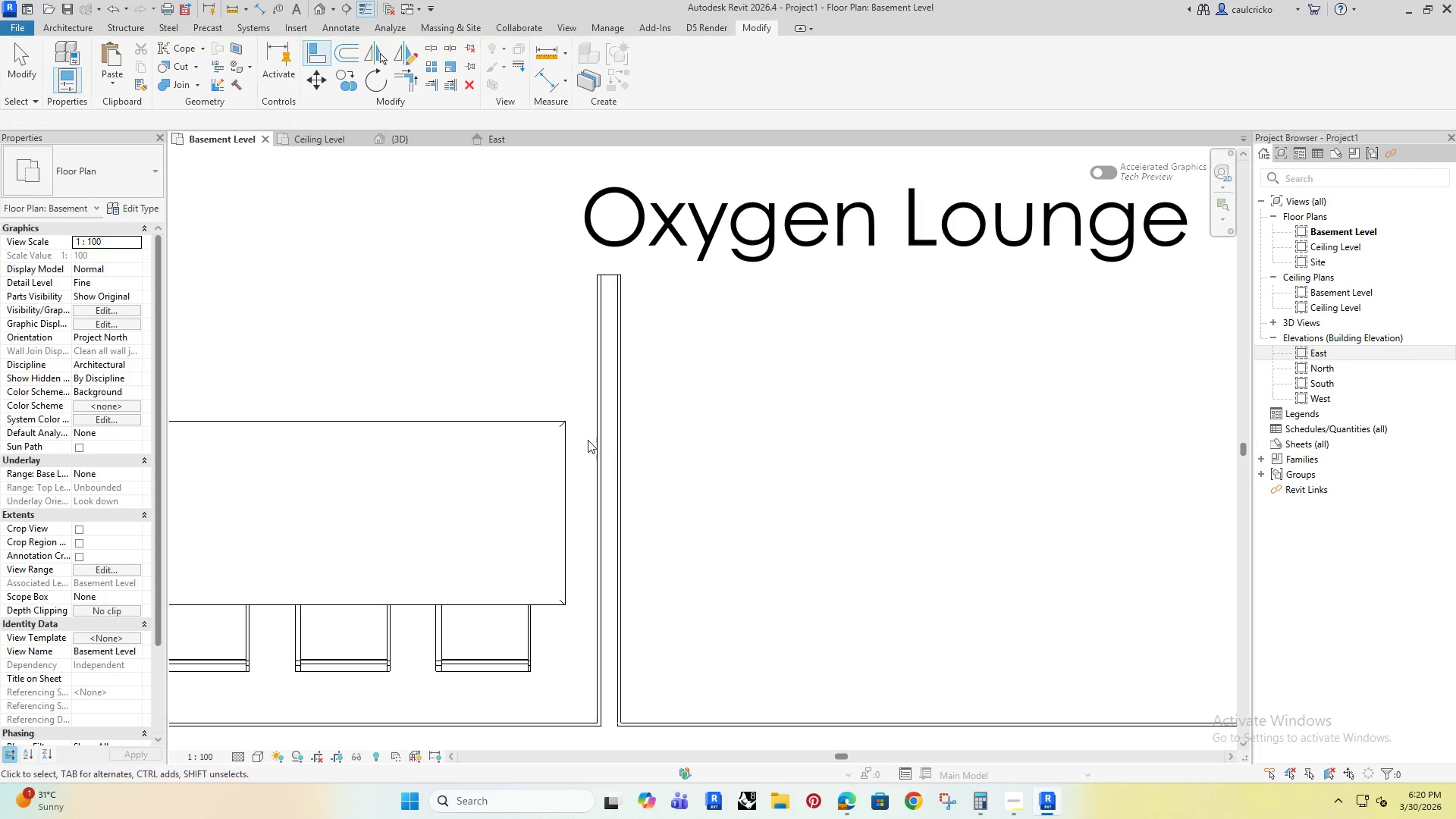 
key(ArrowLeft)
 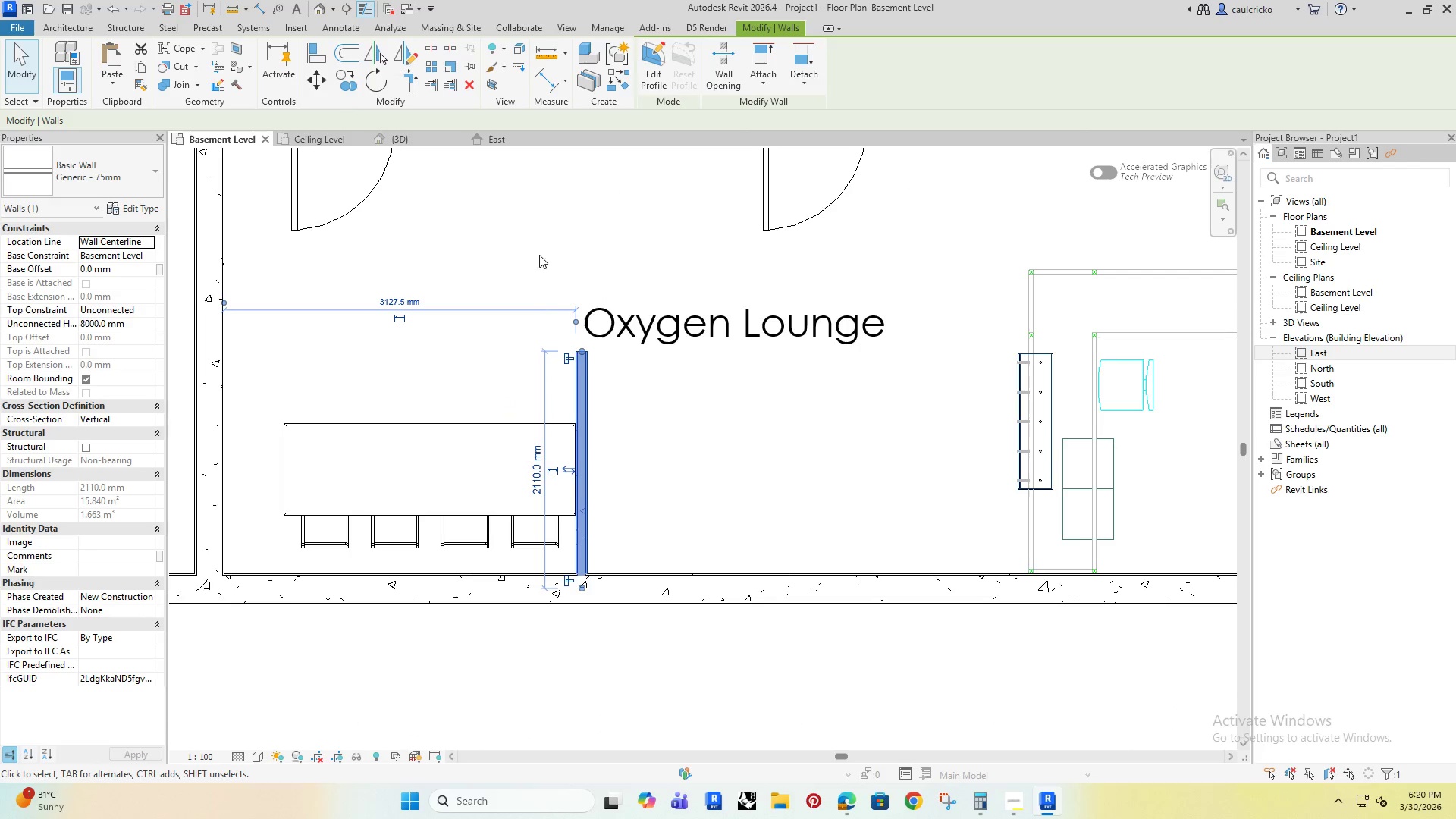 
left_click([530, 179])
 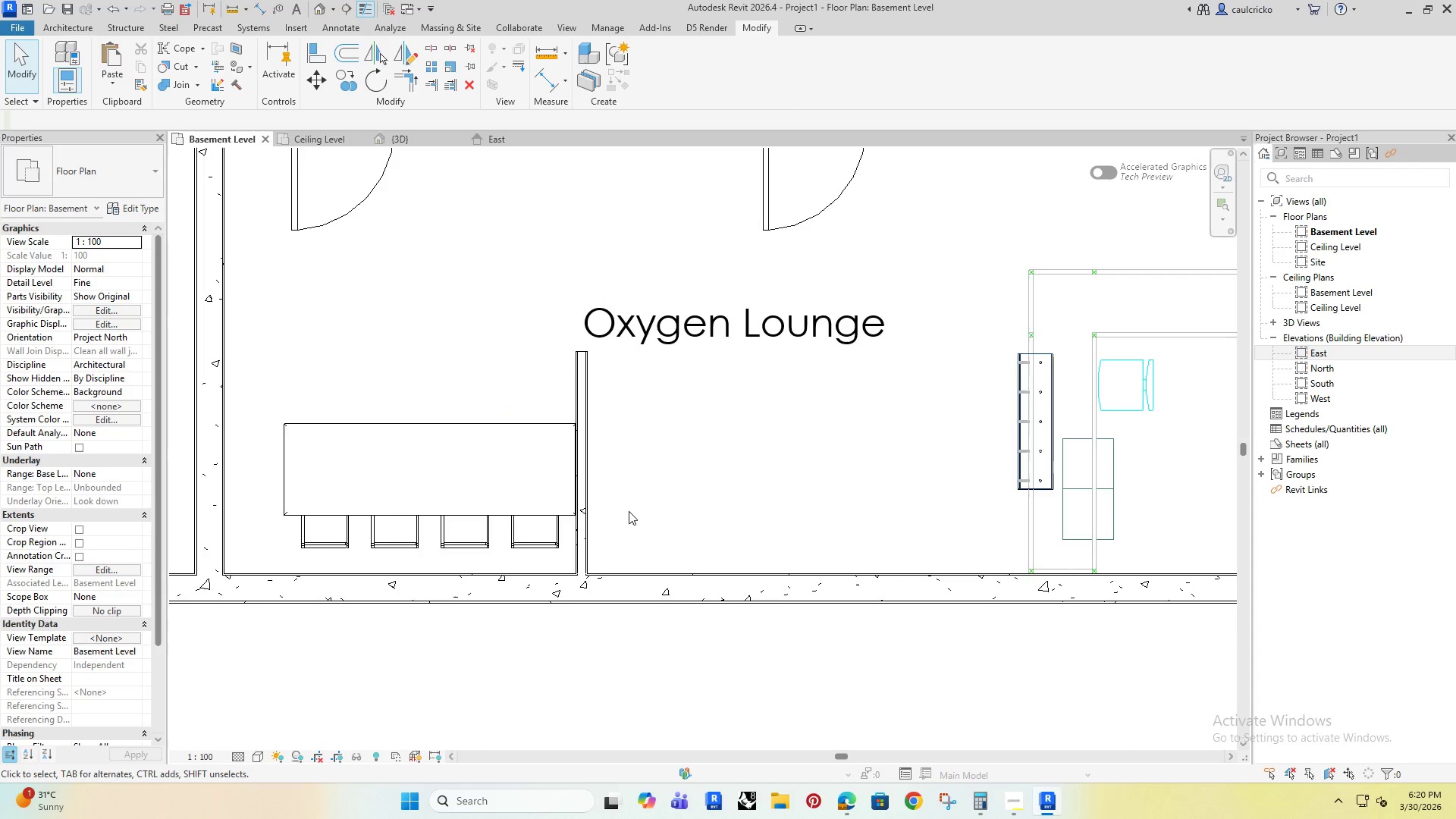 
scroll: coordinate [585, 427], scroll_direction: down, amount: 5.0
 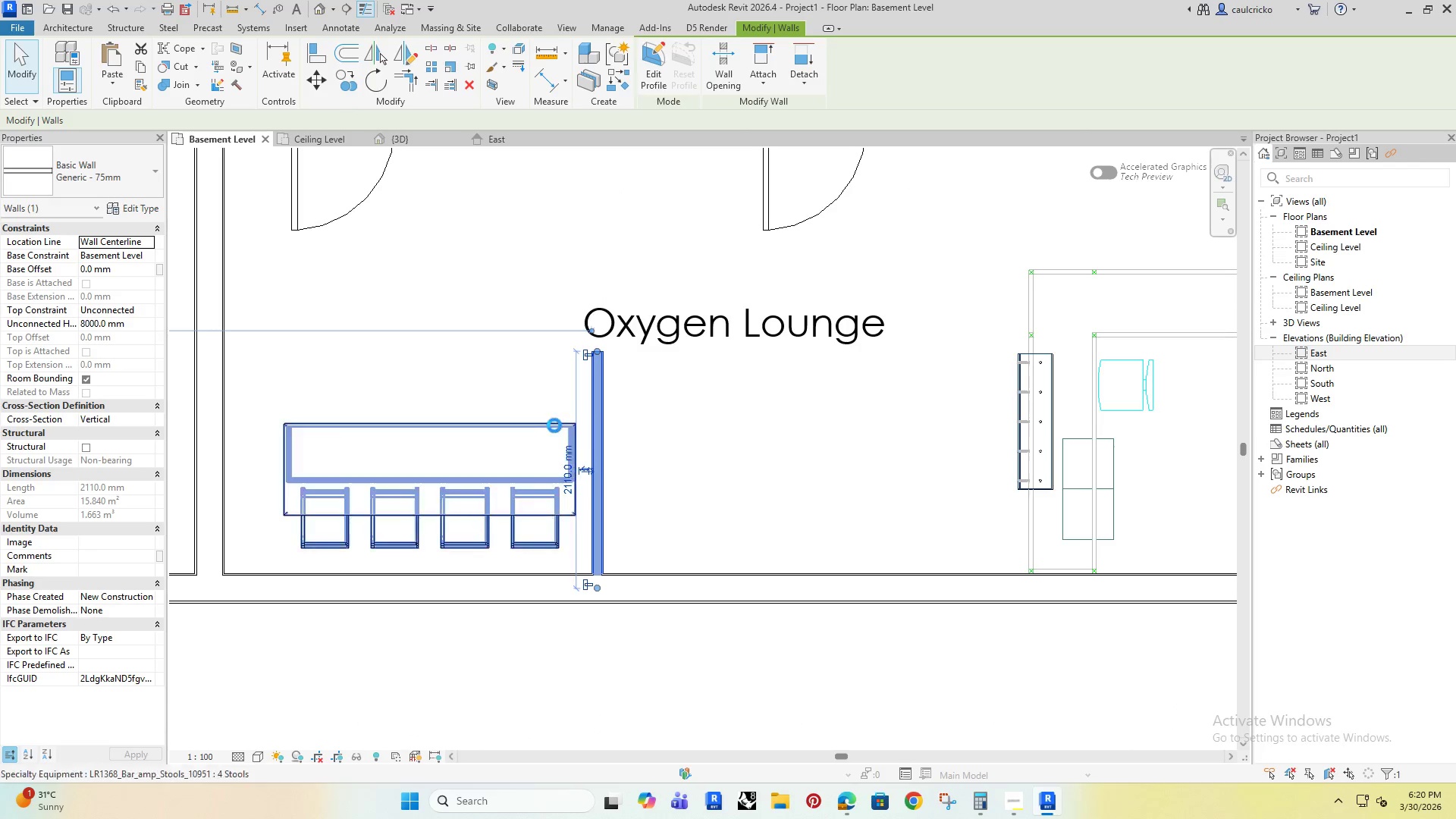 
double_click([682, 491])
 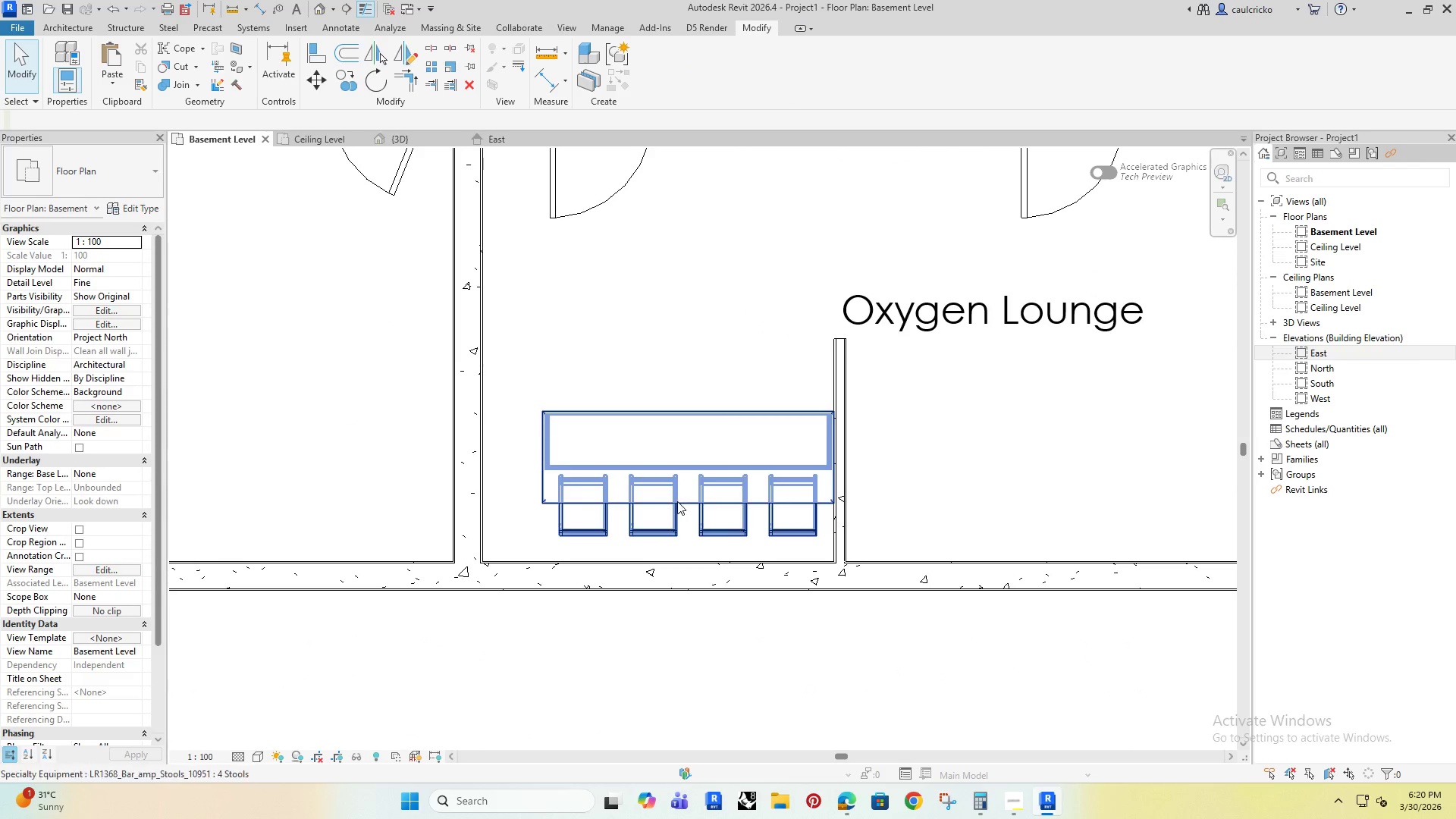 
triple_click([677, 501])
 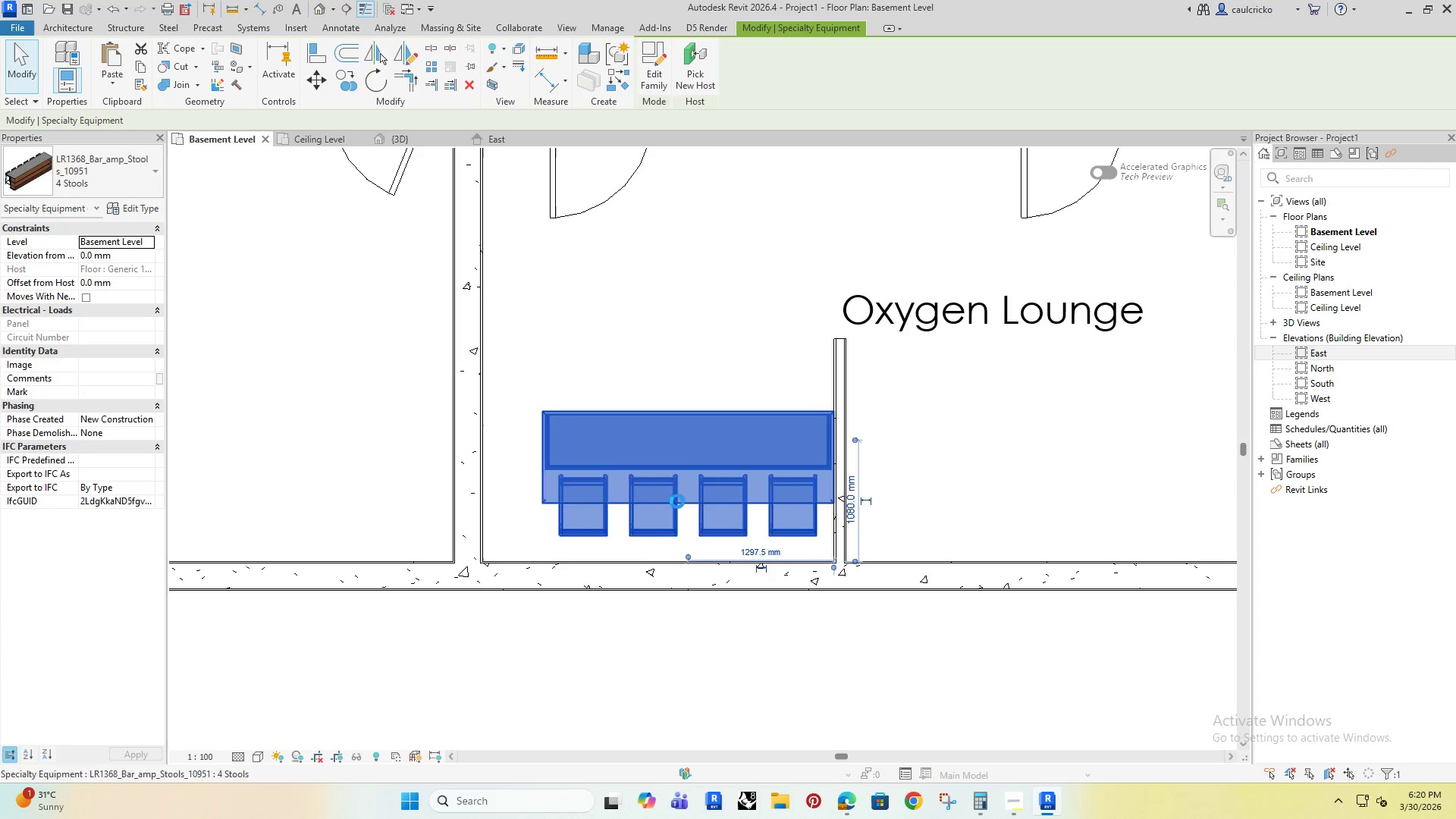 
scroll: coordinate [629, 511], scroll_direction: up, amount: 5.0
 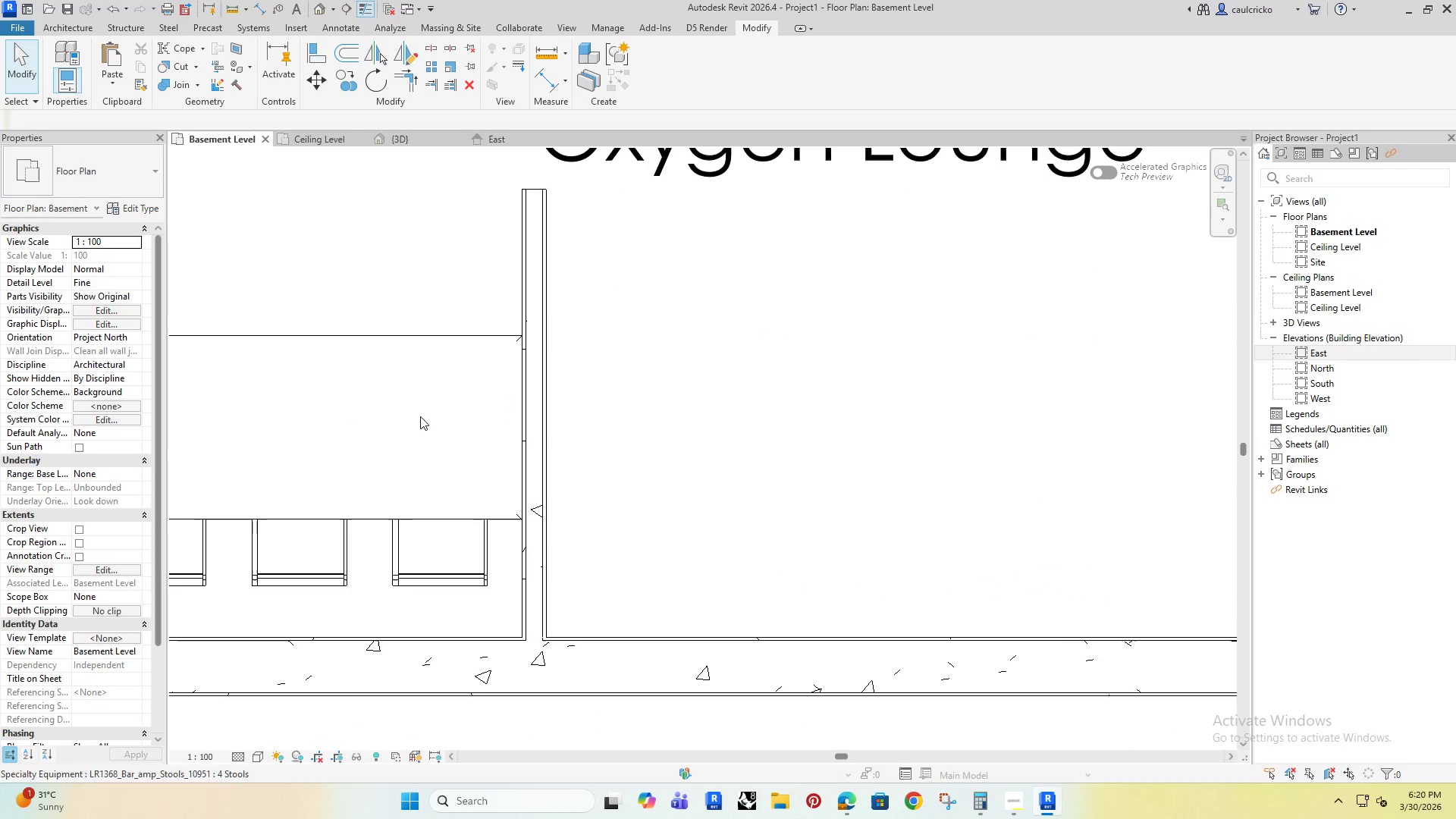 
key(ArrowLeft)
 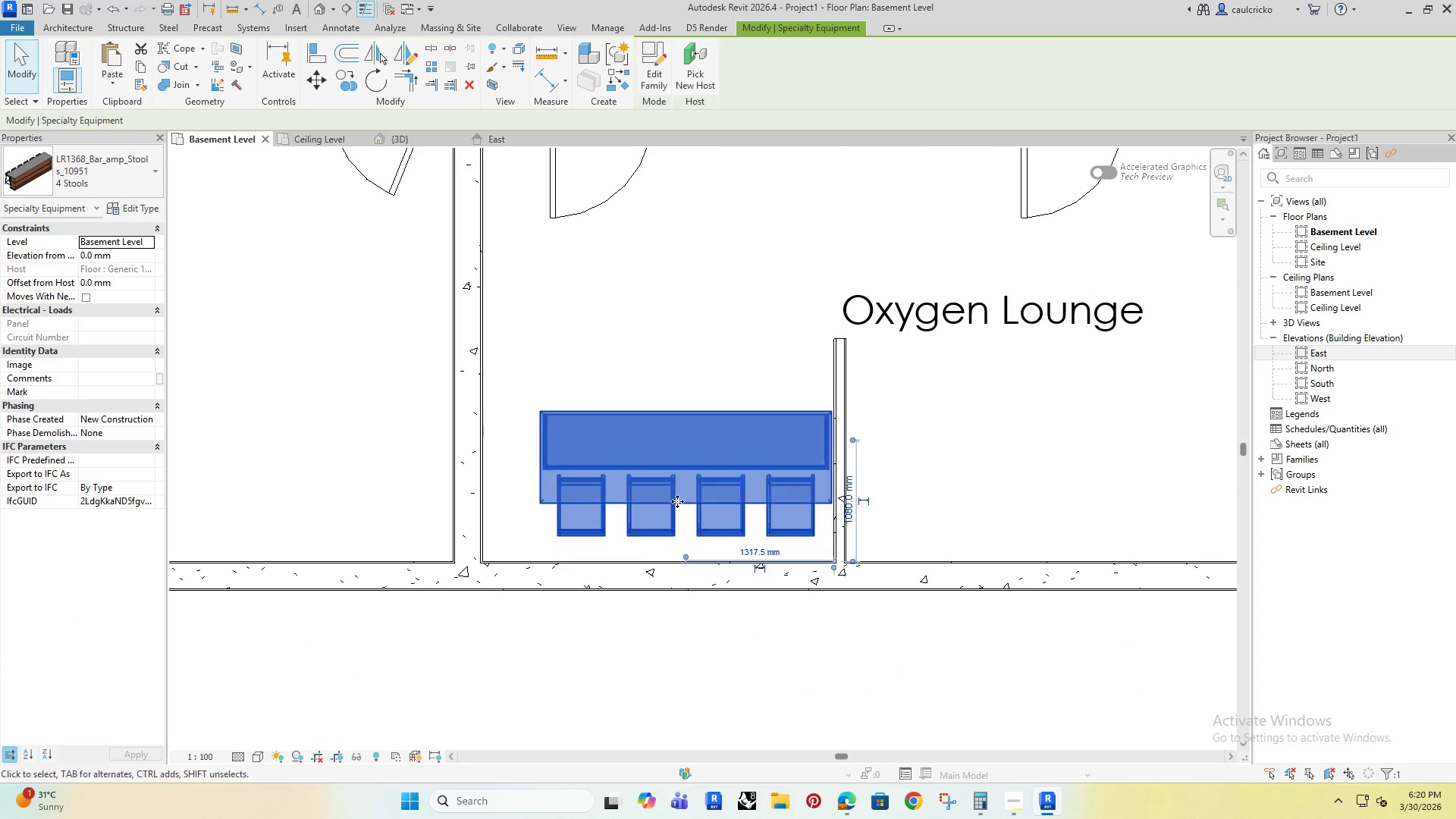 
key(ArrowLeft)
 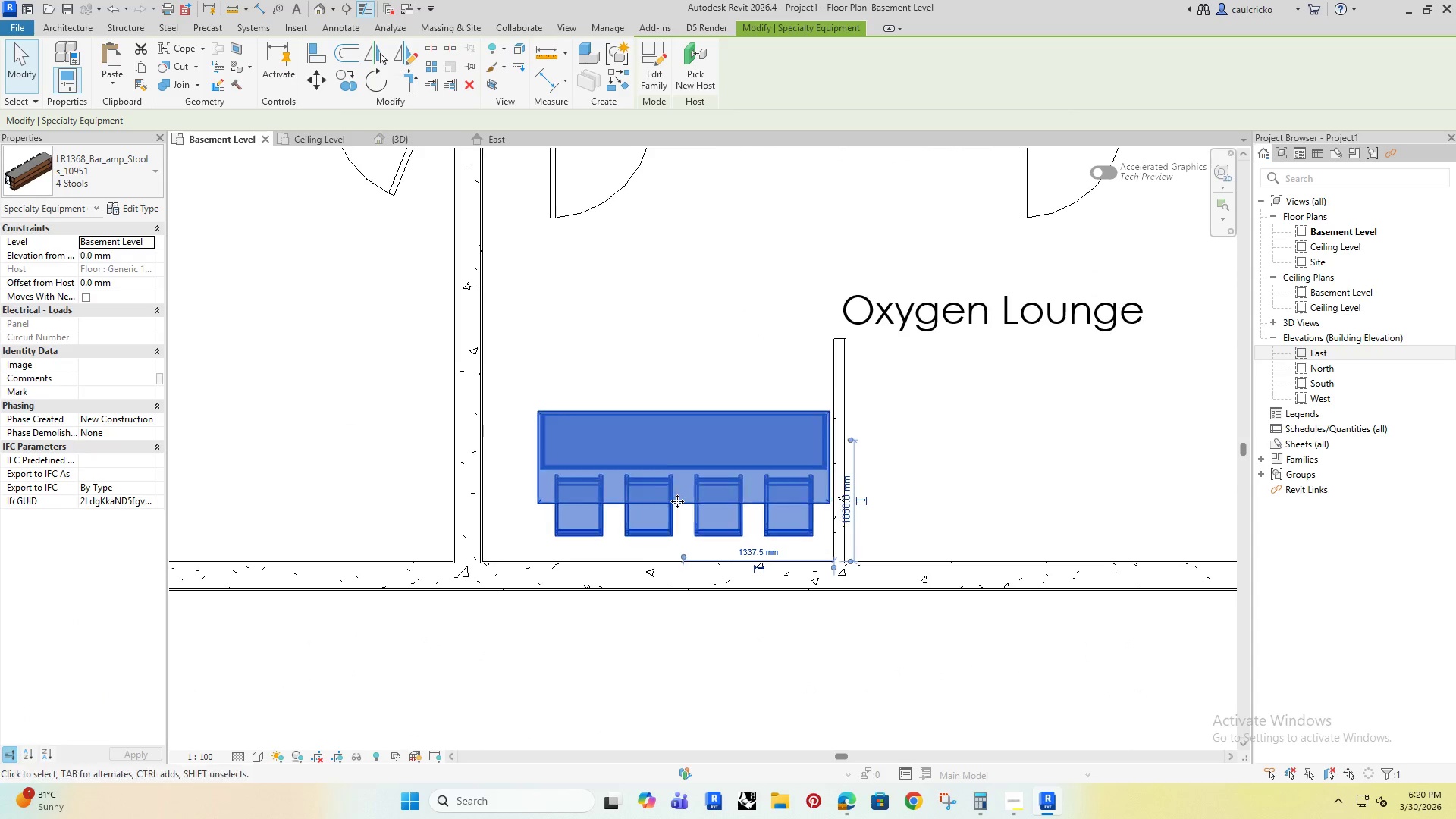 
key(ArrowLeft)
 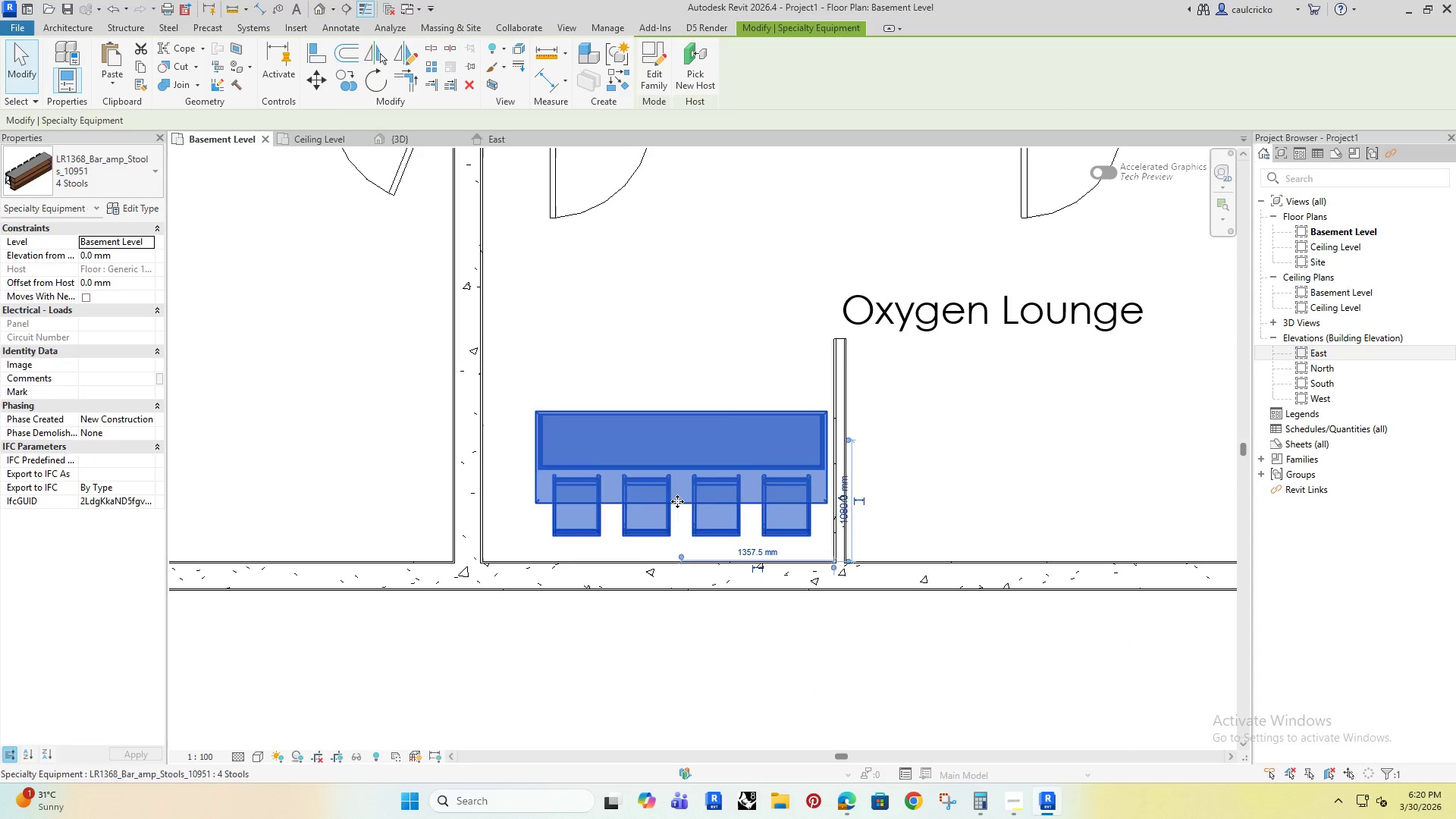 
key(ArrowLeft)
 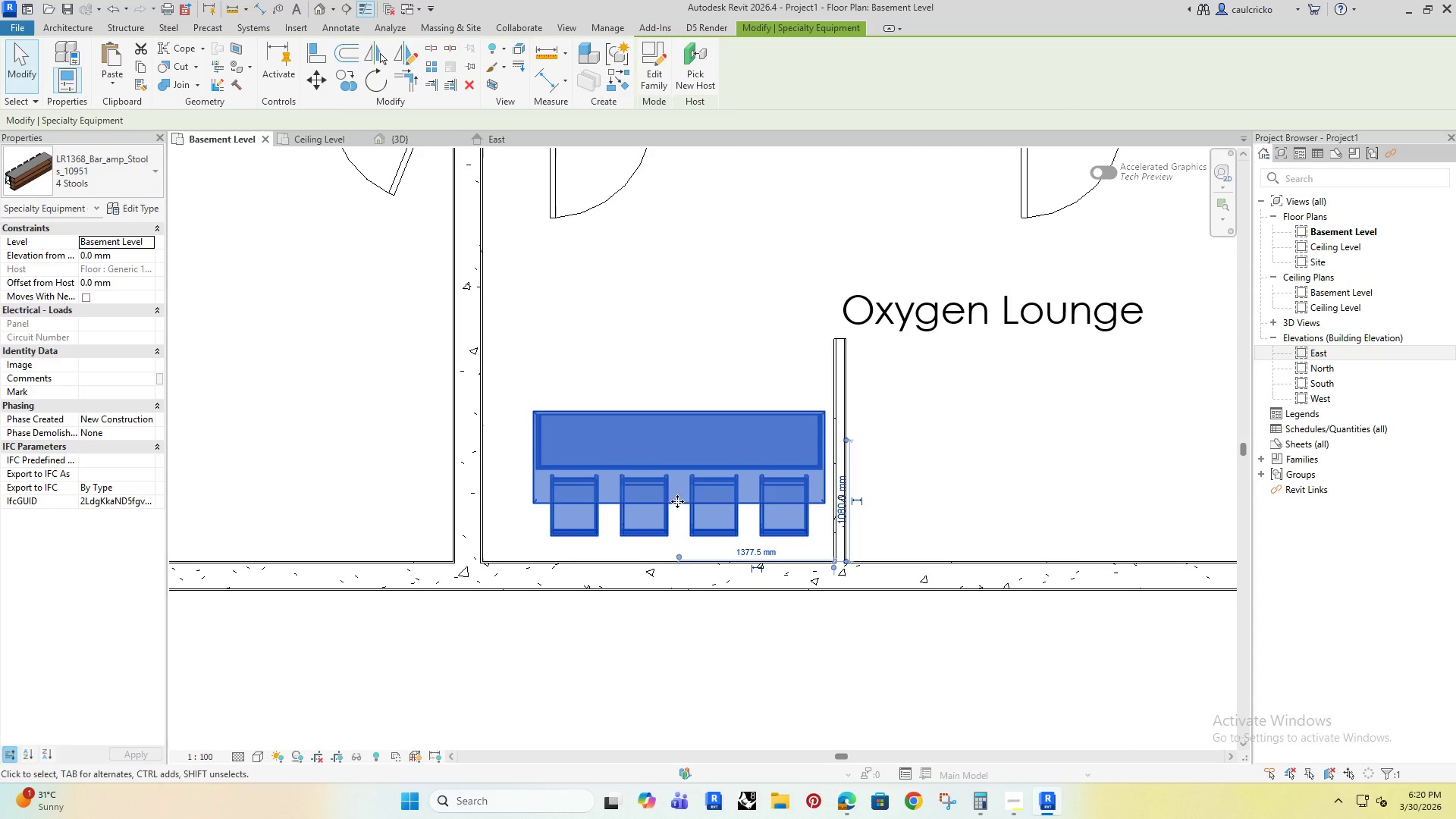 
scroll: coordinate [432, 438], scroll_direction: down, amount: 5.0
 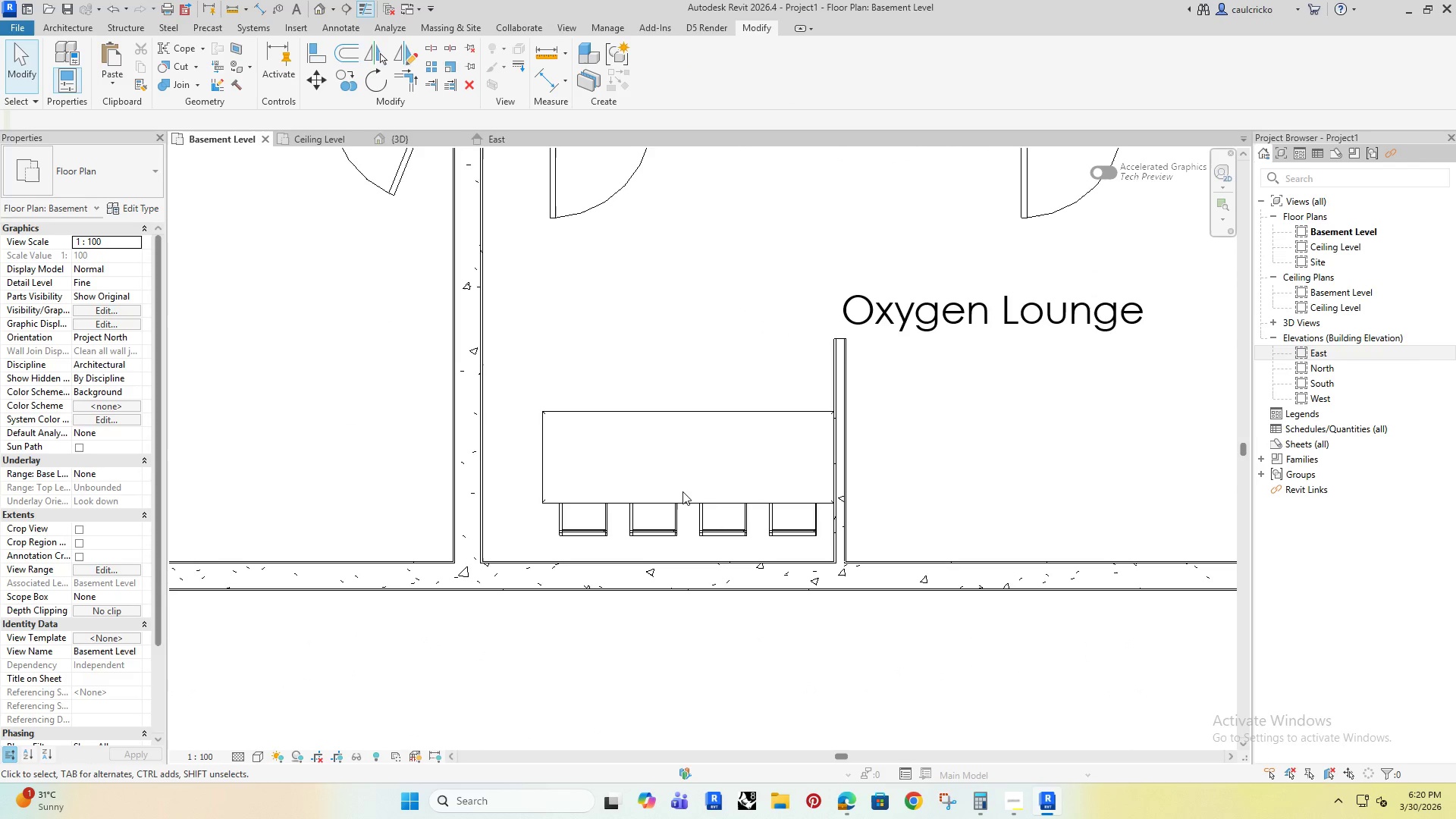 
key(ArrowLeft)
 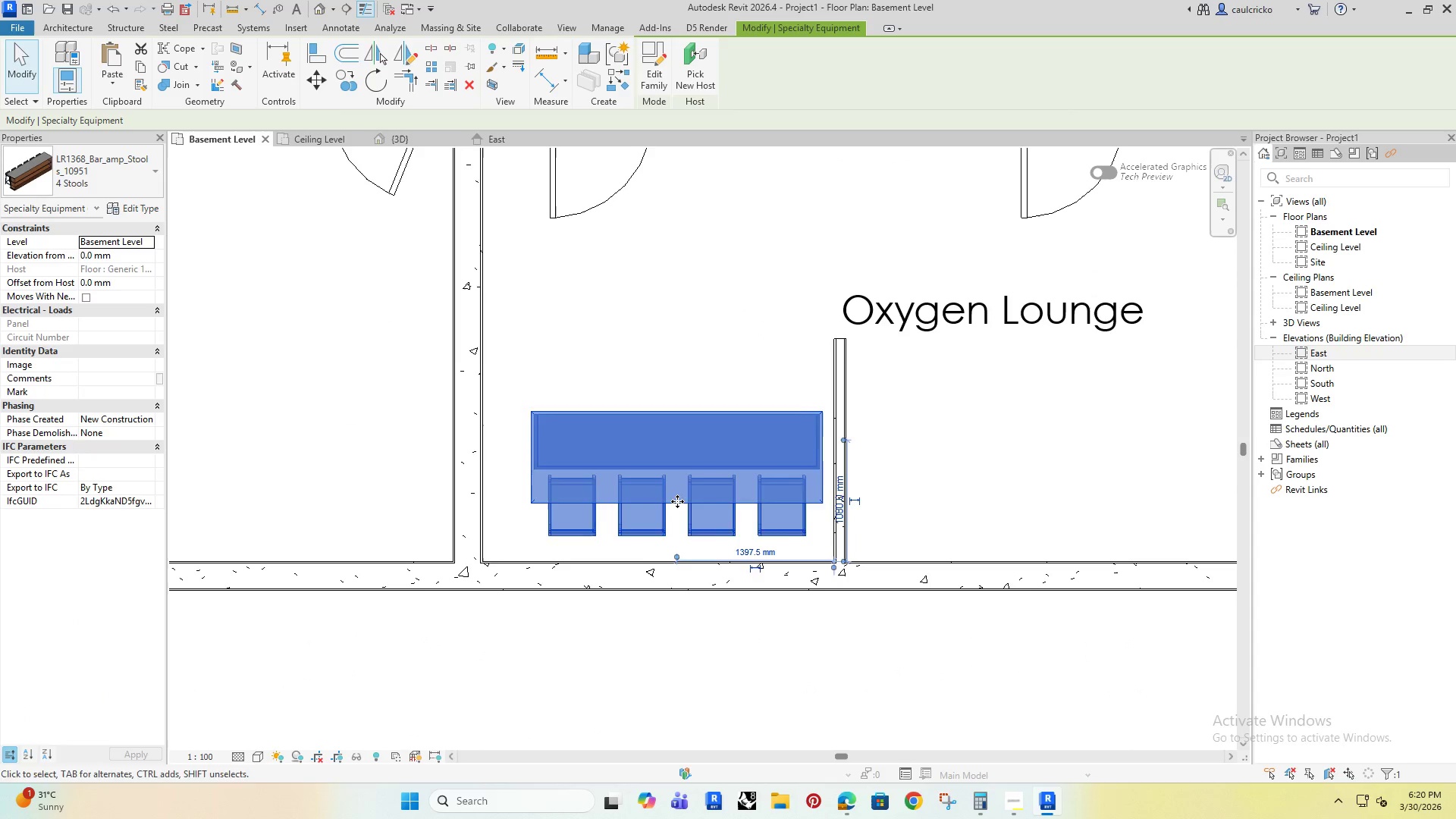 
key(ArrowLeft)
 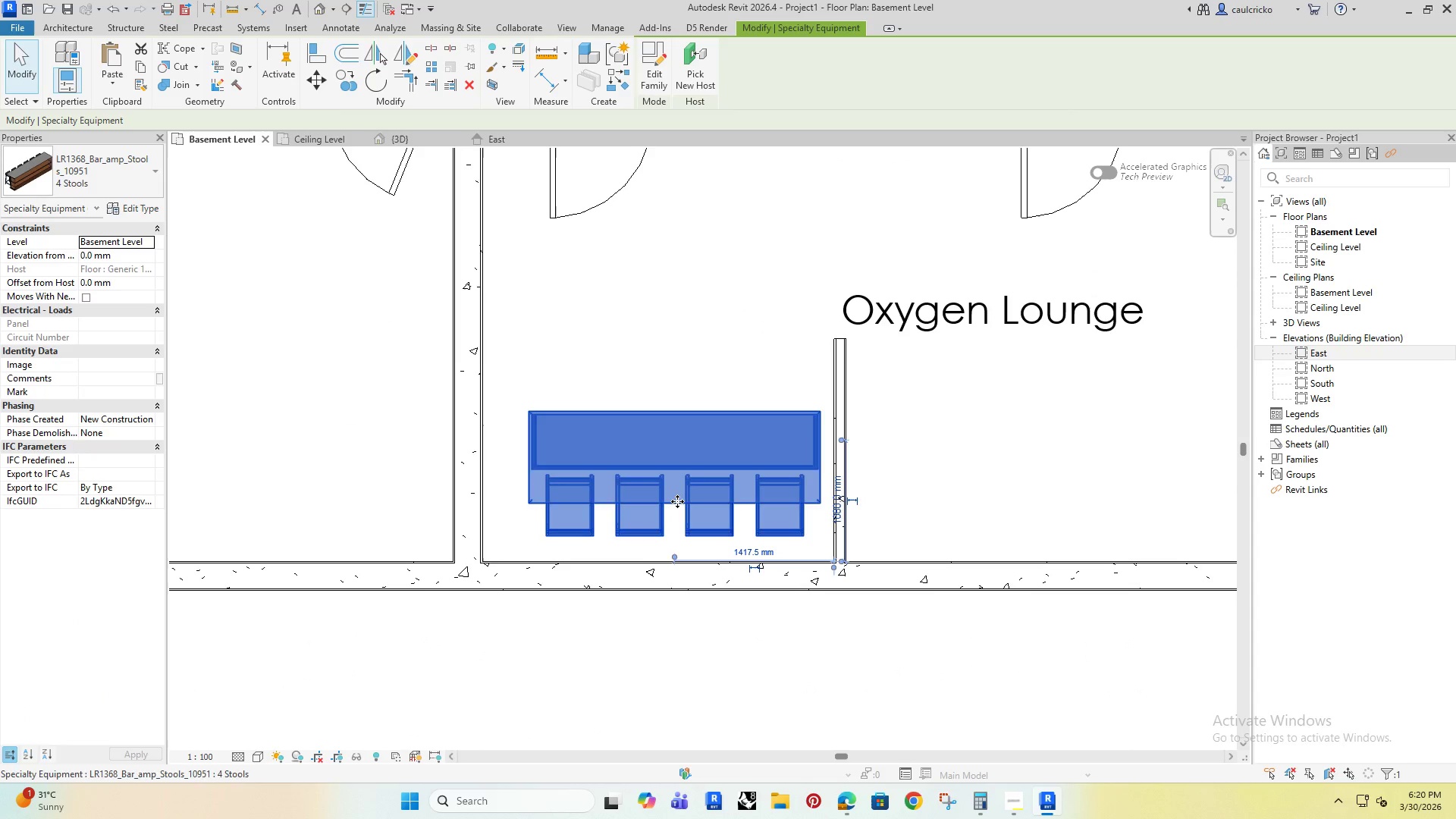 
key(ArrowLeft)
 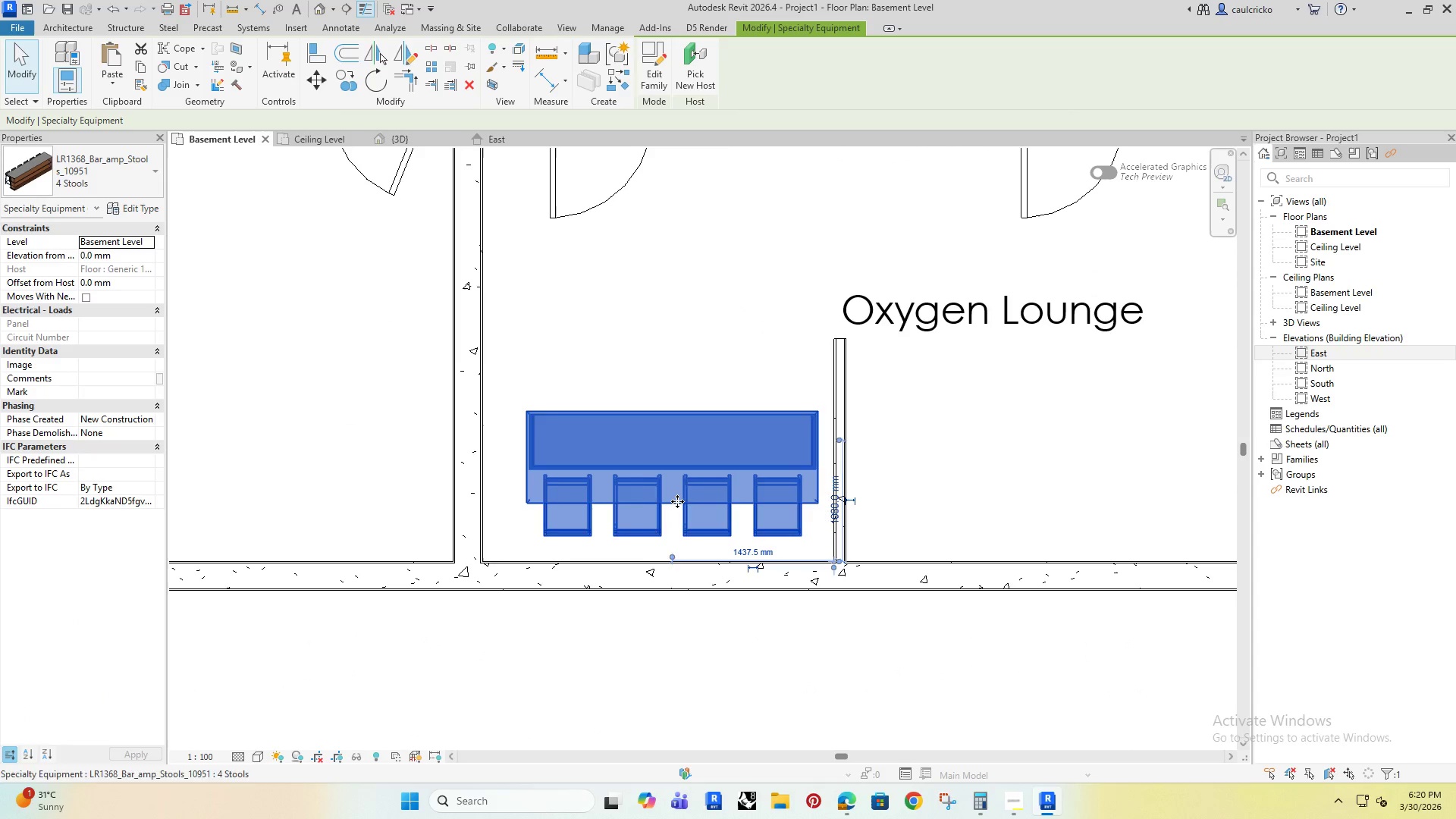 
key(ArrowLeft)
 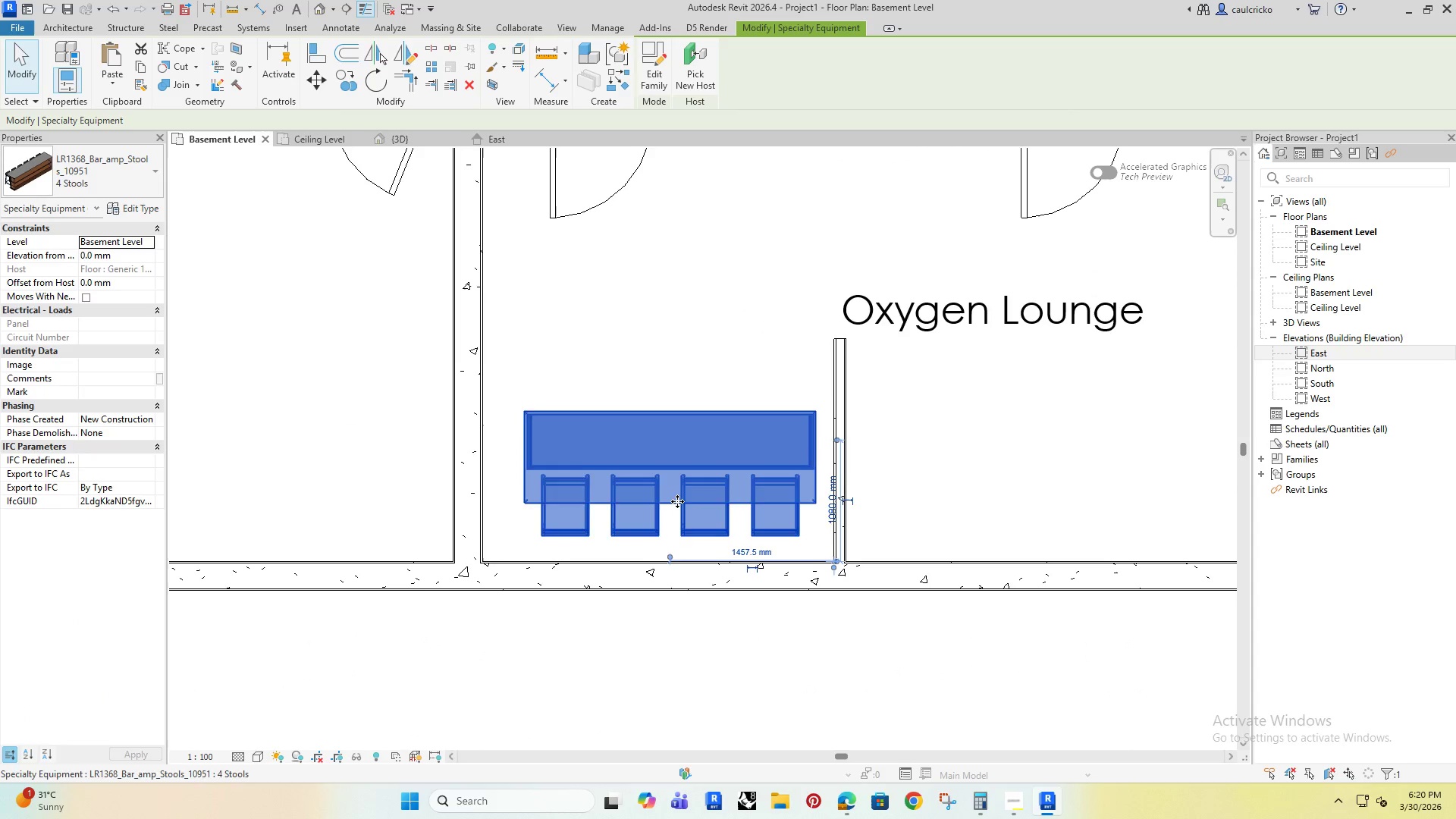 
key(ArrowLeft)
 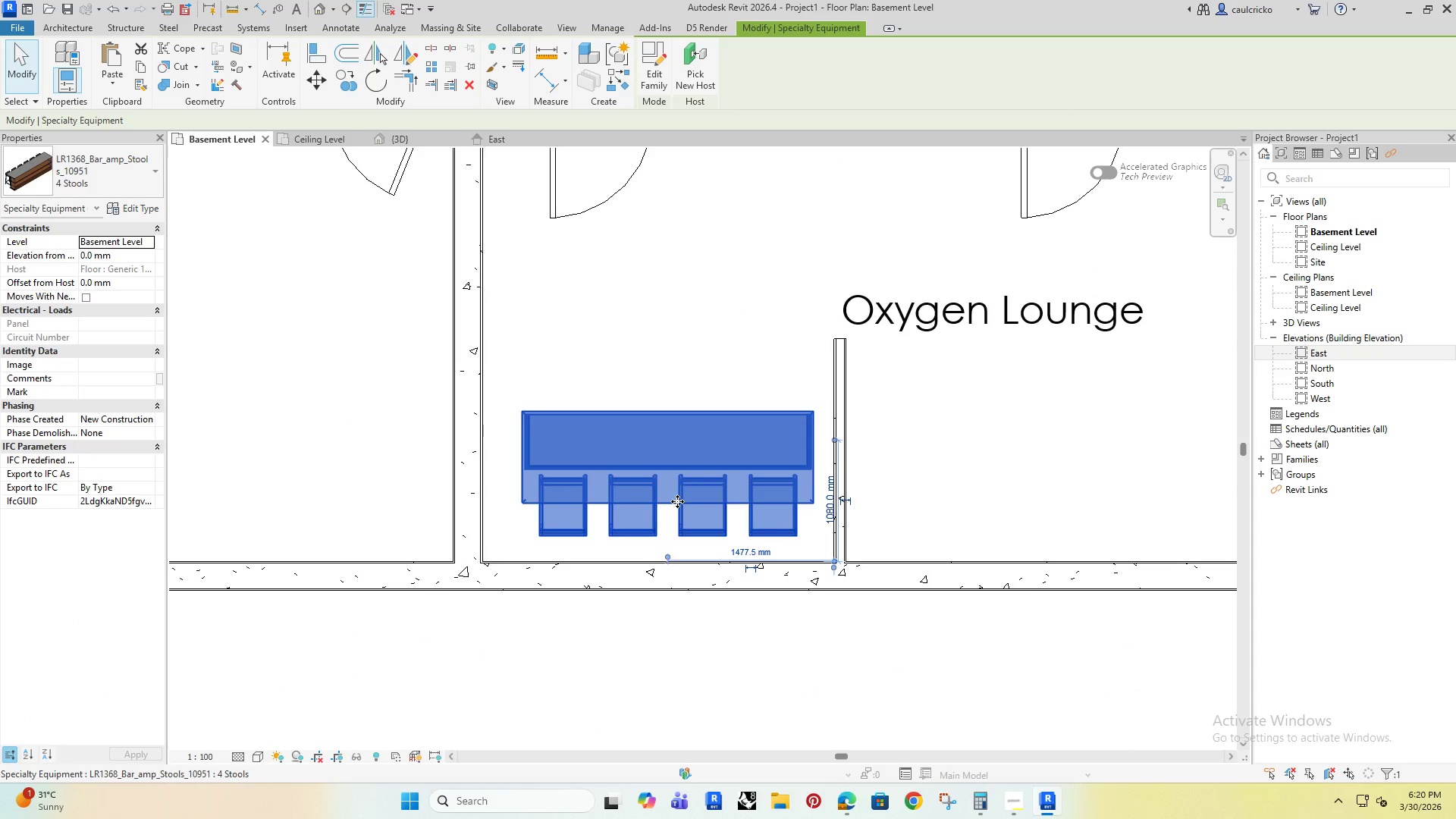 
key(ArrowLeft)
 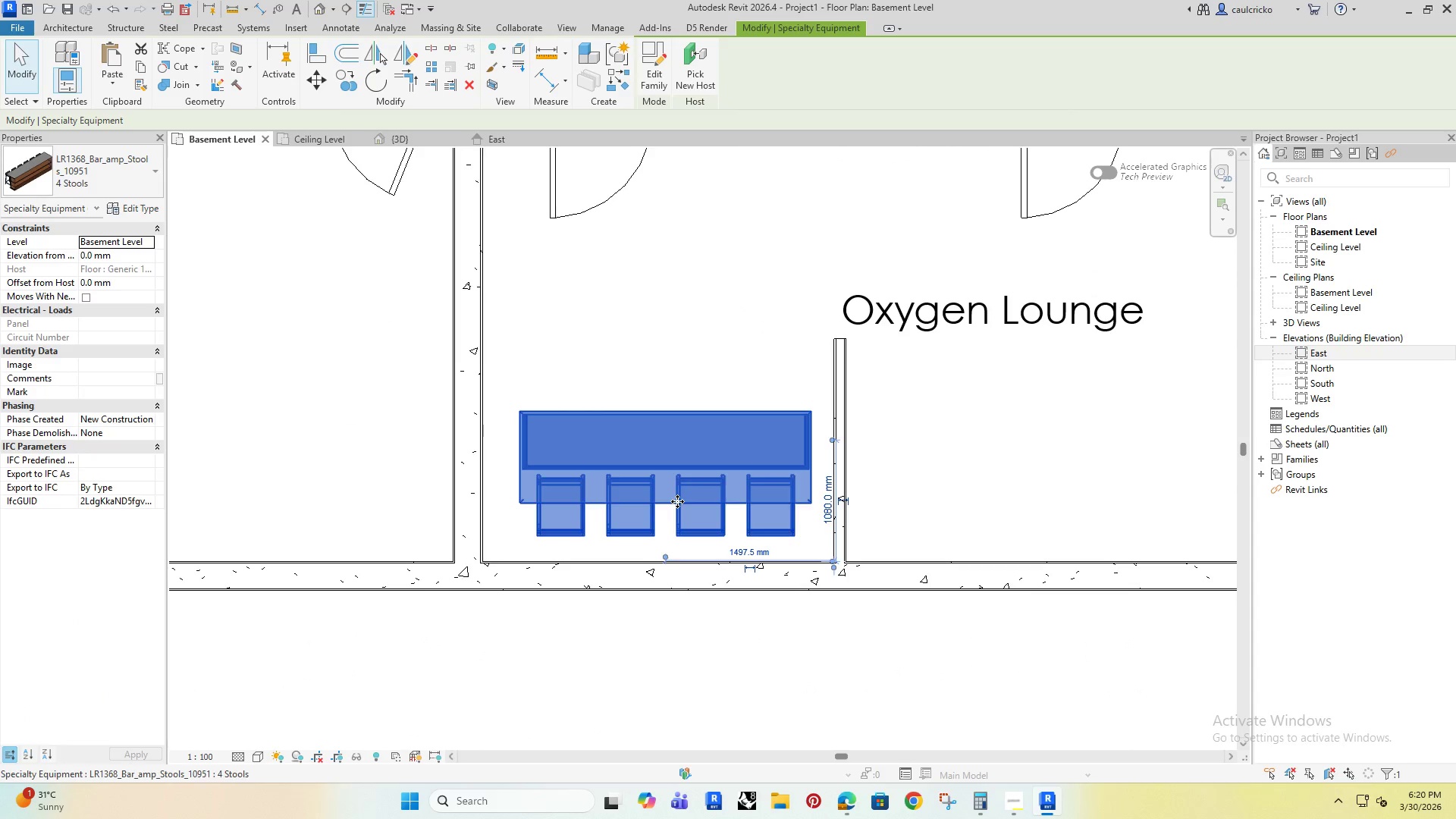 
key(ArrowLeft)
 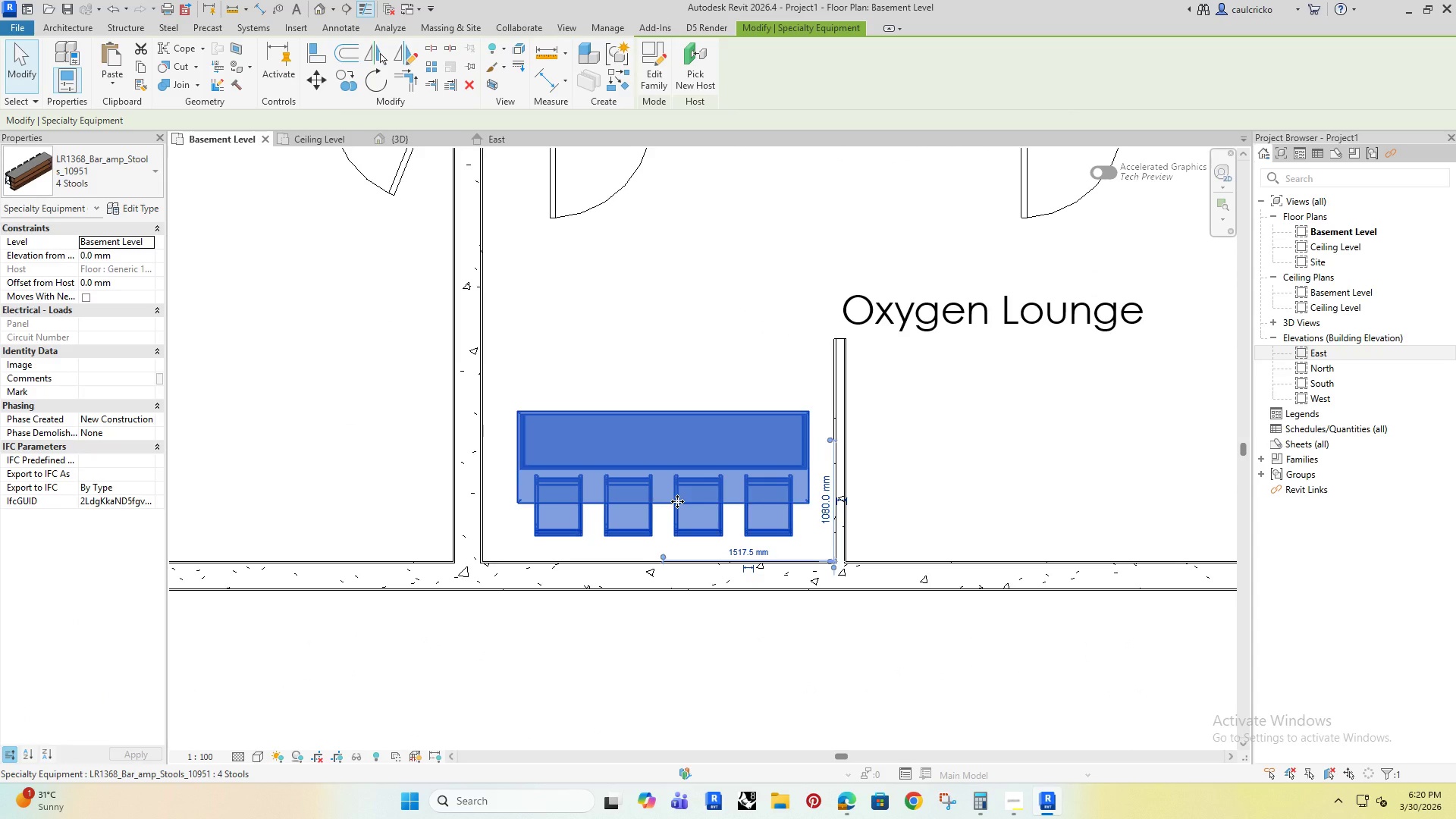 
key(ArrowLeft)
 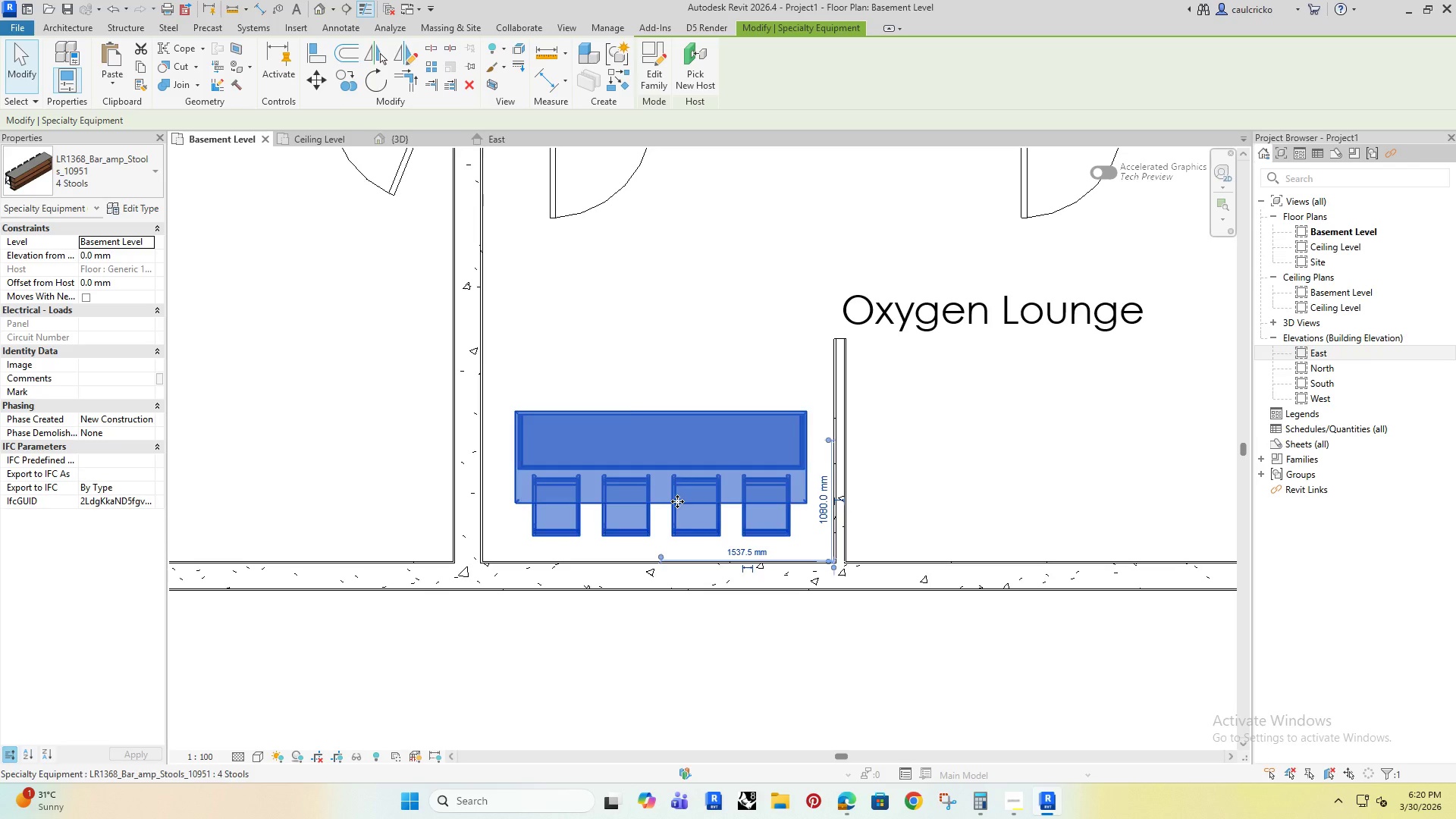 
key(Space)
 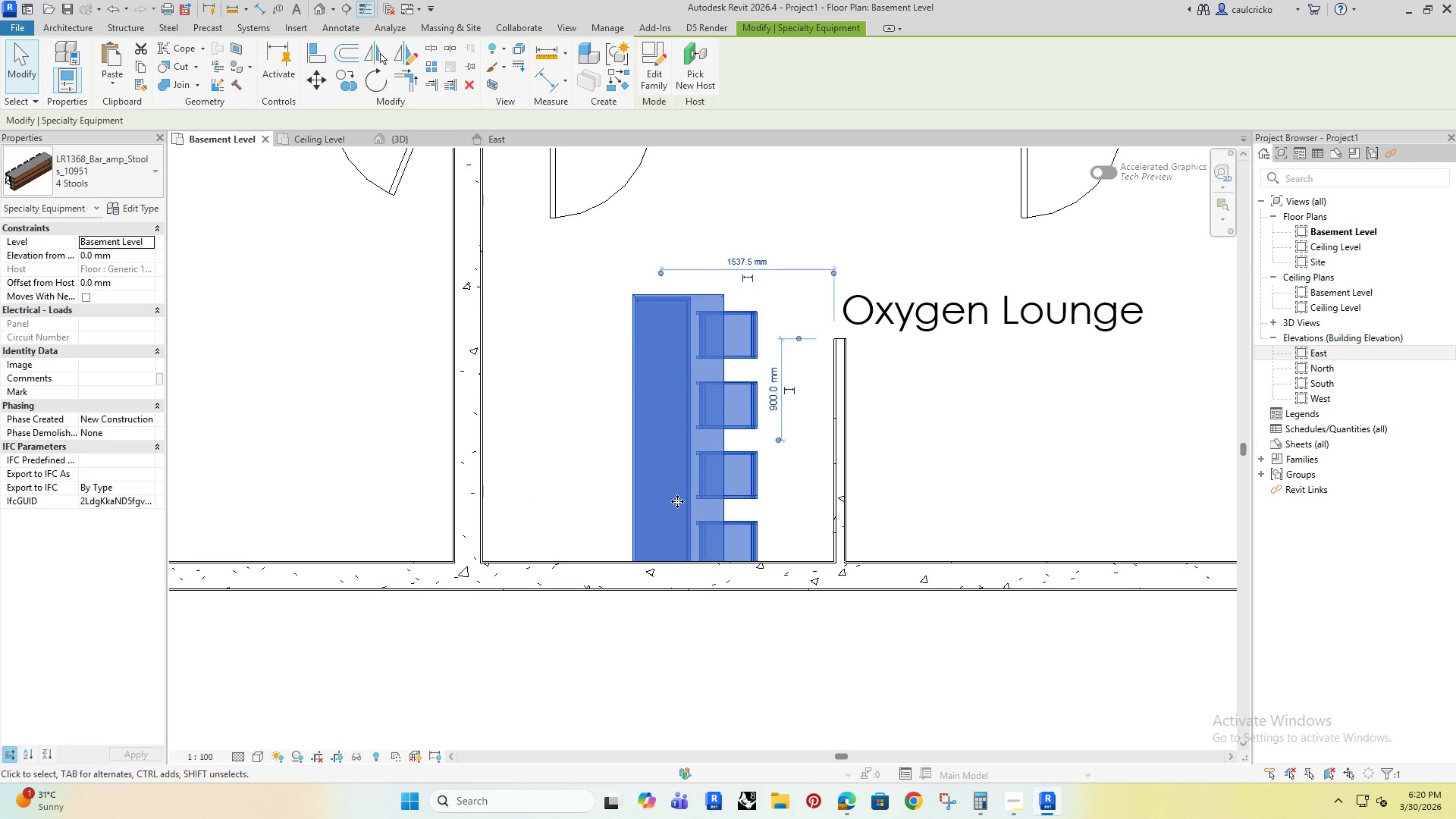 
key(Space)
 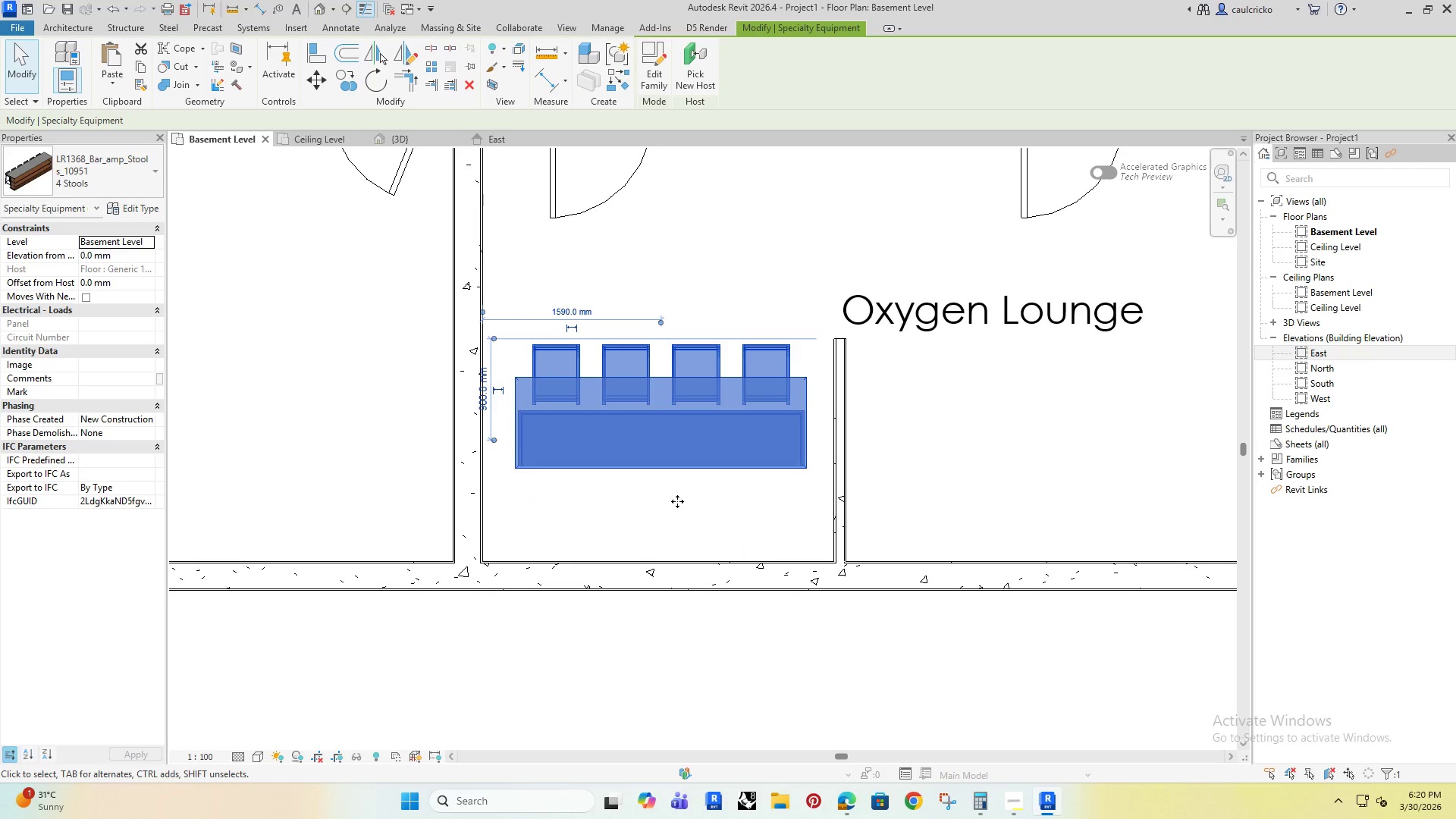 
hold_key(key=ArrowDown, duration=1.05)
 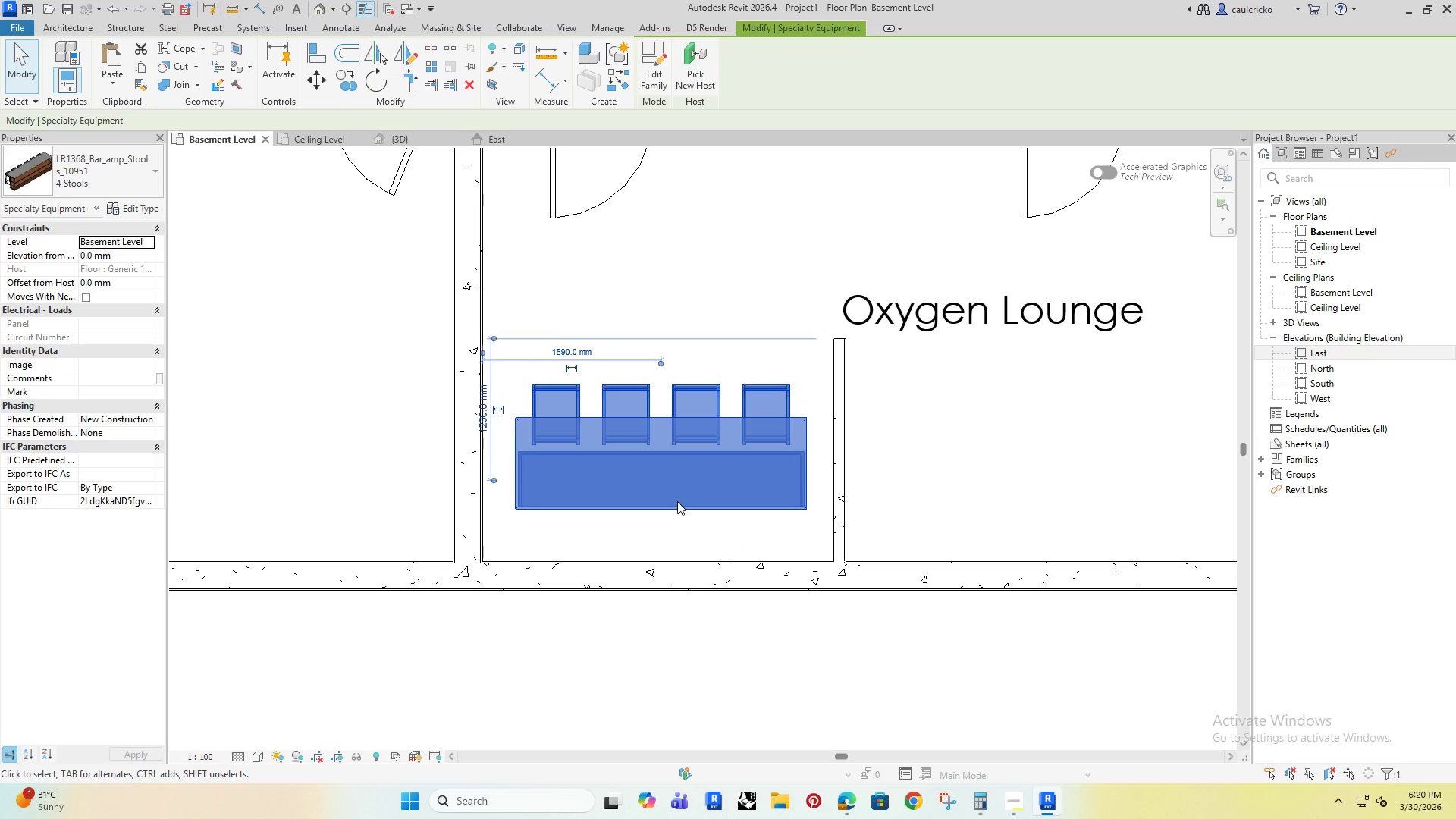 
key(ArrowDown)
 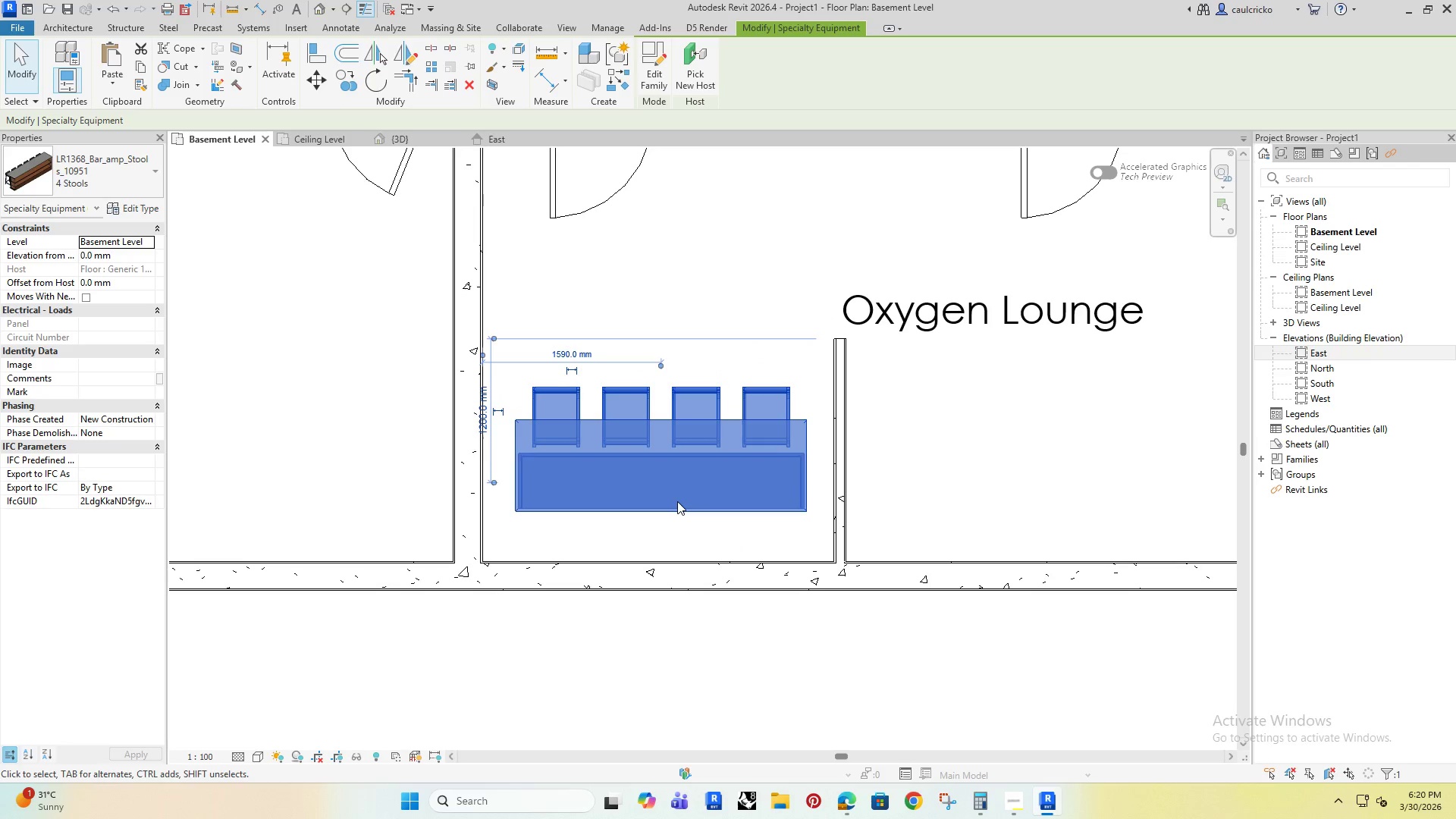 
key(ArrowDown)
 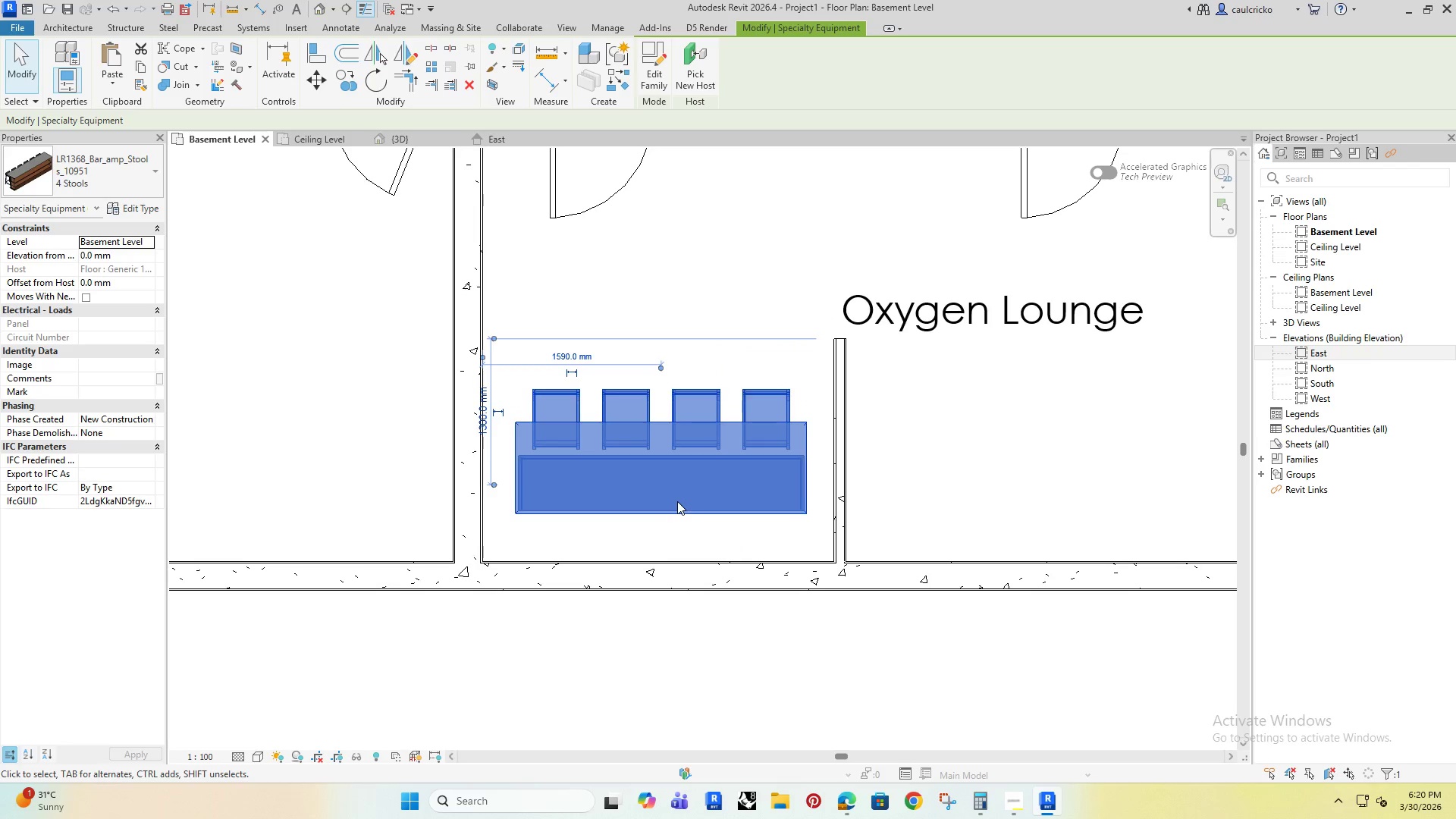 
key(ArrowDown)
 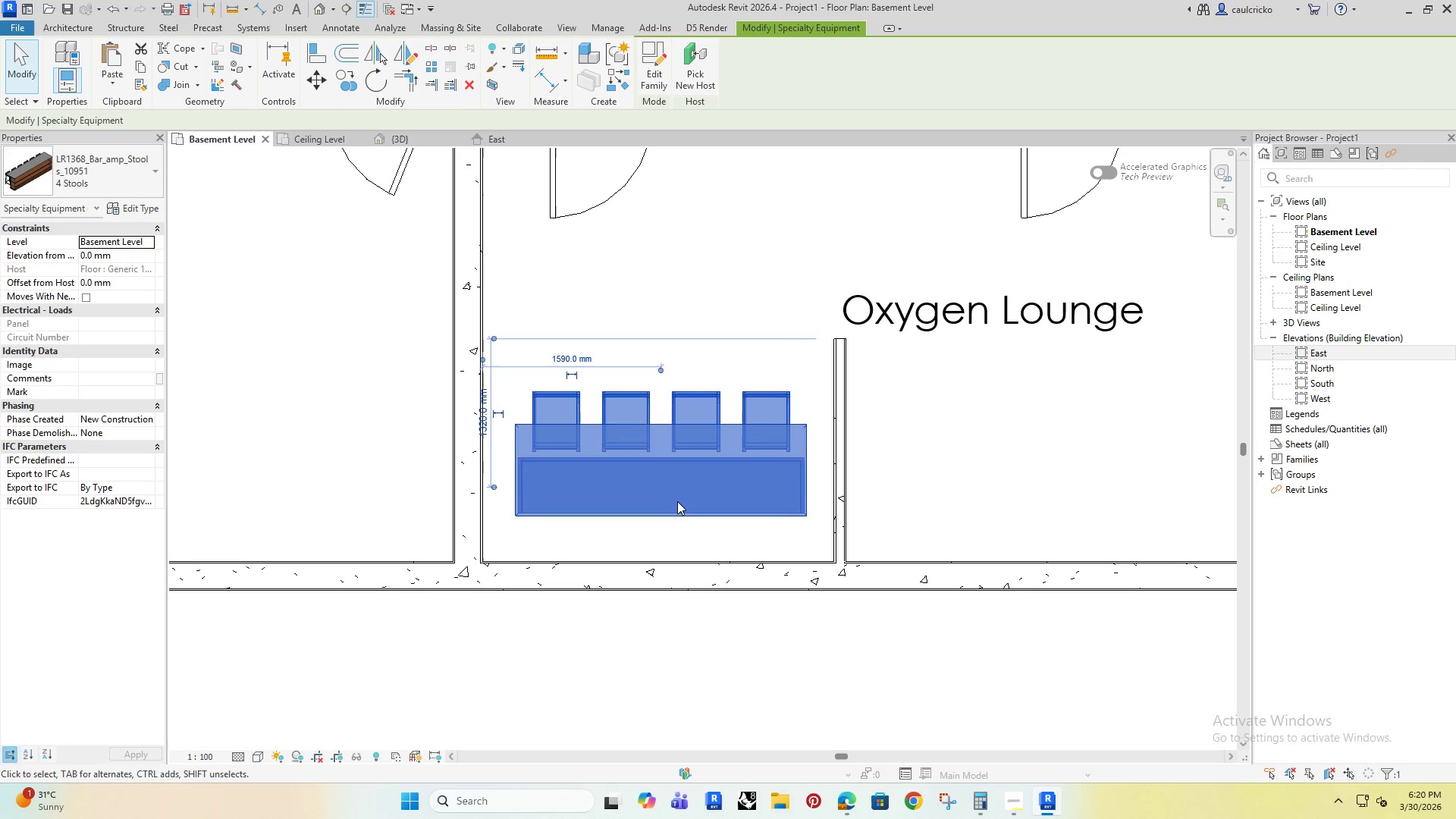 
key(ArrowDown)
 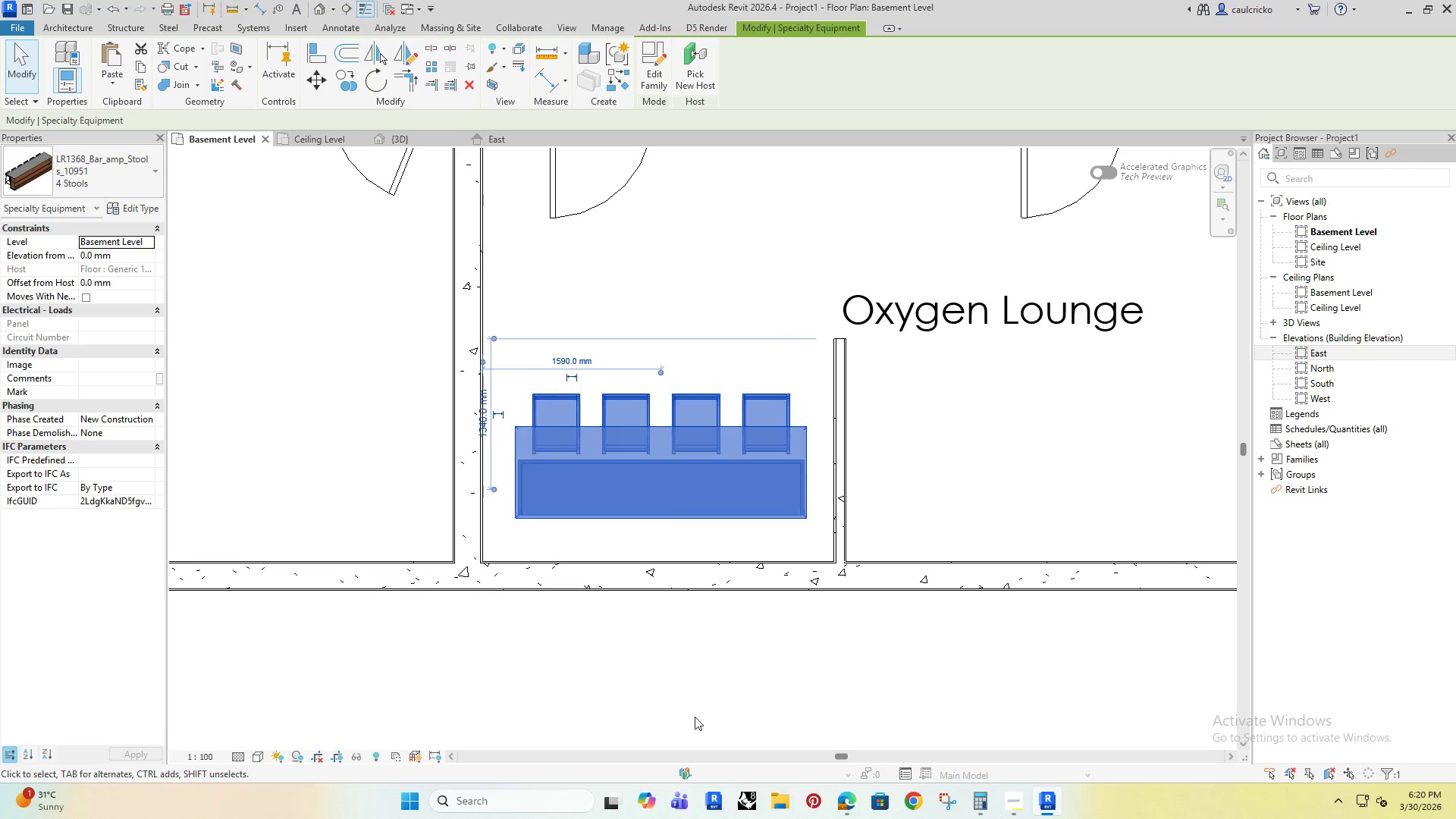 
key(ArrowUp)
 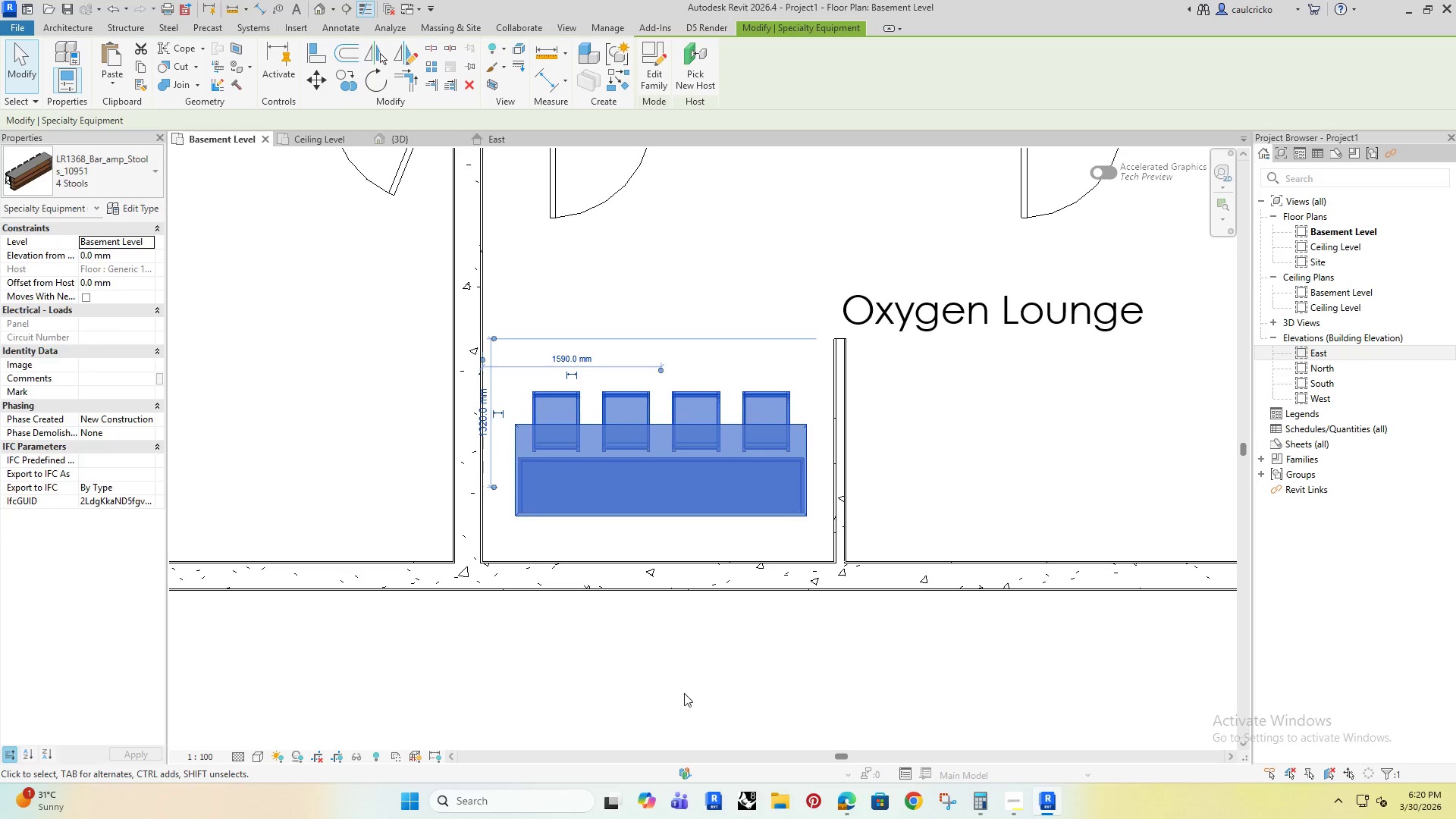 
left_click([661, 687])
 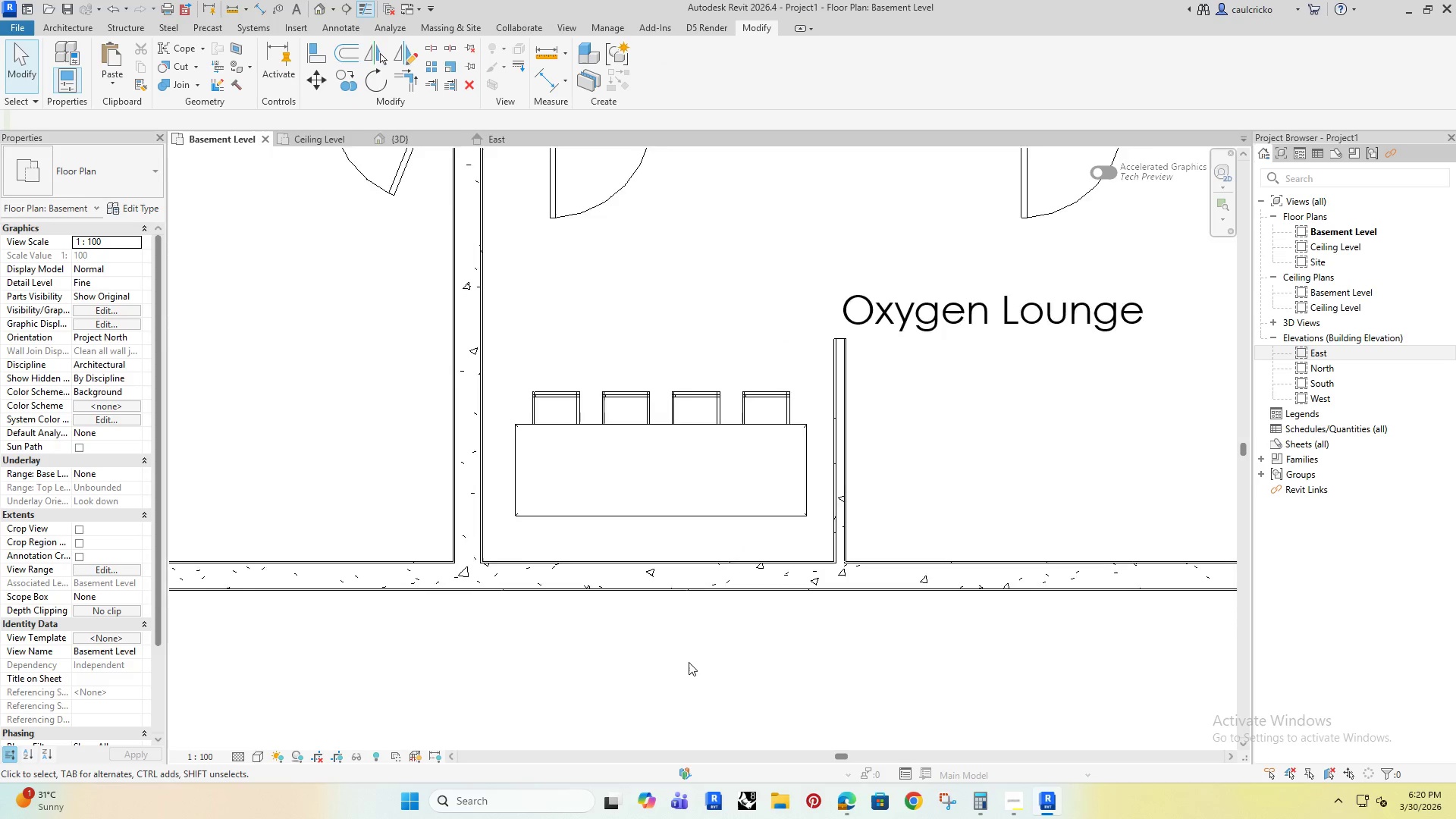 
scroll: coordinate [829, 600], scroll_direction: down, amount: 7.0
 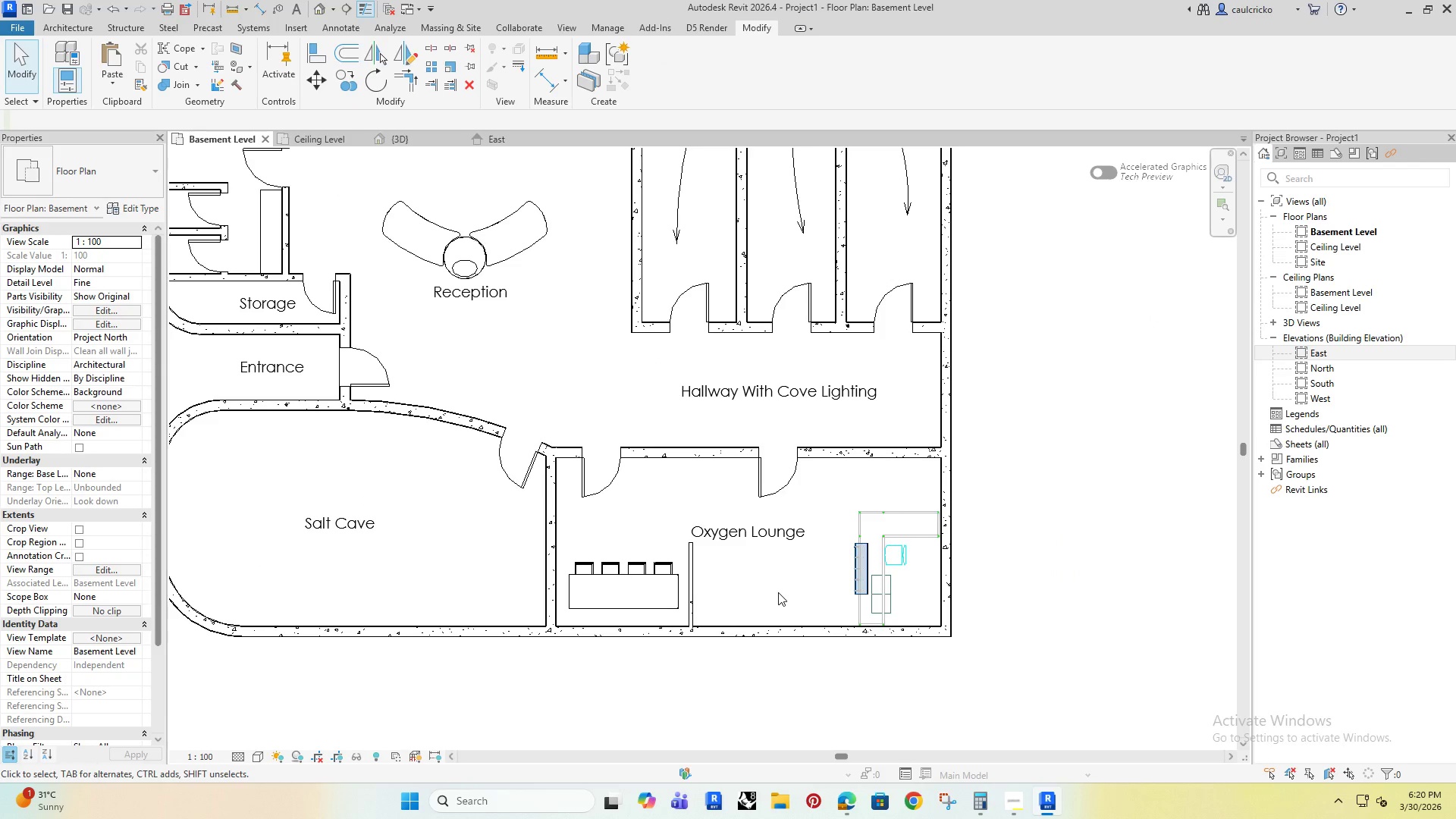 
left_click([746, 540])
 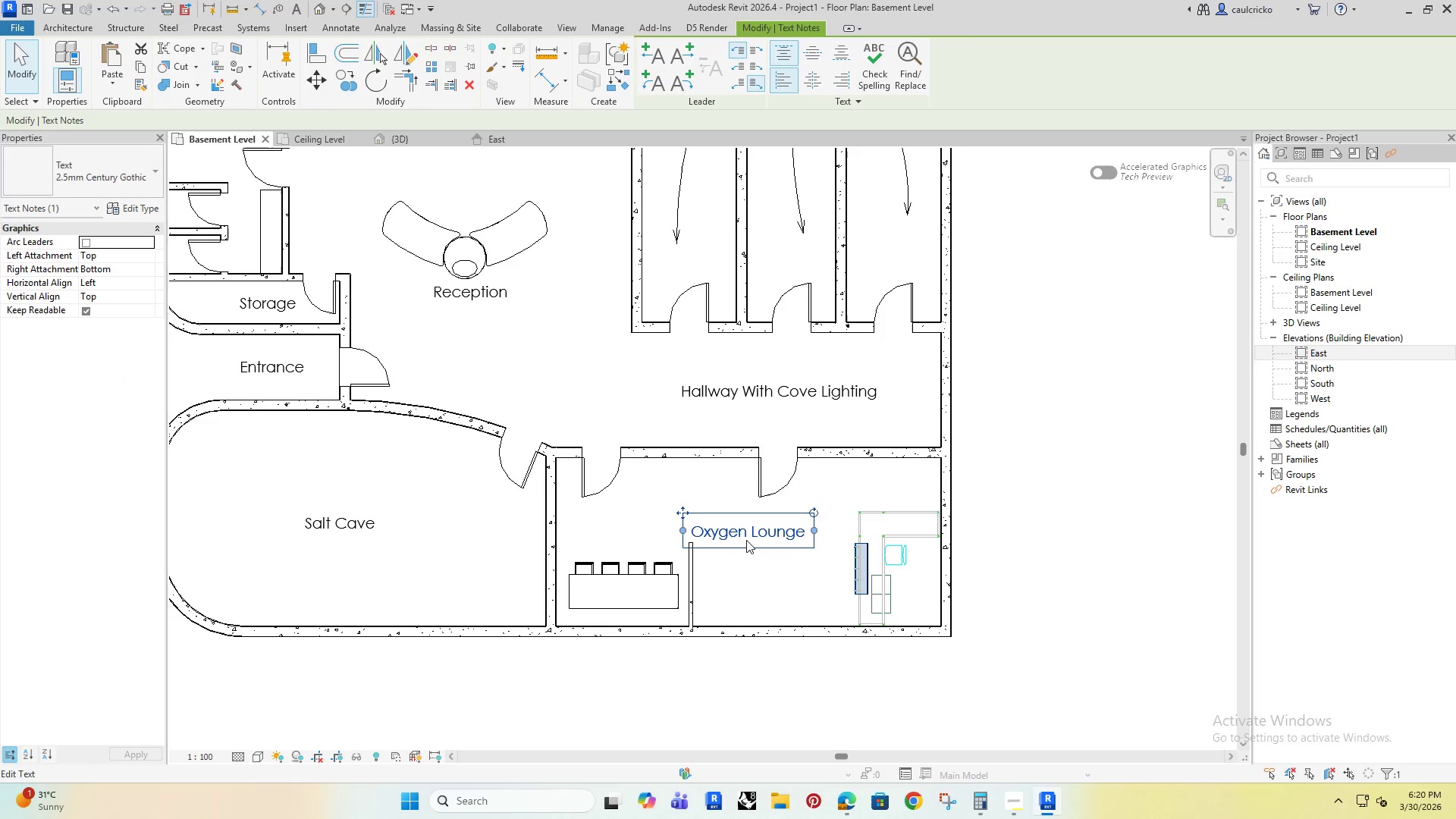 
hold_key(key=ArrowRight, duration=0.64)
 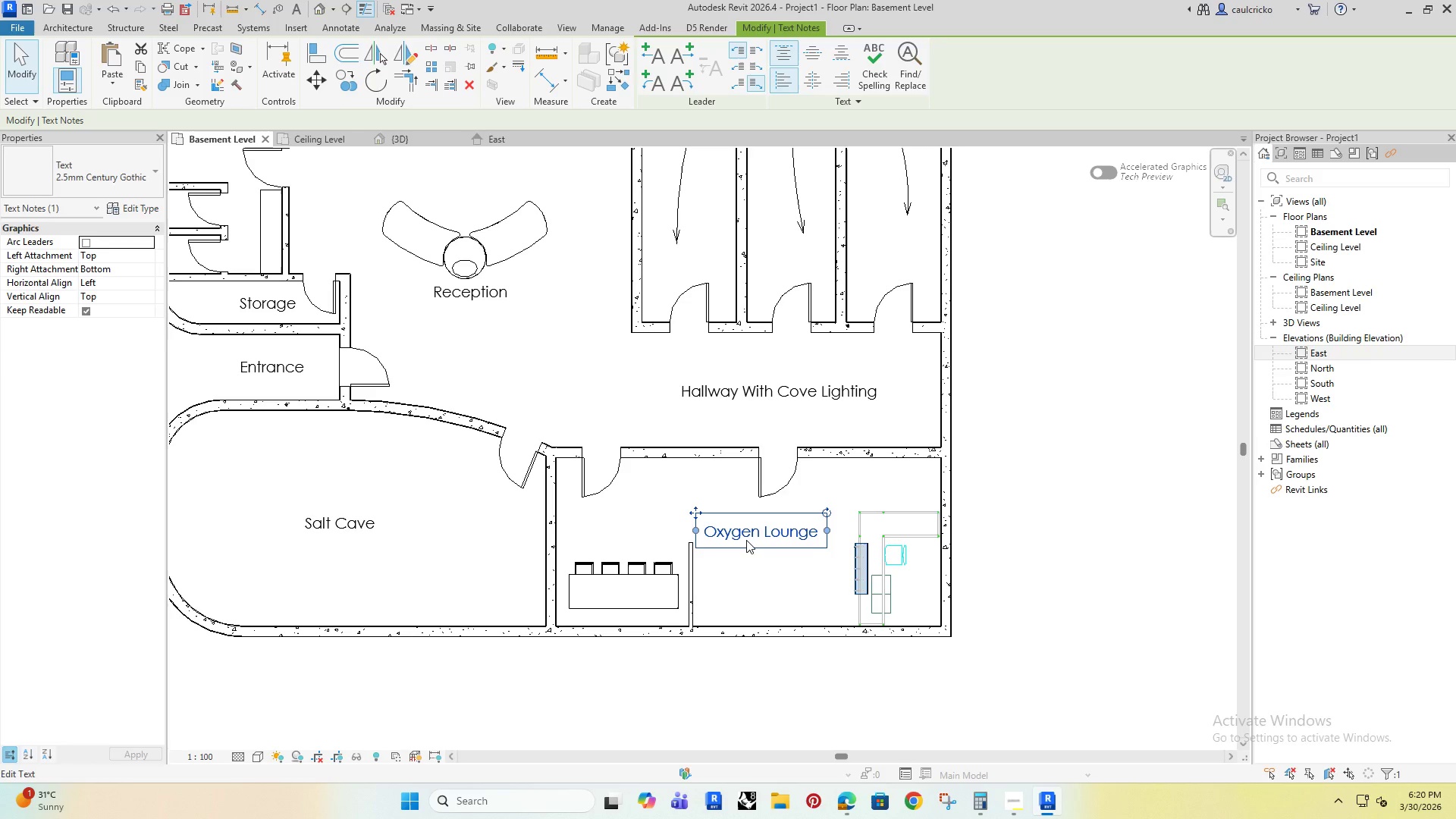 
key(ArrowRight)
 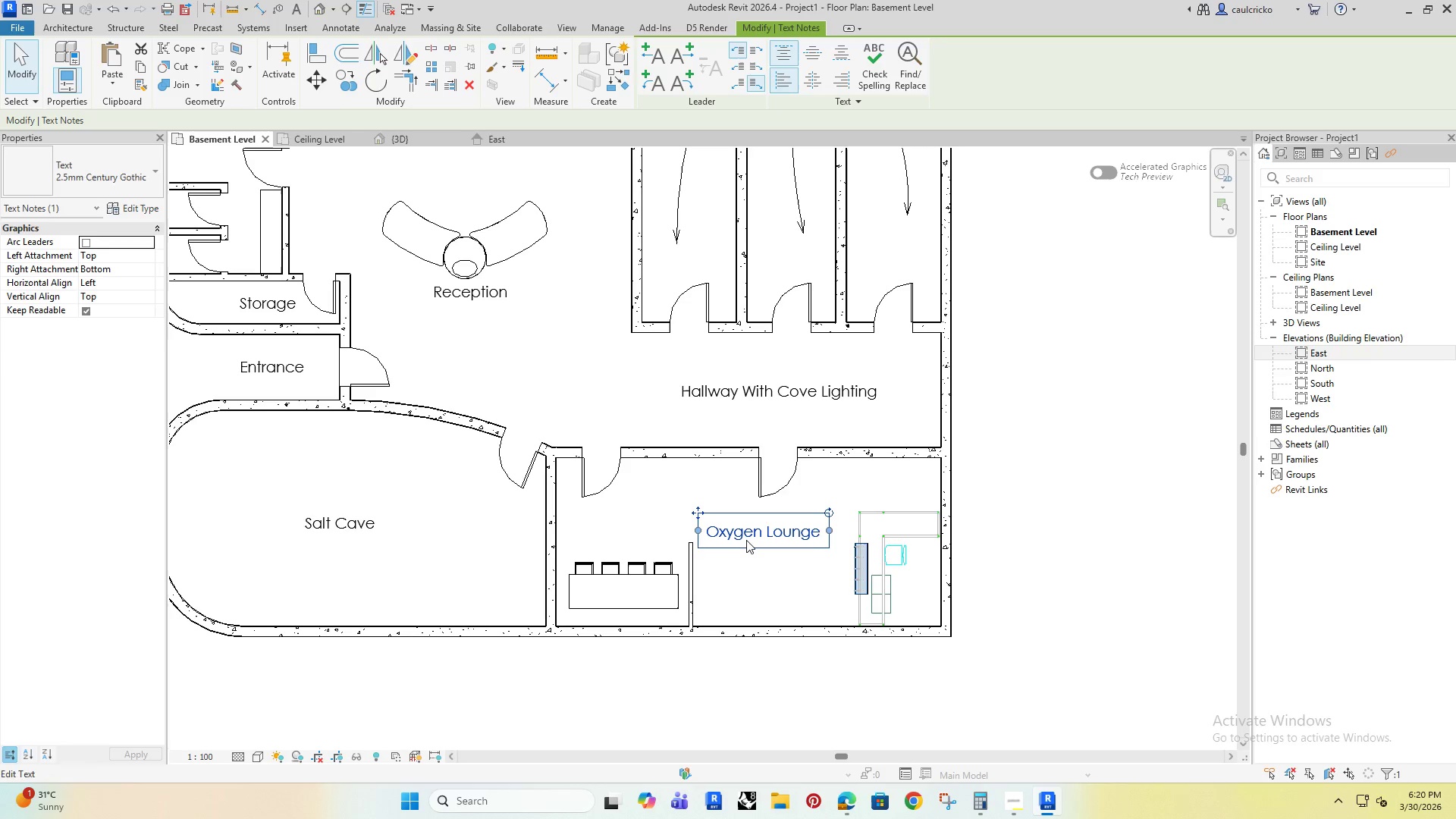 
key(ArrowRight)
 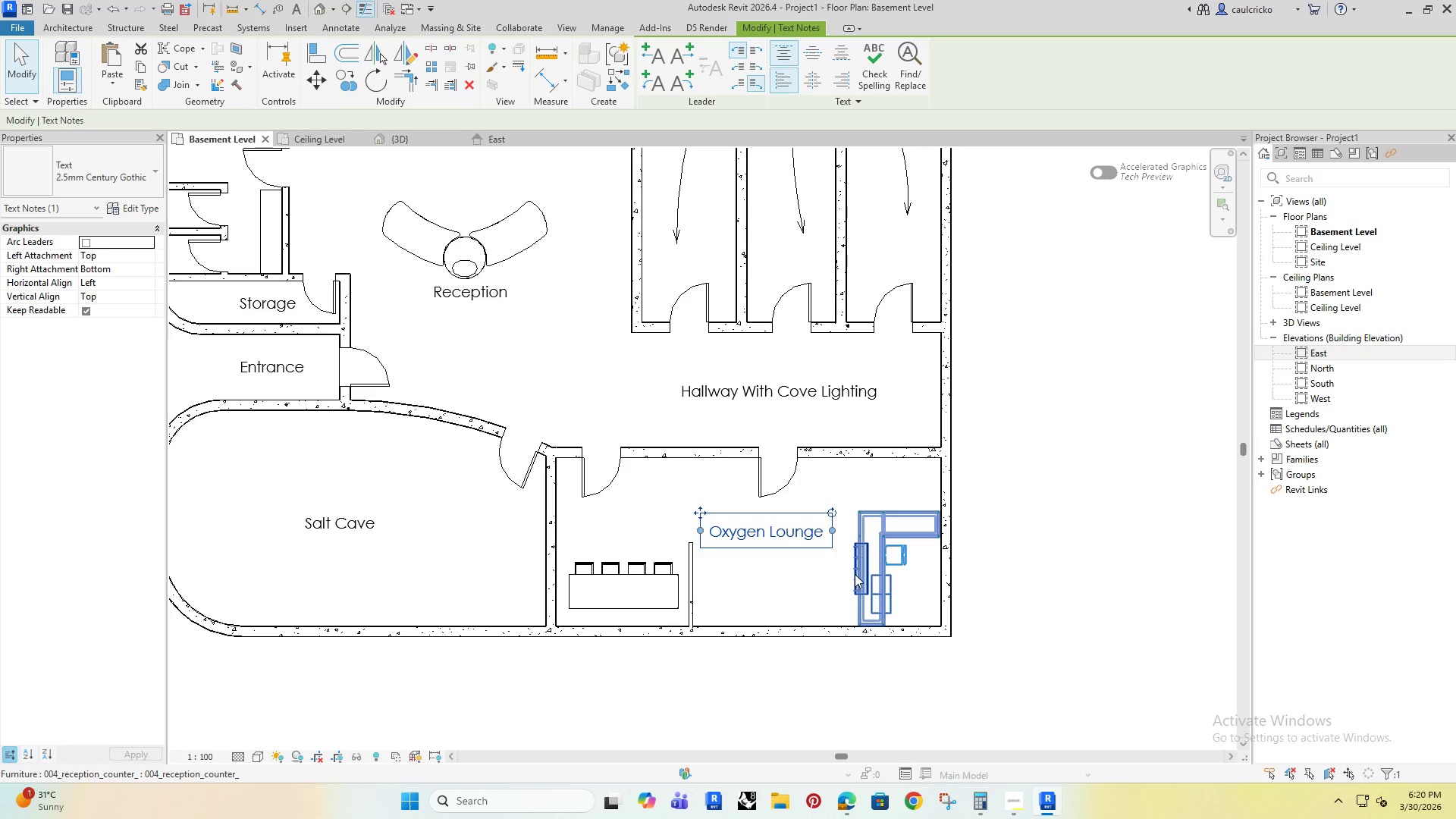 
left_click([859, 576])
 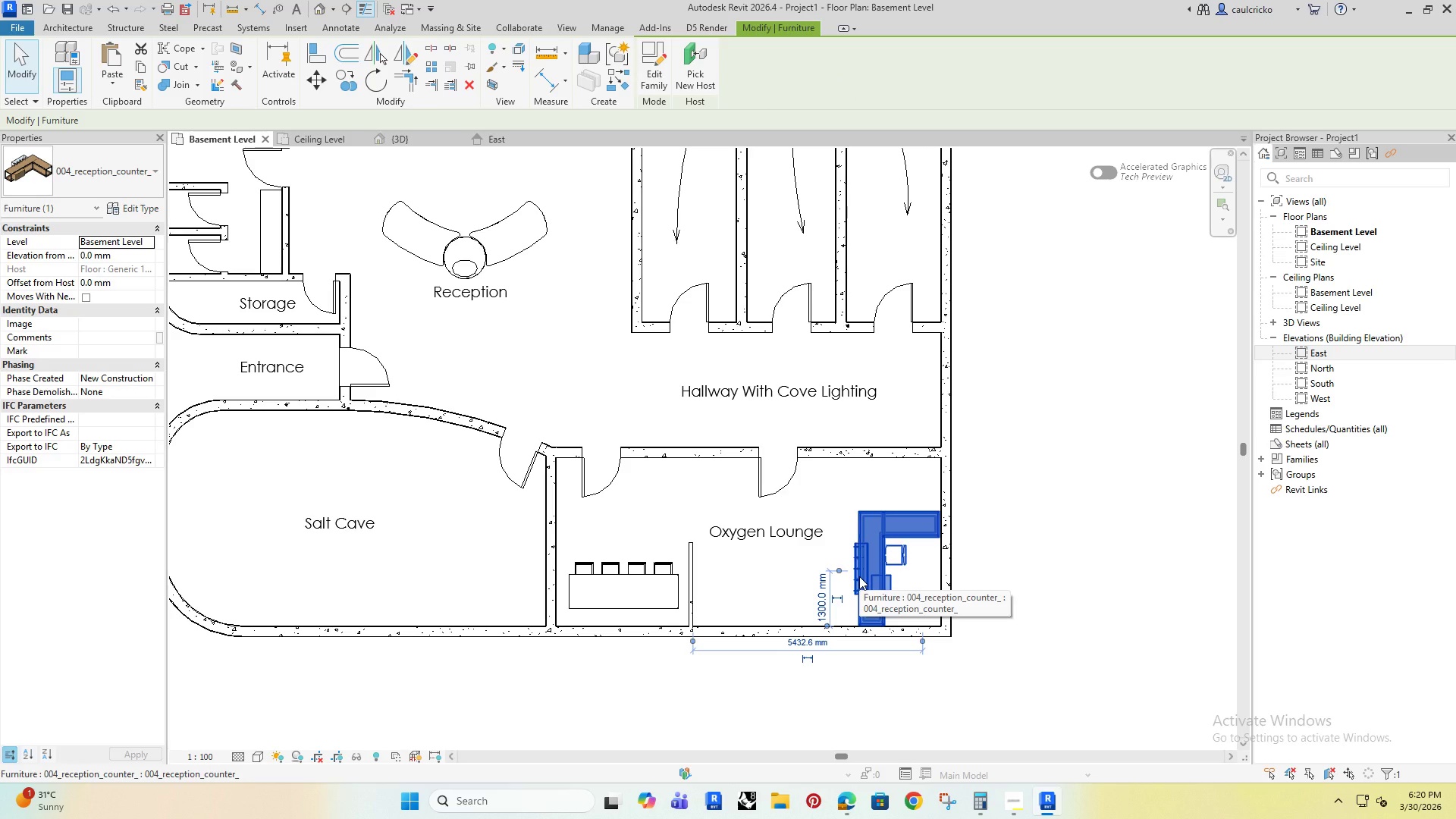 
type(dm)
 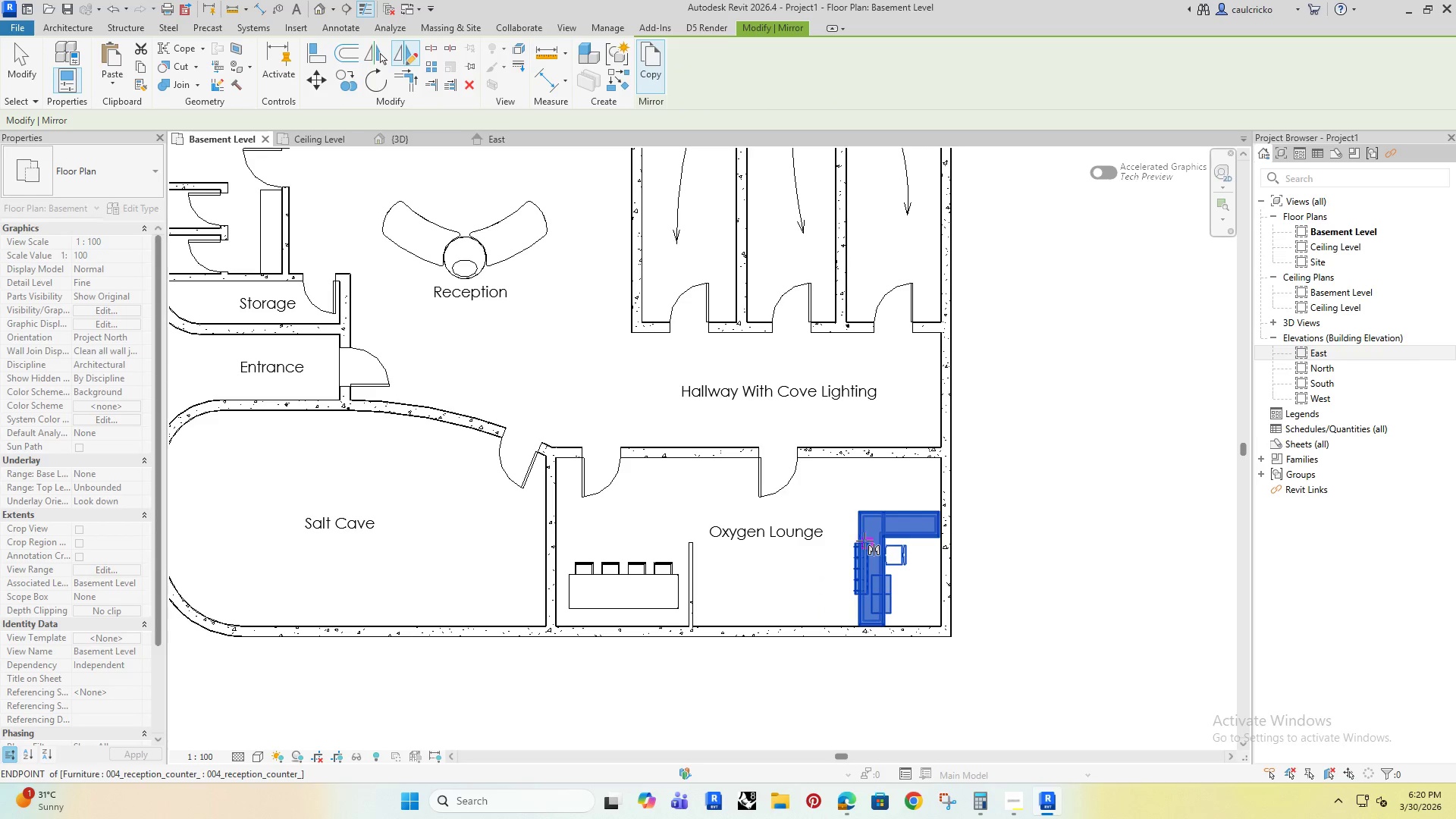 
left_click([864, 541])
 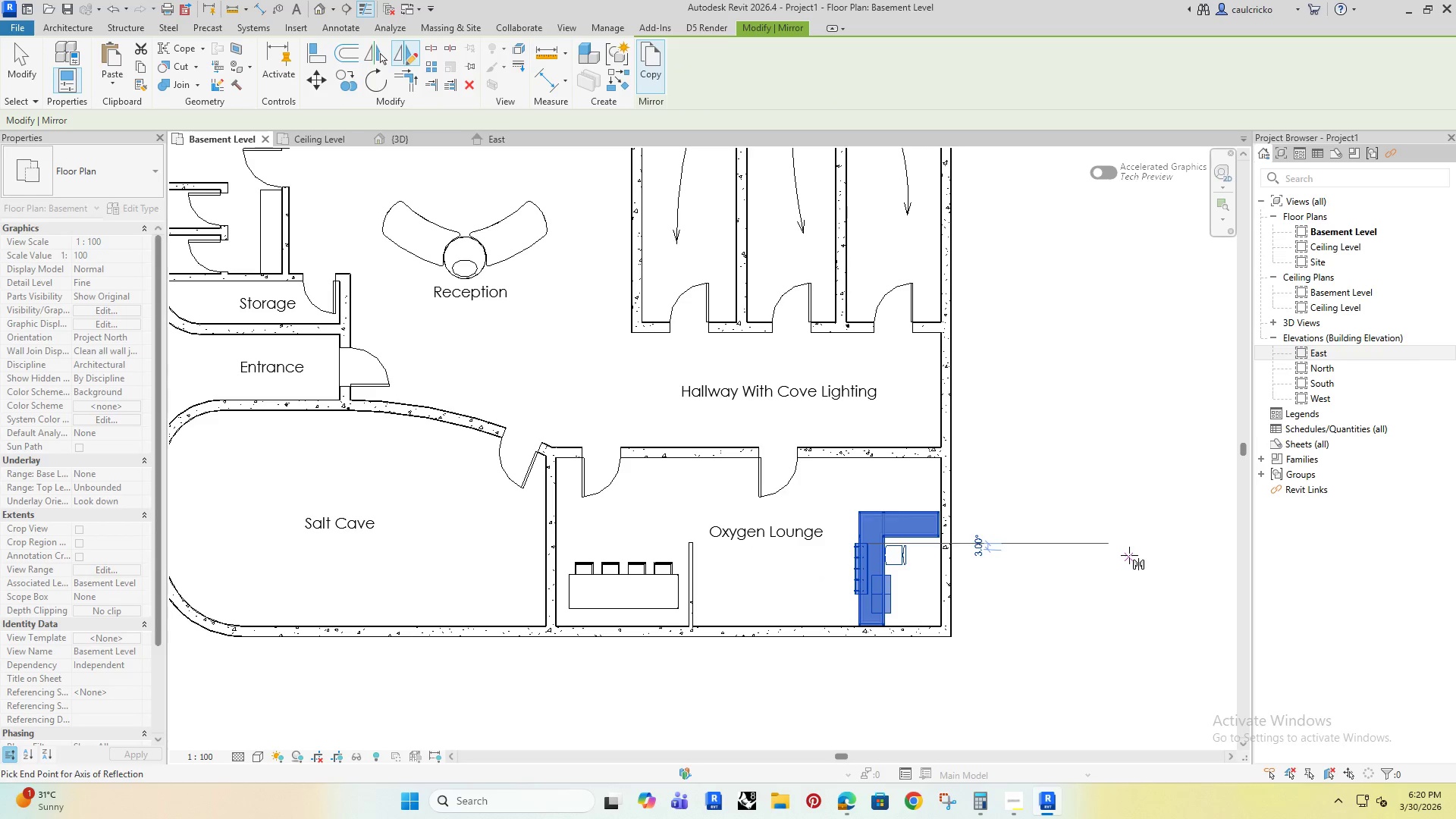 
left_click([1129, 555])
 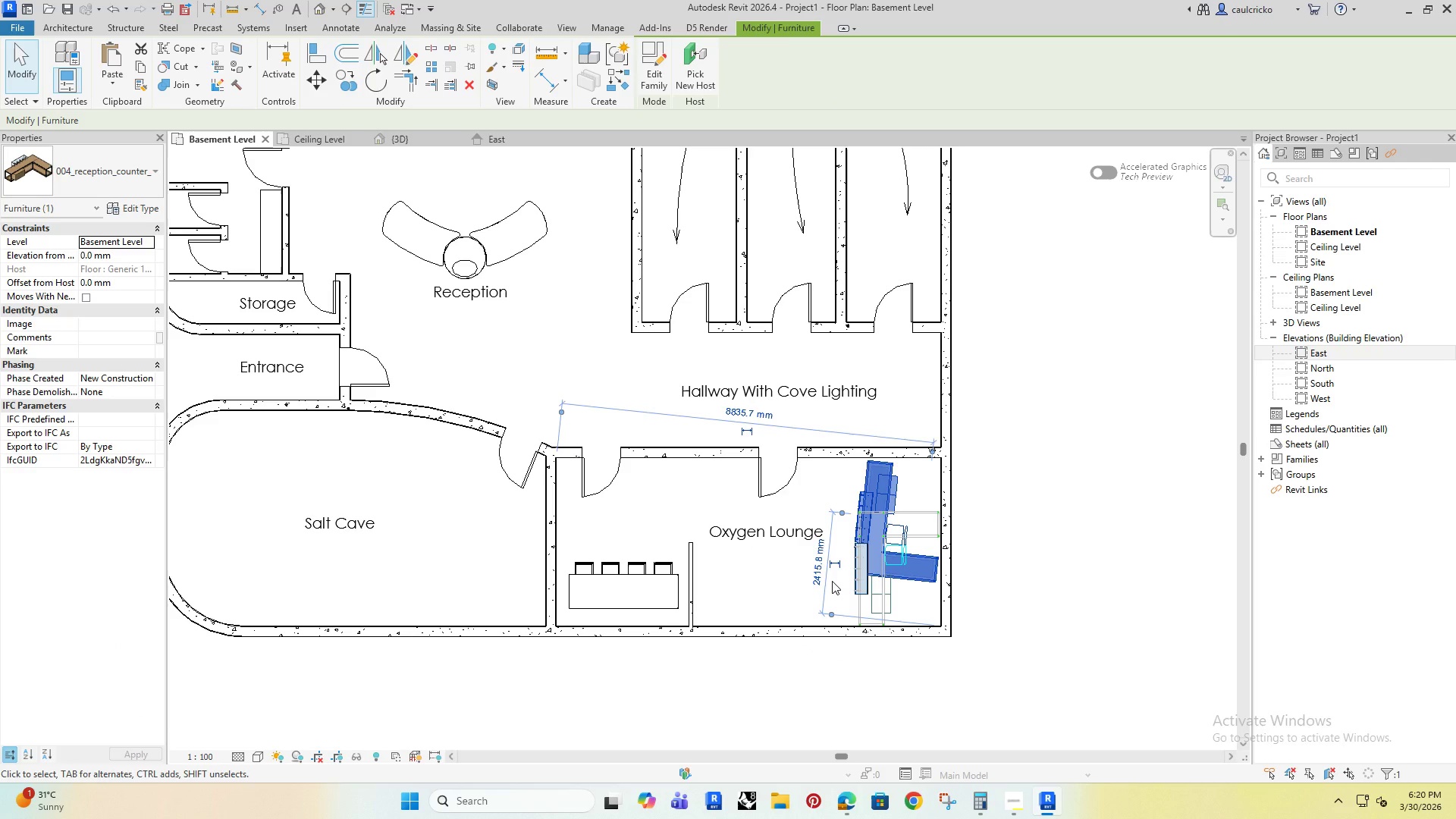 
key(Control+ControlLeft)
 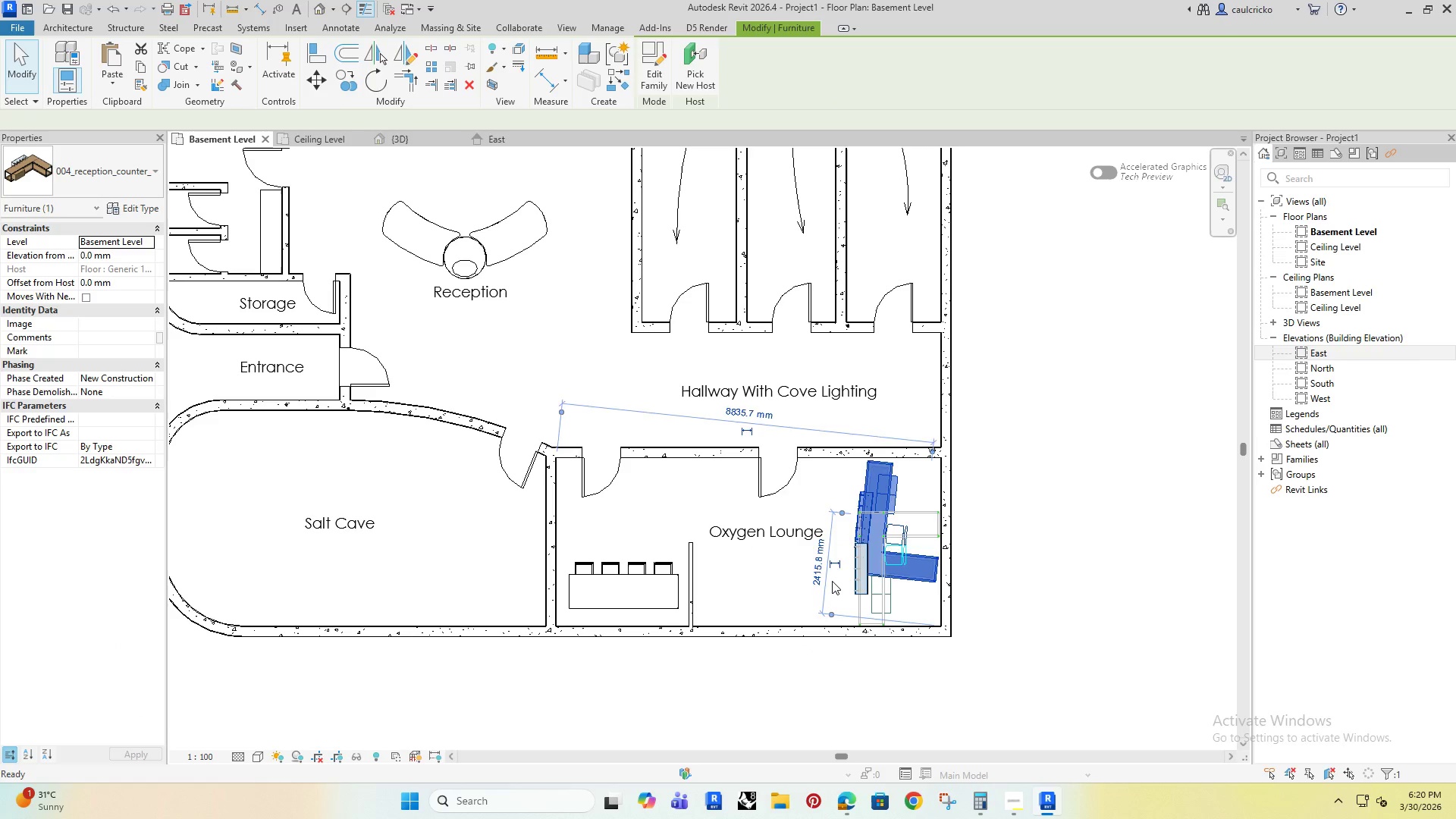 
key(Control+Z)
 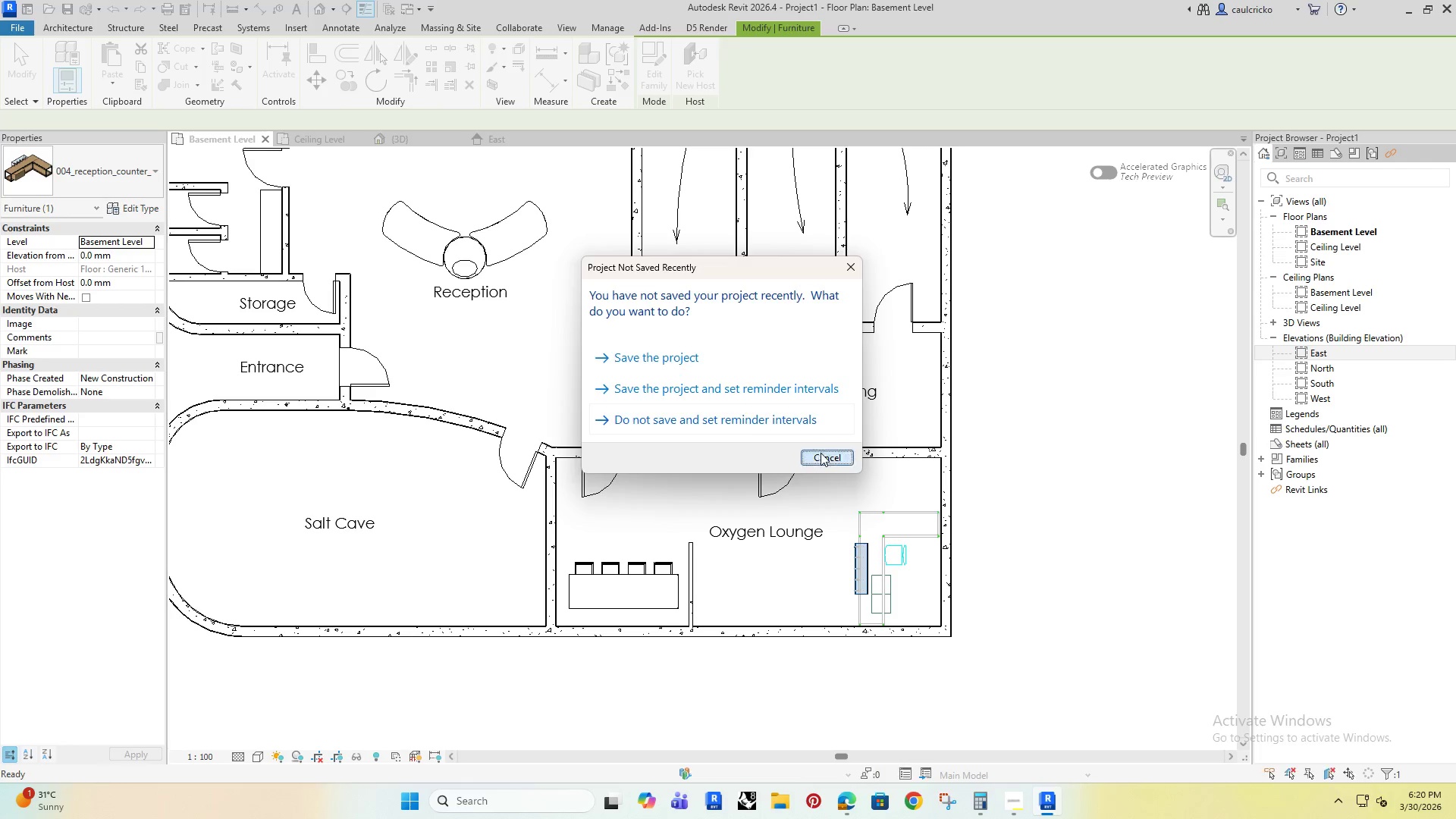 
left_click([867, 514])
 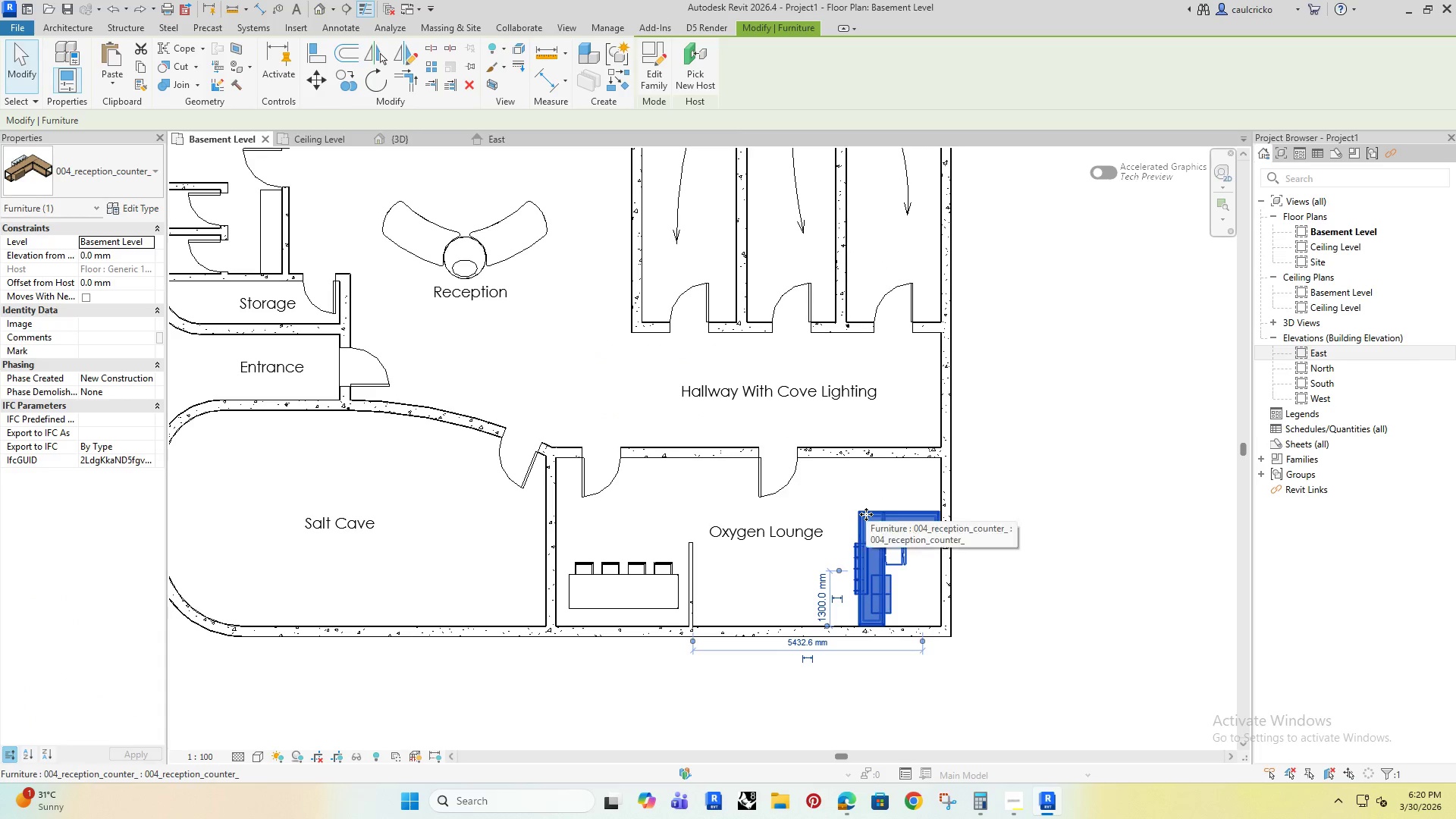 
type(dm)
 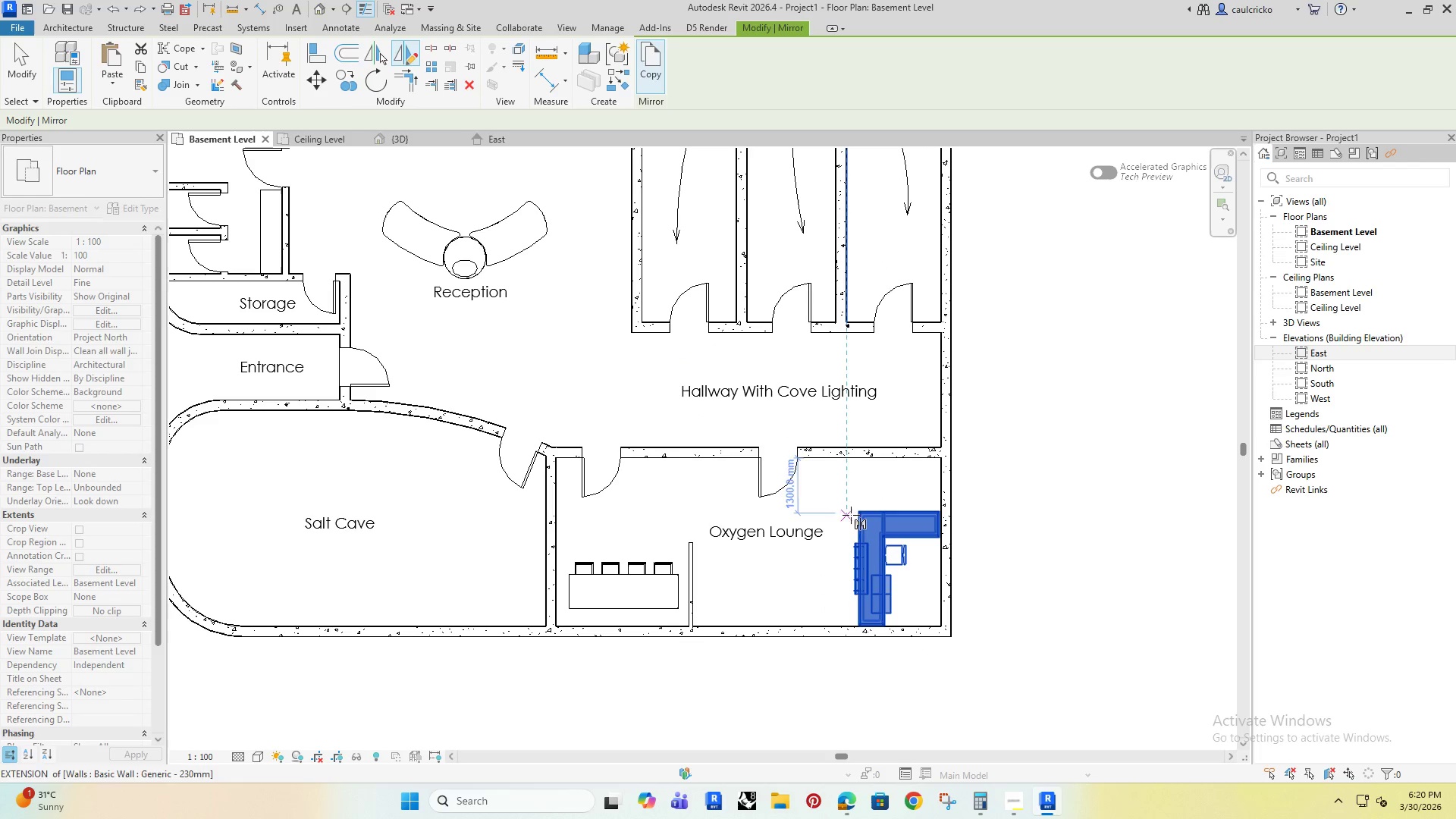 
left_click([821, 518])
 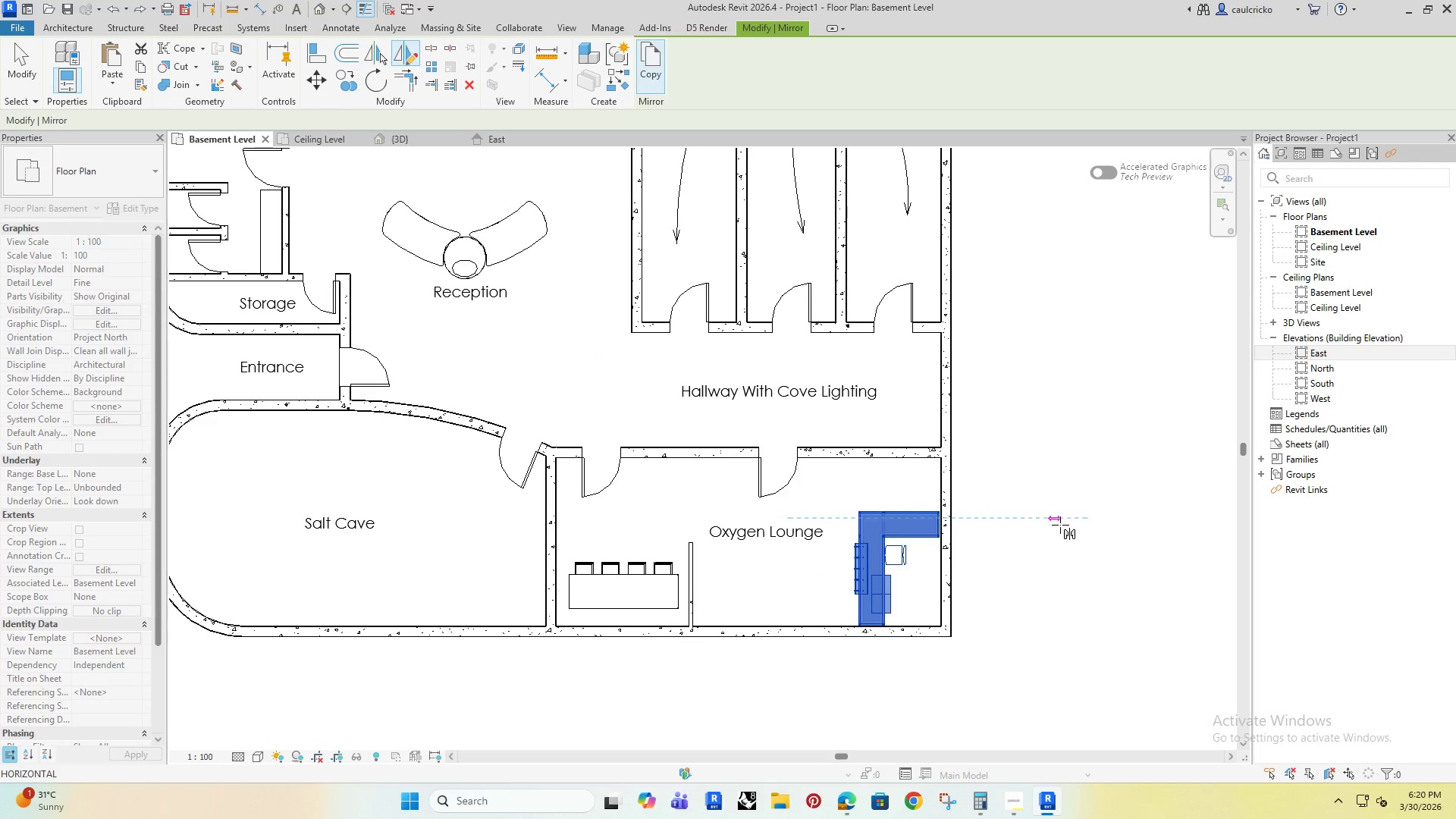 
left_click([1062, 525])
 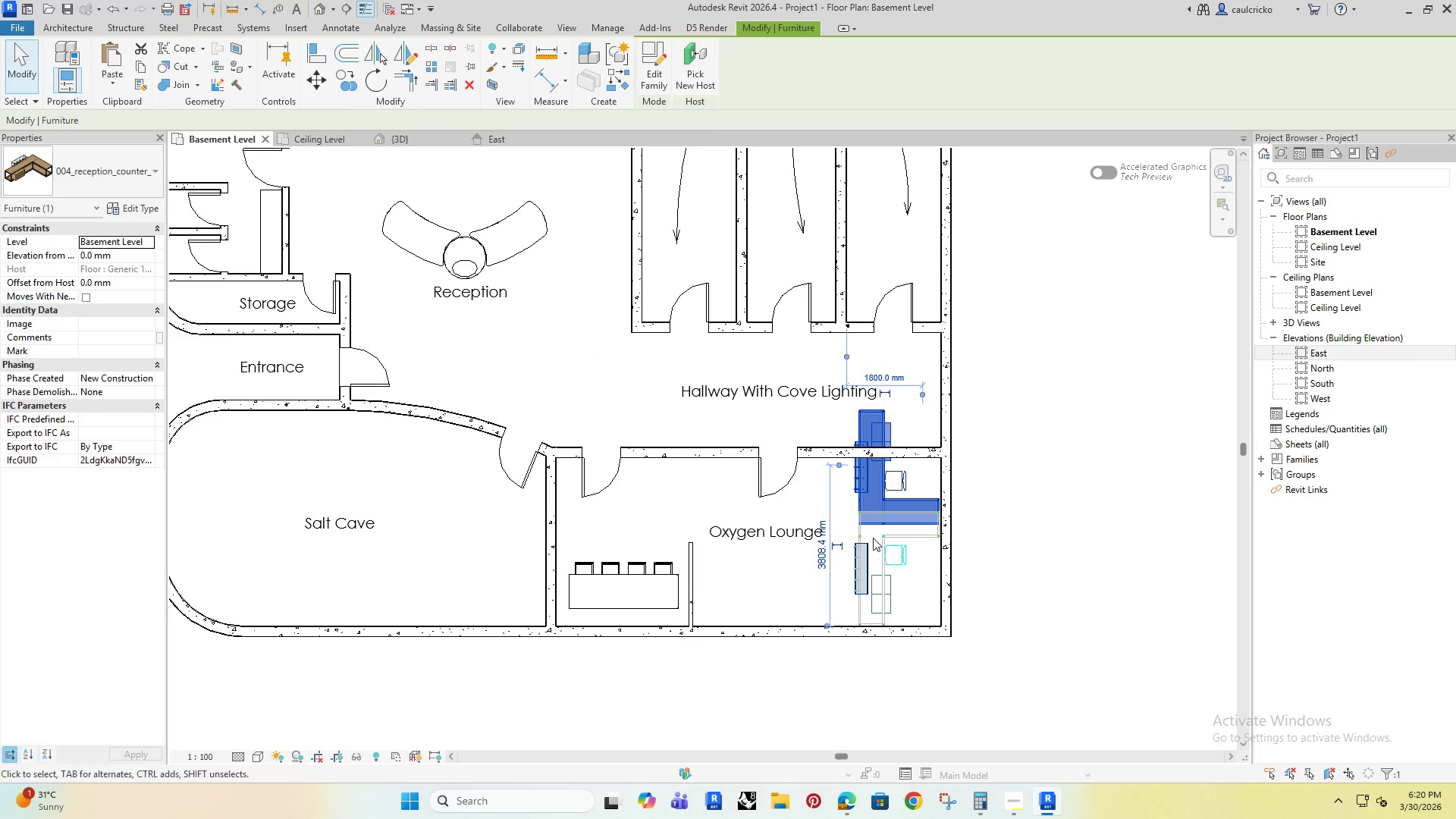 
left_click([871, 544])
 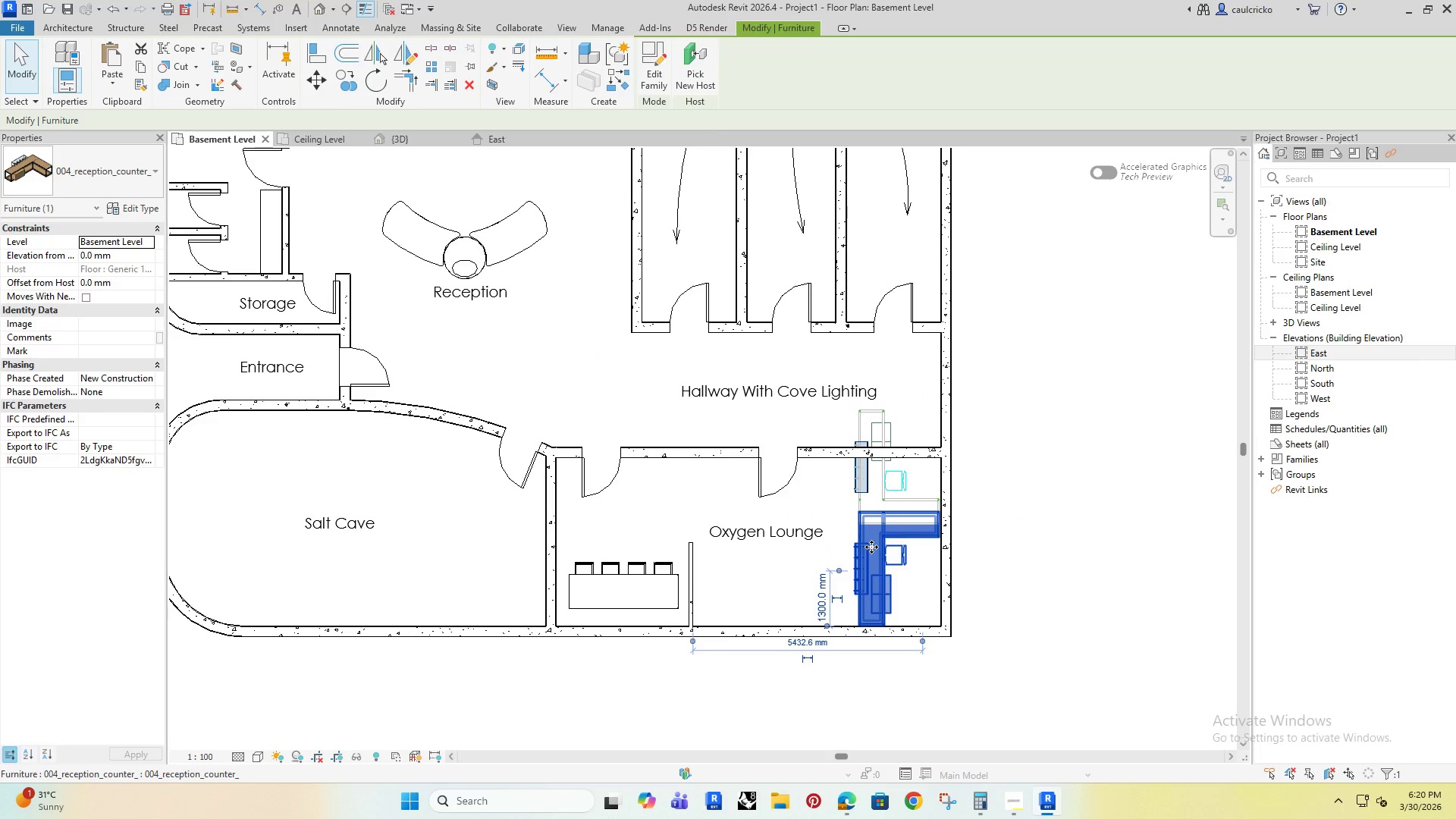 
key(Delete)
 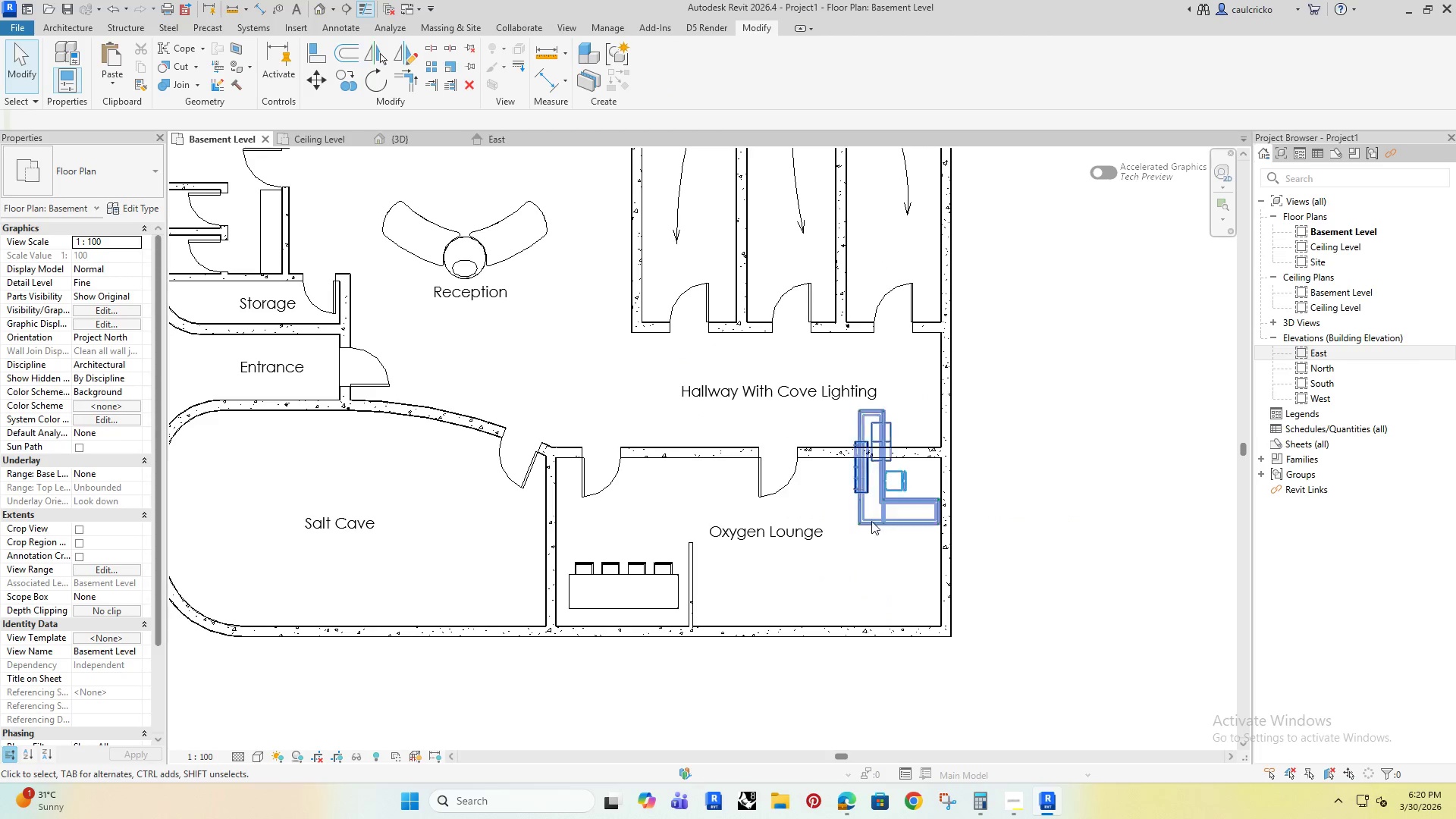 
left_click([869, 510])
 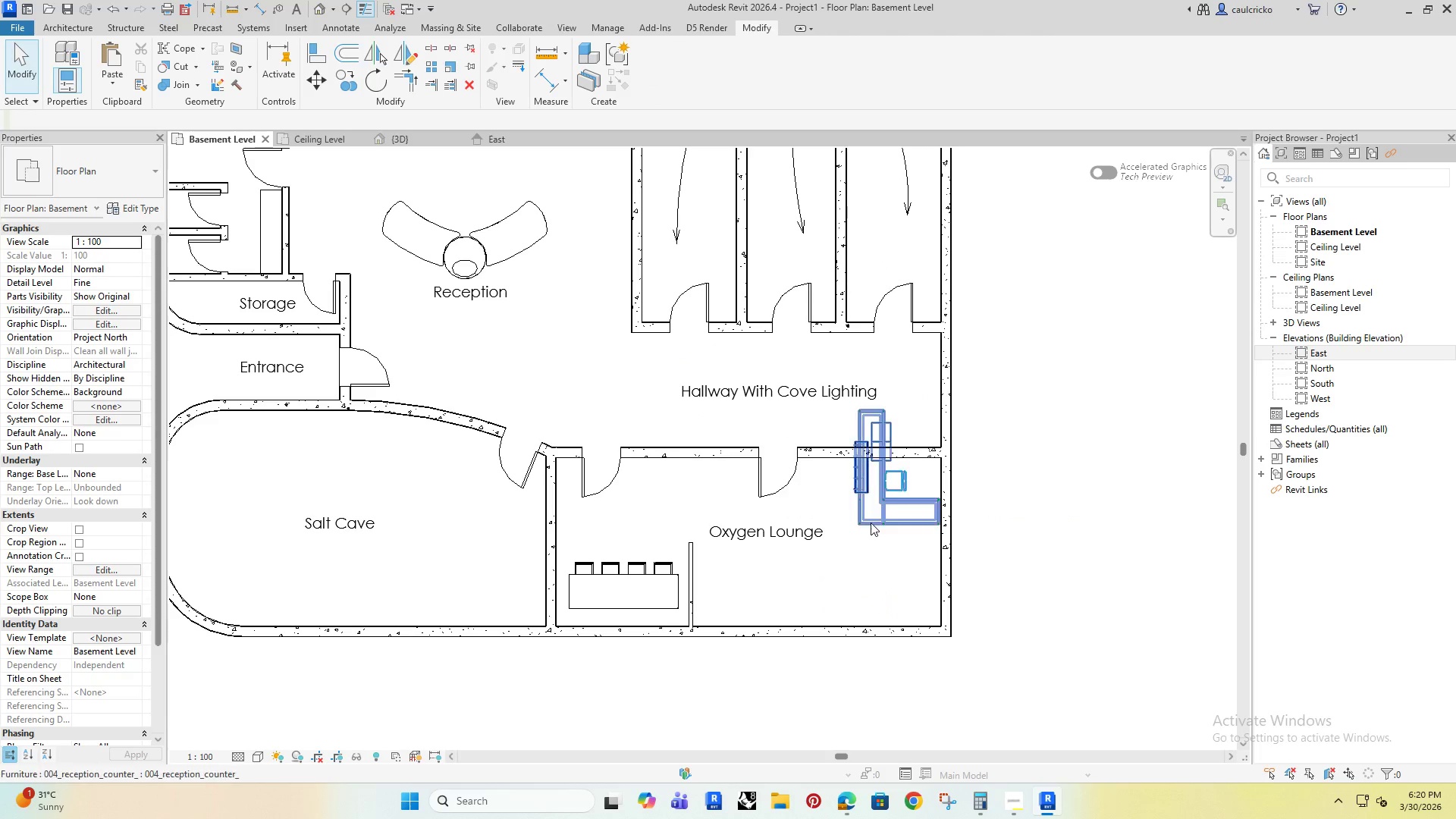 
triple_click([871, 524])
 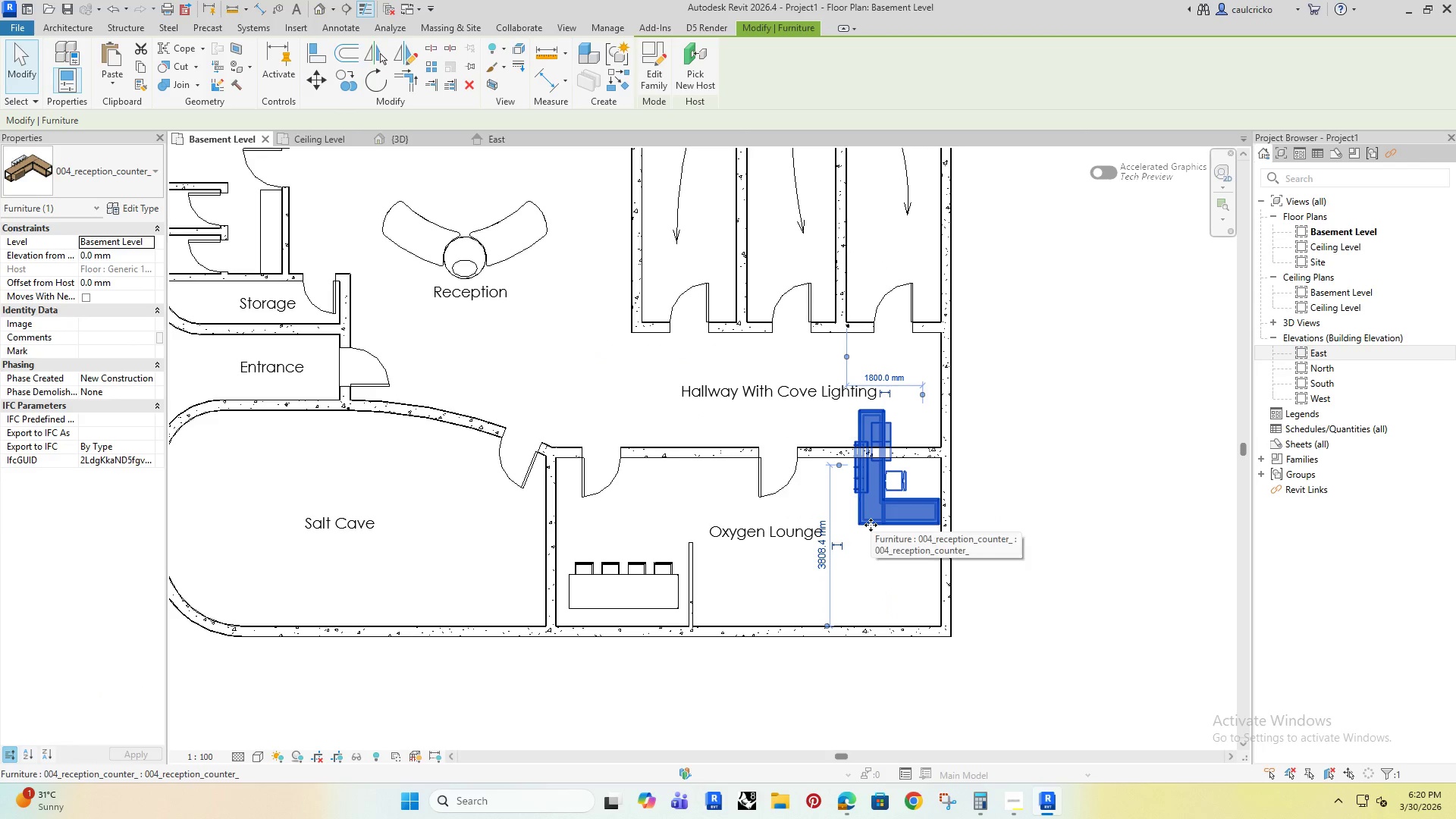 
hold_key(key=ArrowDown, duration=1.26)
 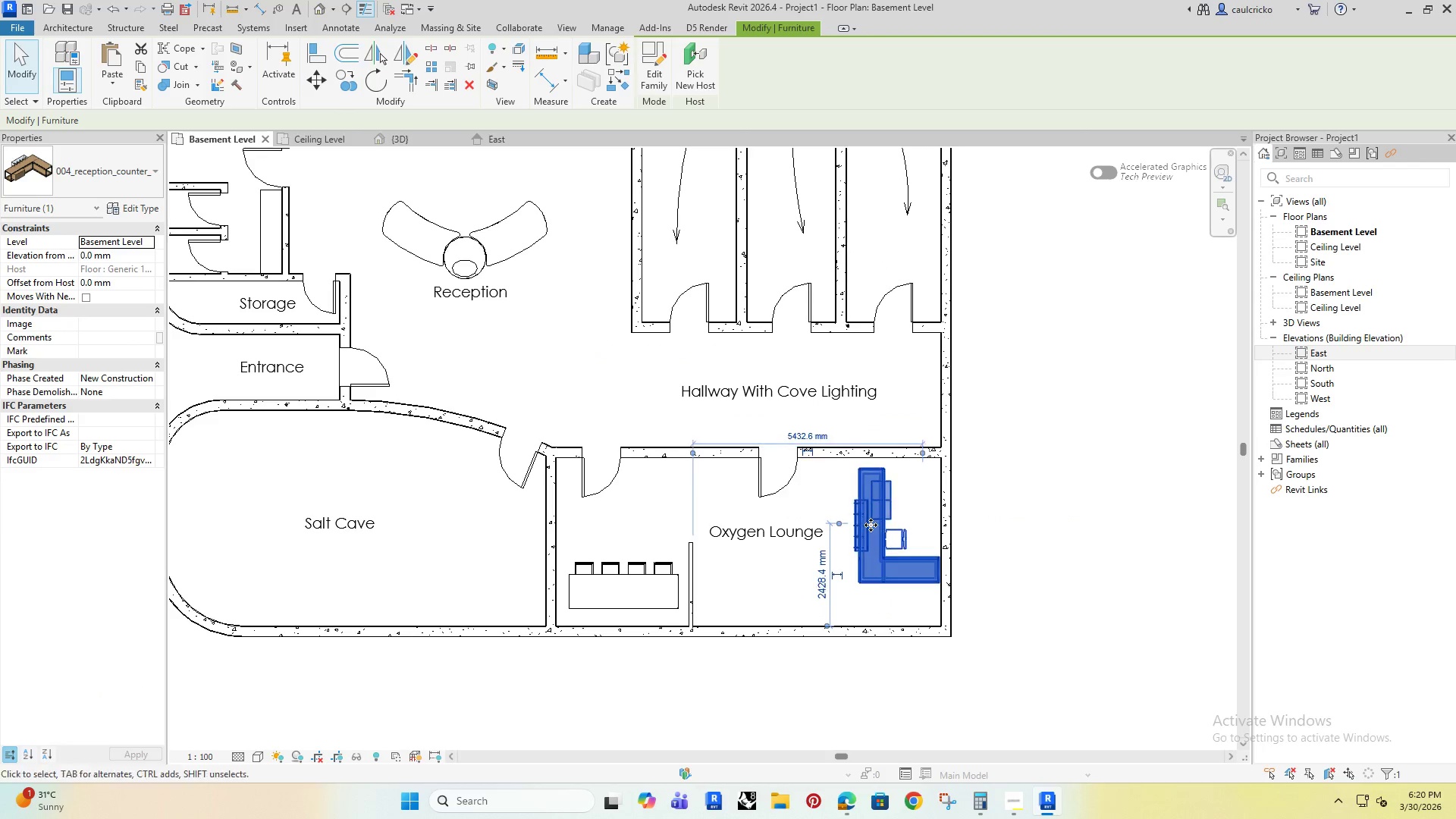 
hold_key(key=ArrowDown, duration=1.99)
 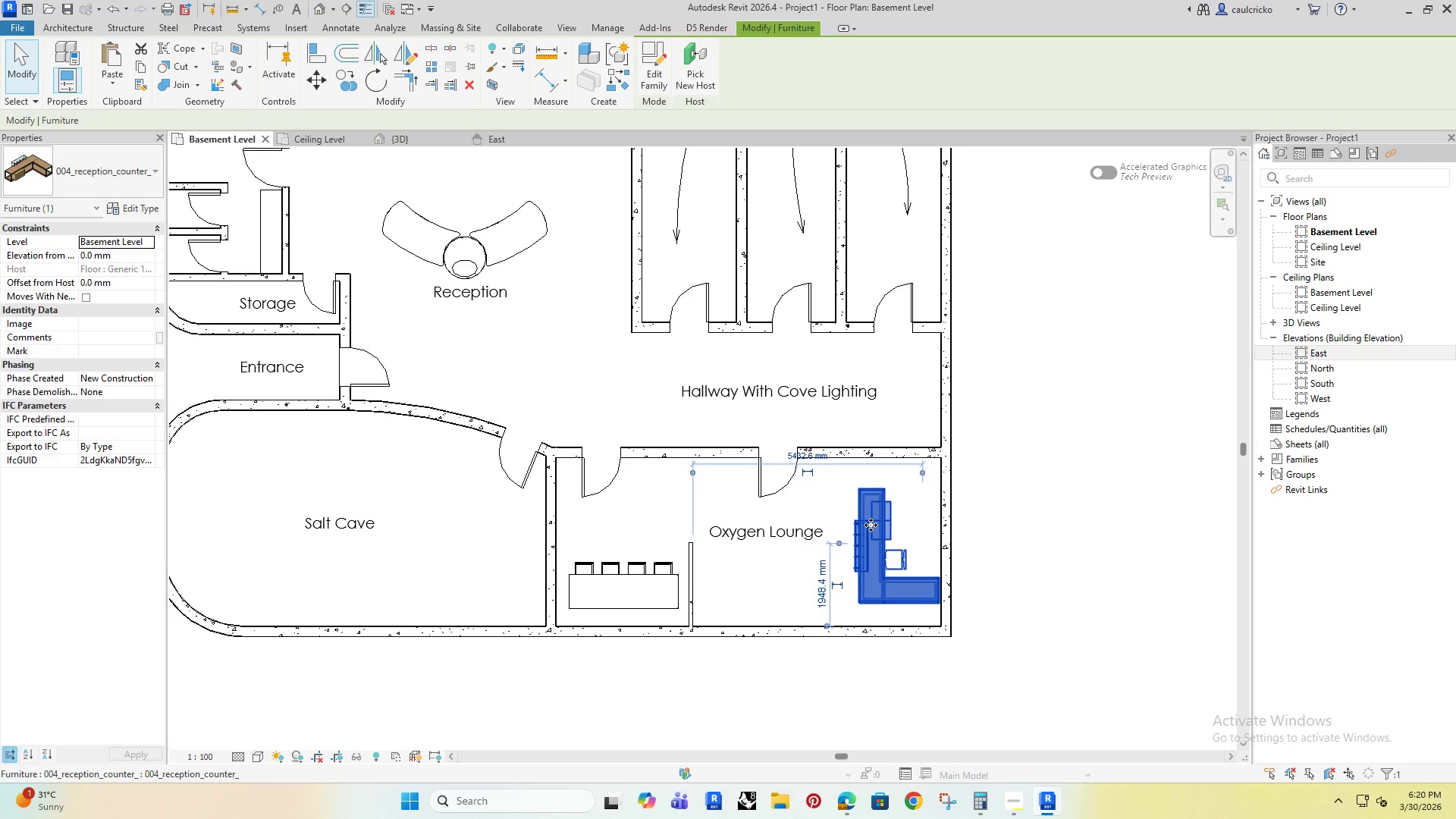 
key(ArrowUp)
 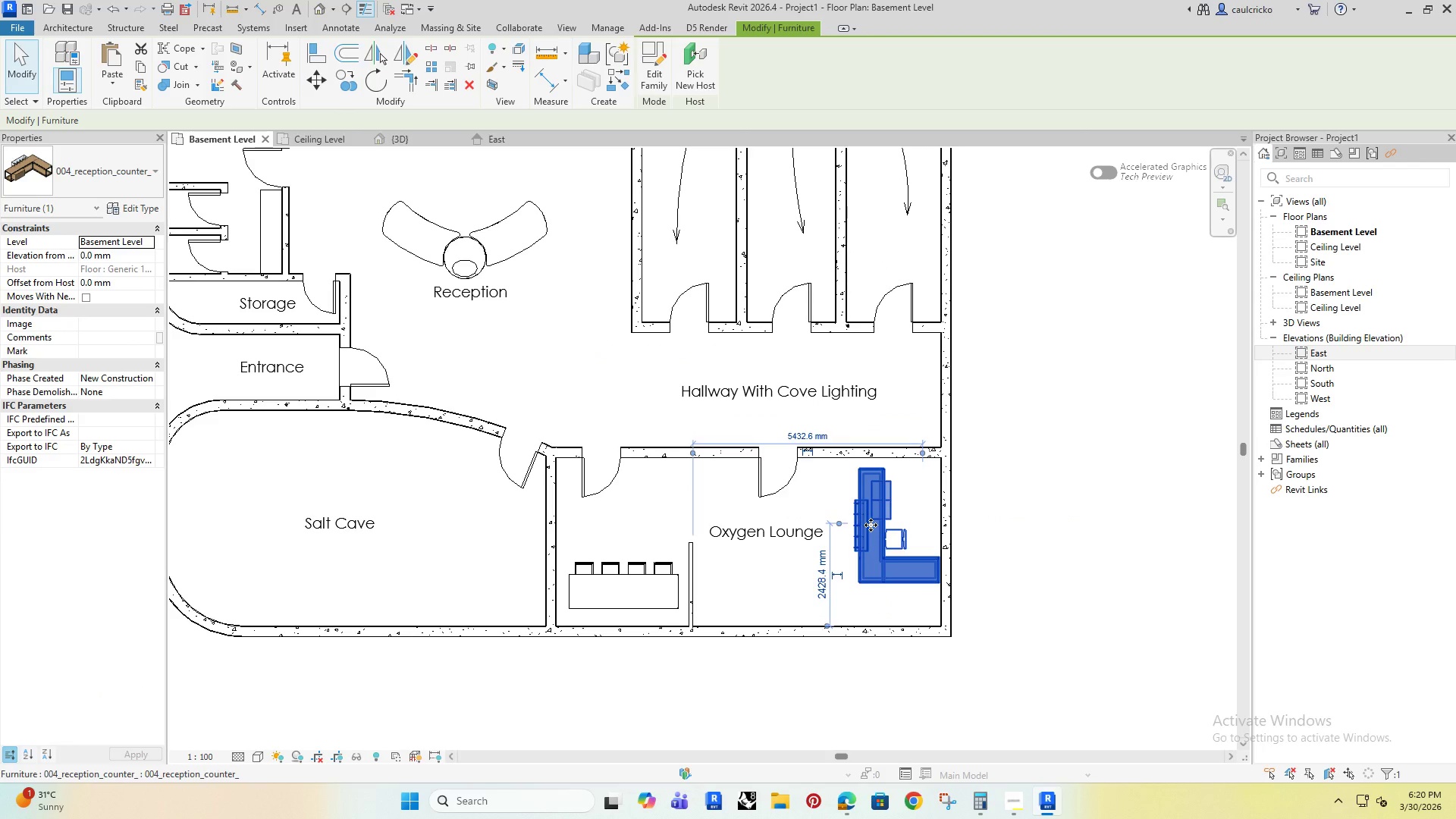 
key(ArrowUp)
 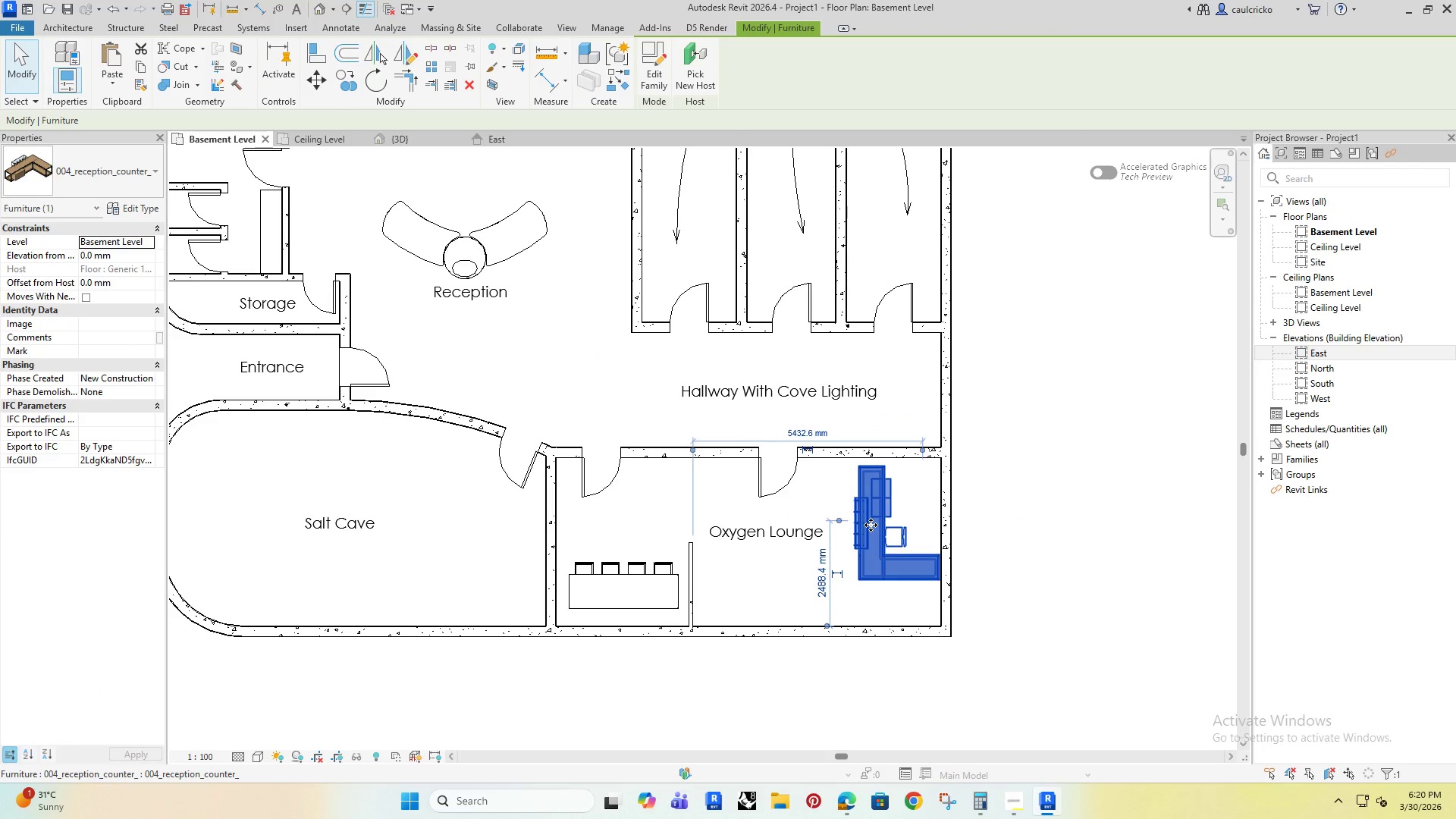 
key(ArrowUp)
 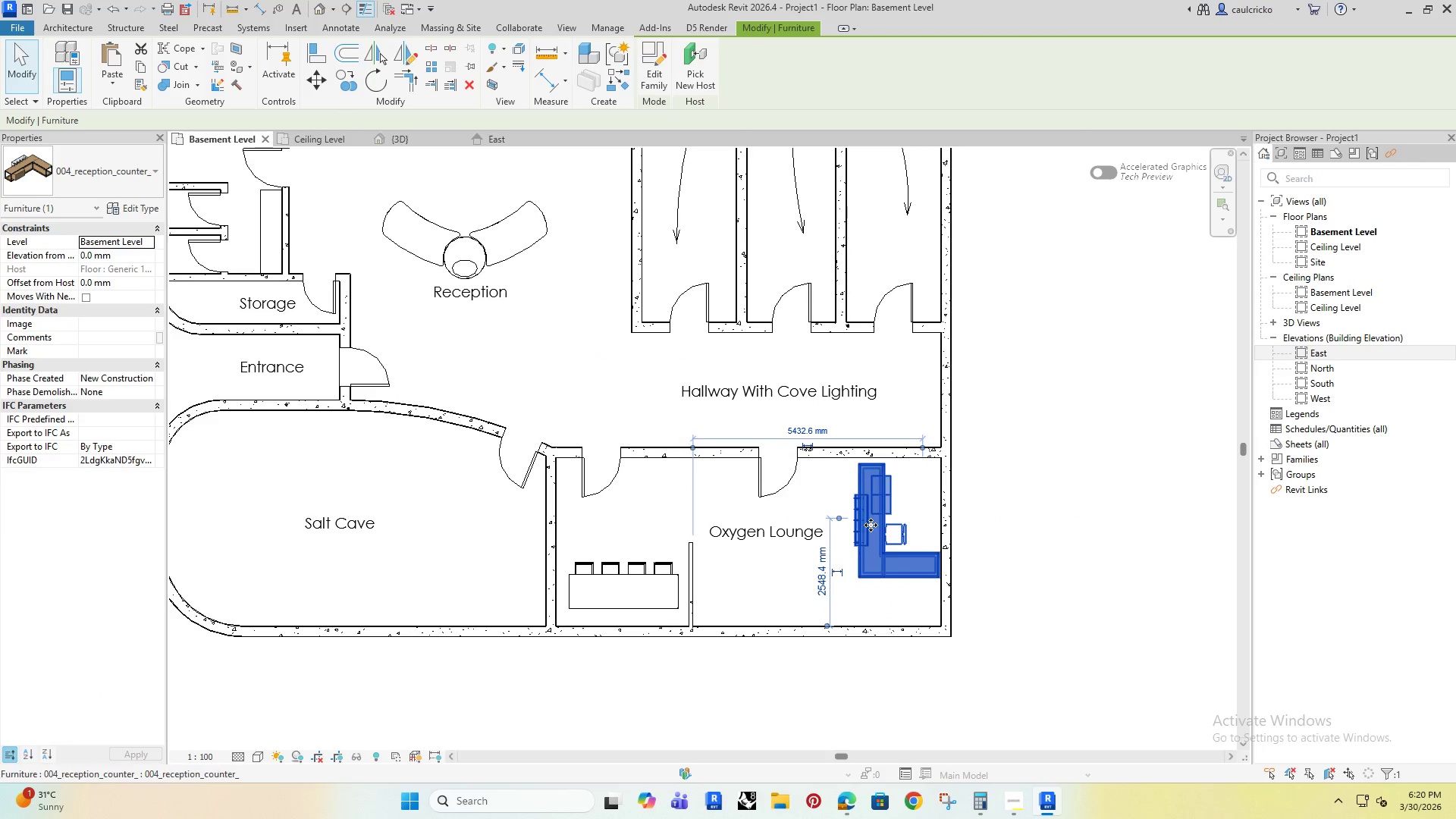 
key(ArrowUp)
 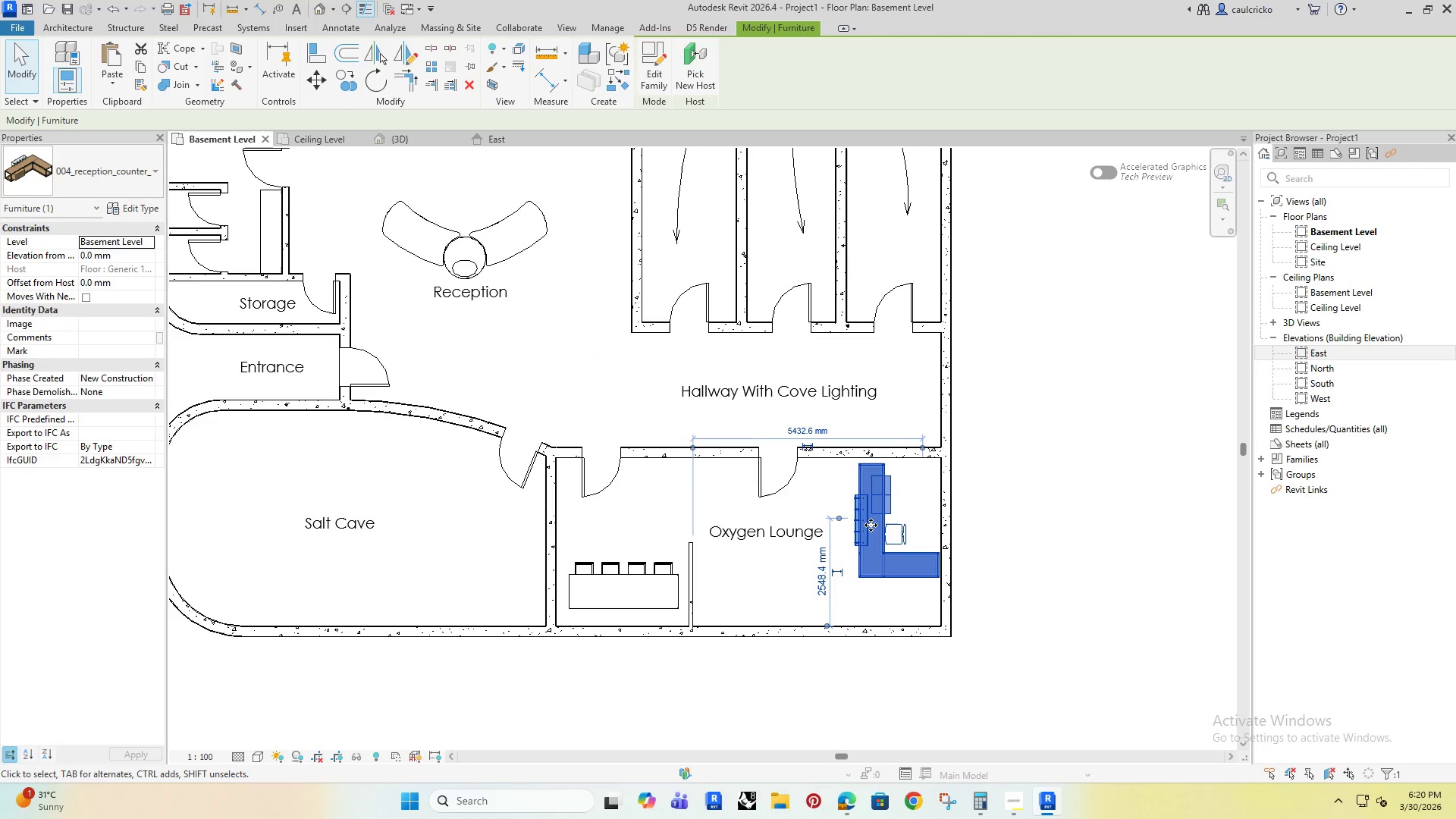 
hold_key(key=ArrowDown, duration=0.34)
 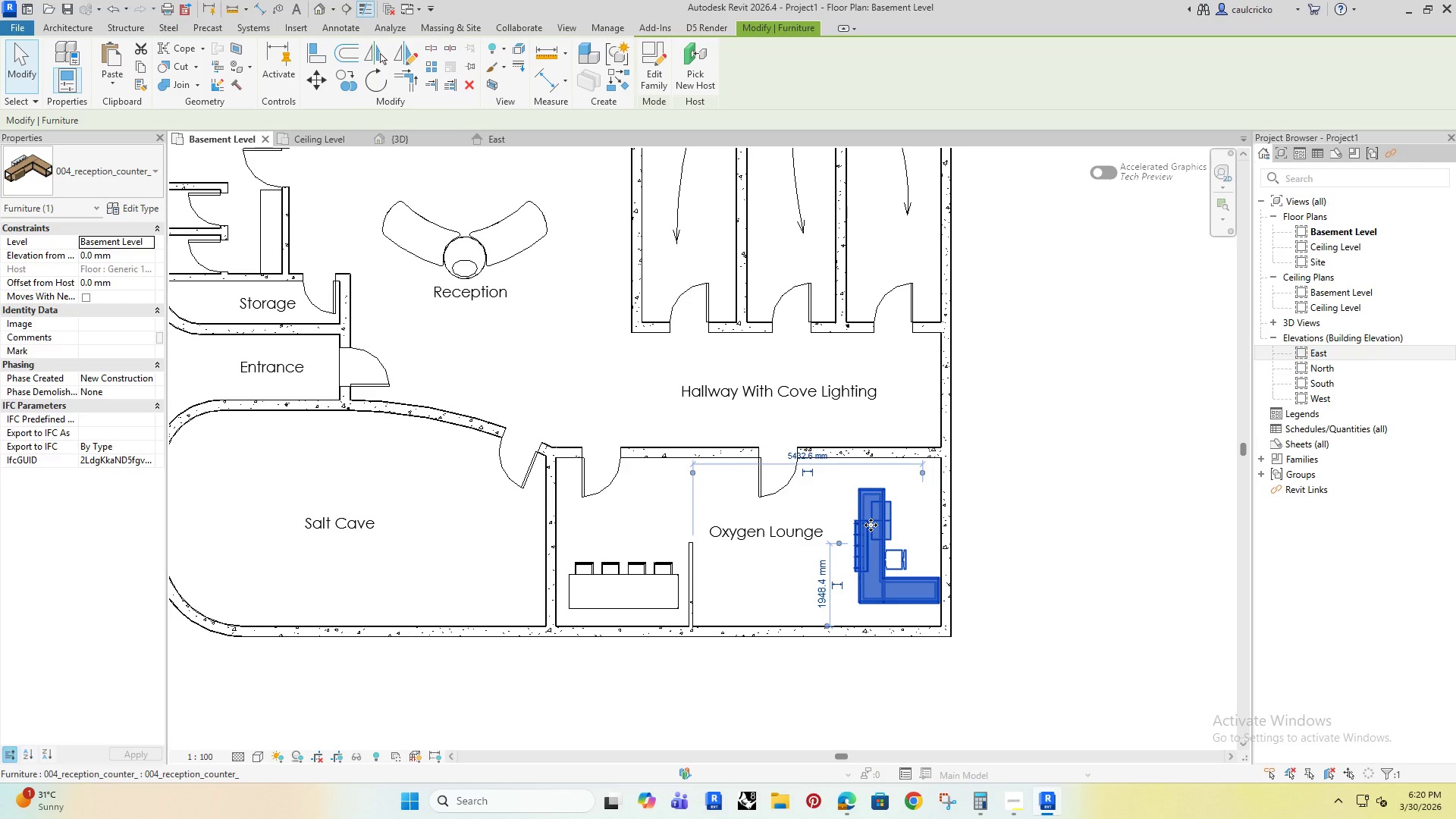 
key(ArrowDown)
 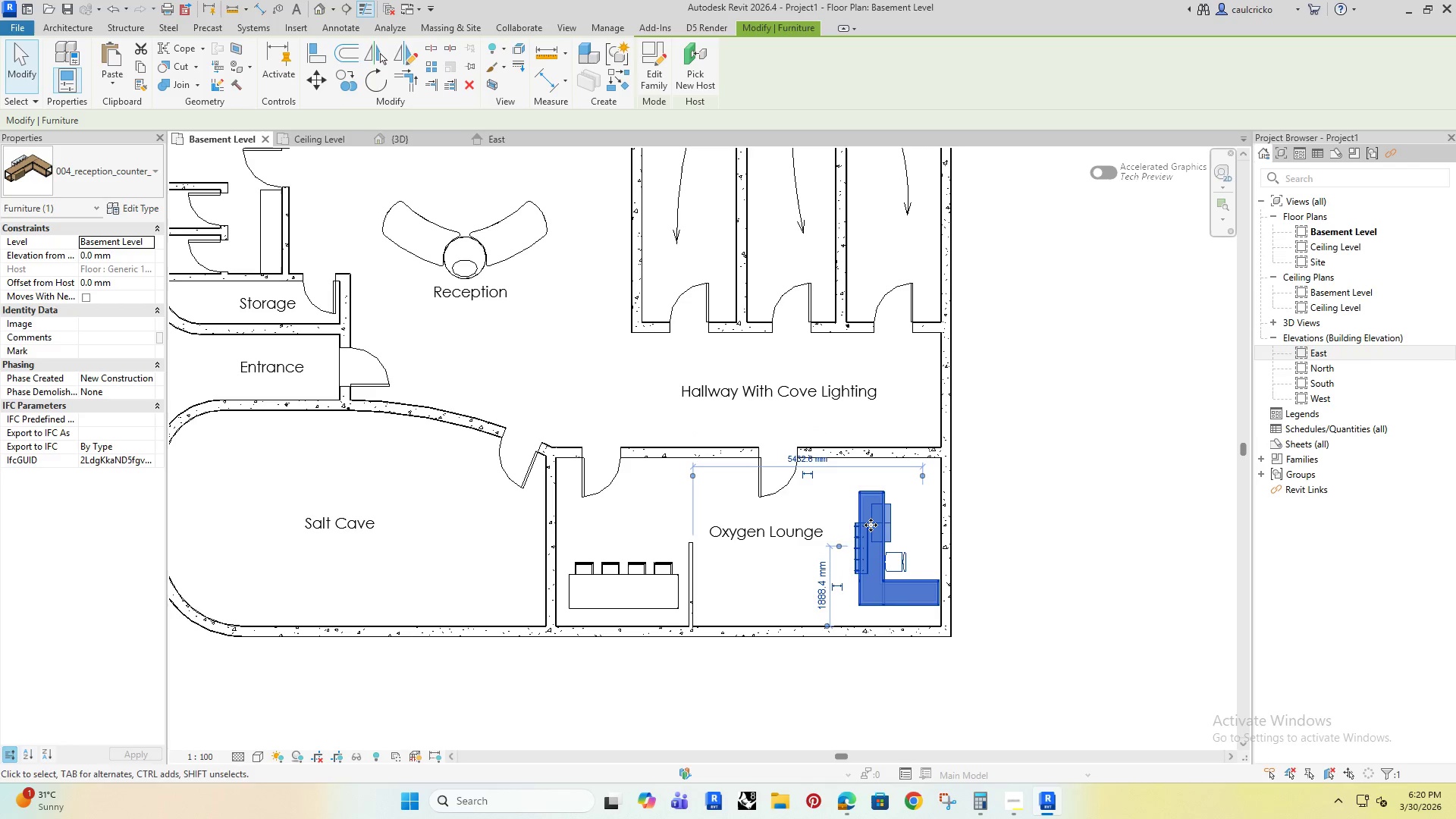 
key(ArrowDown)
 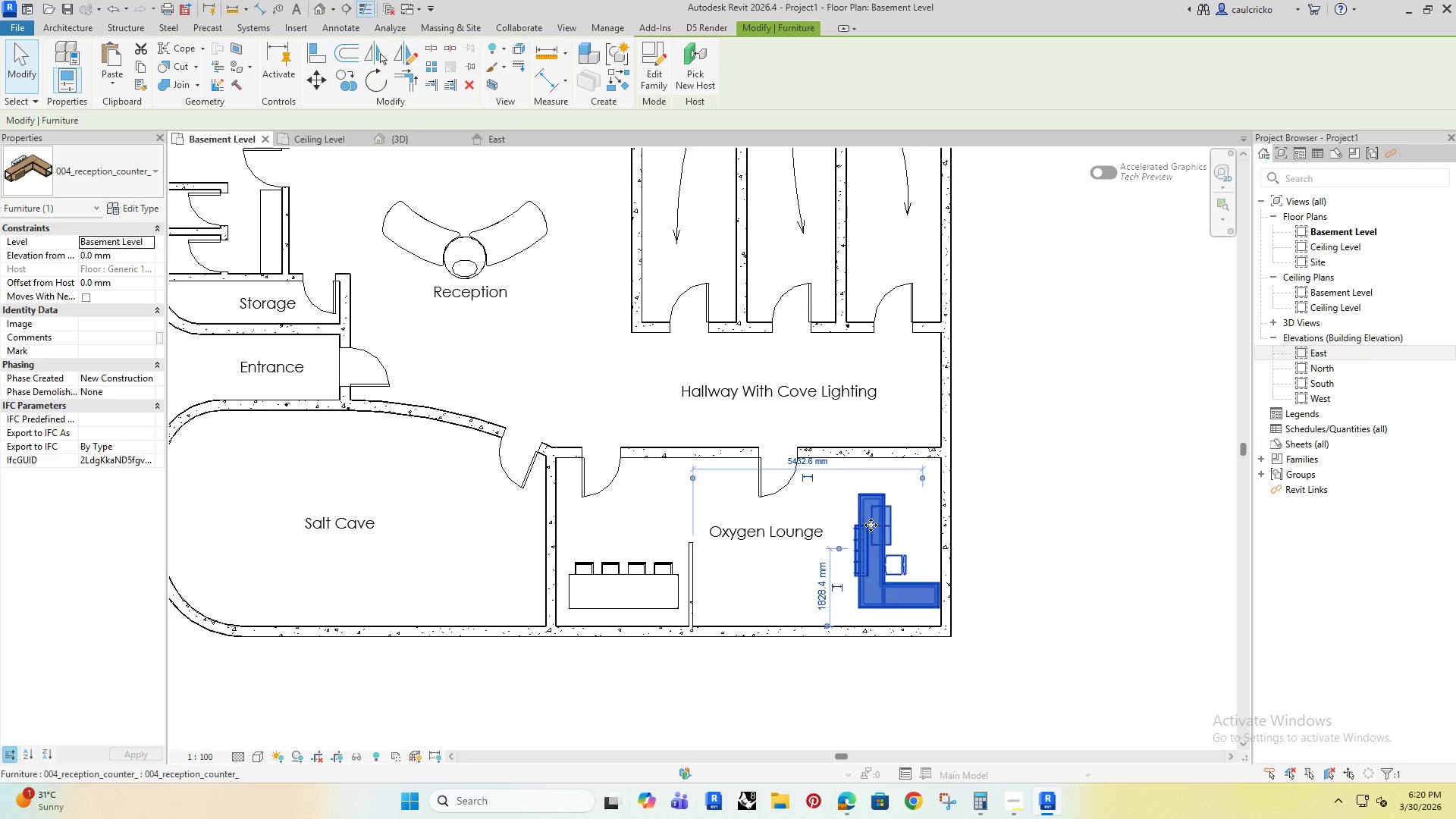 
key(ArrowDown)
 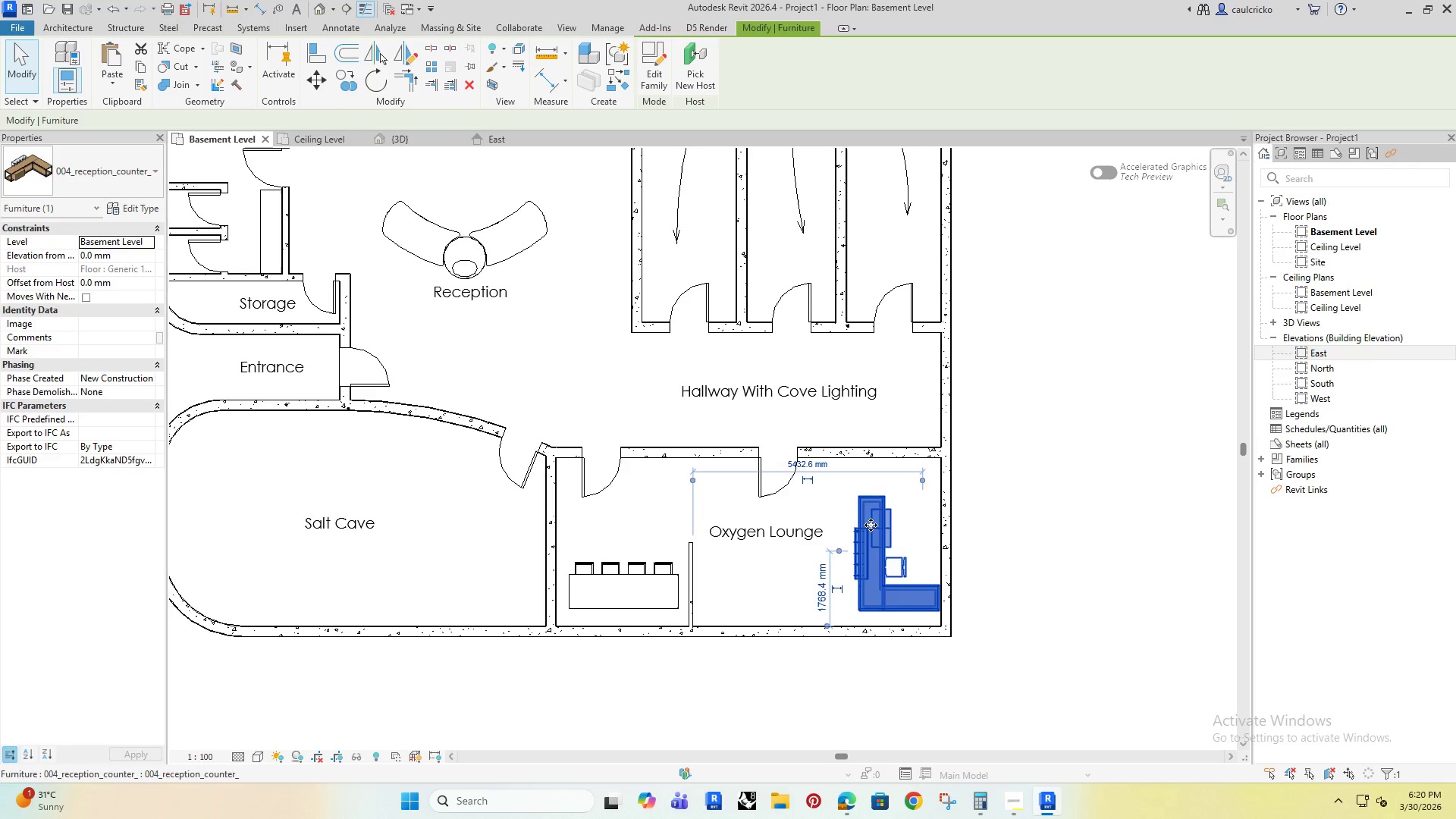 
key(ArrowDown)
 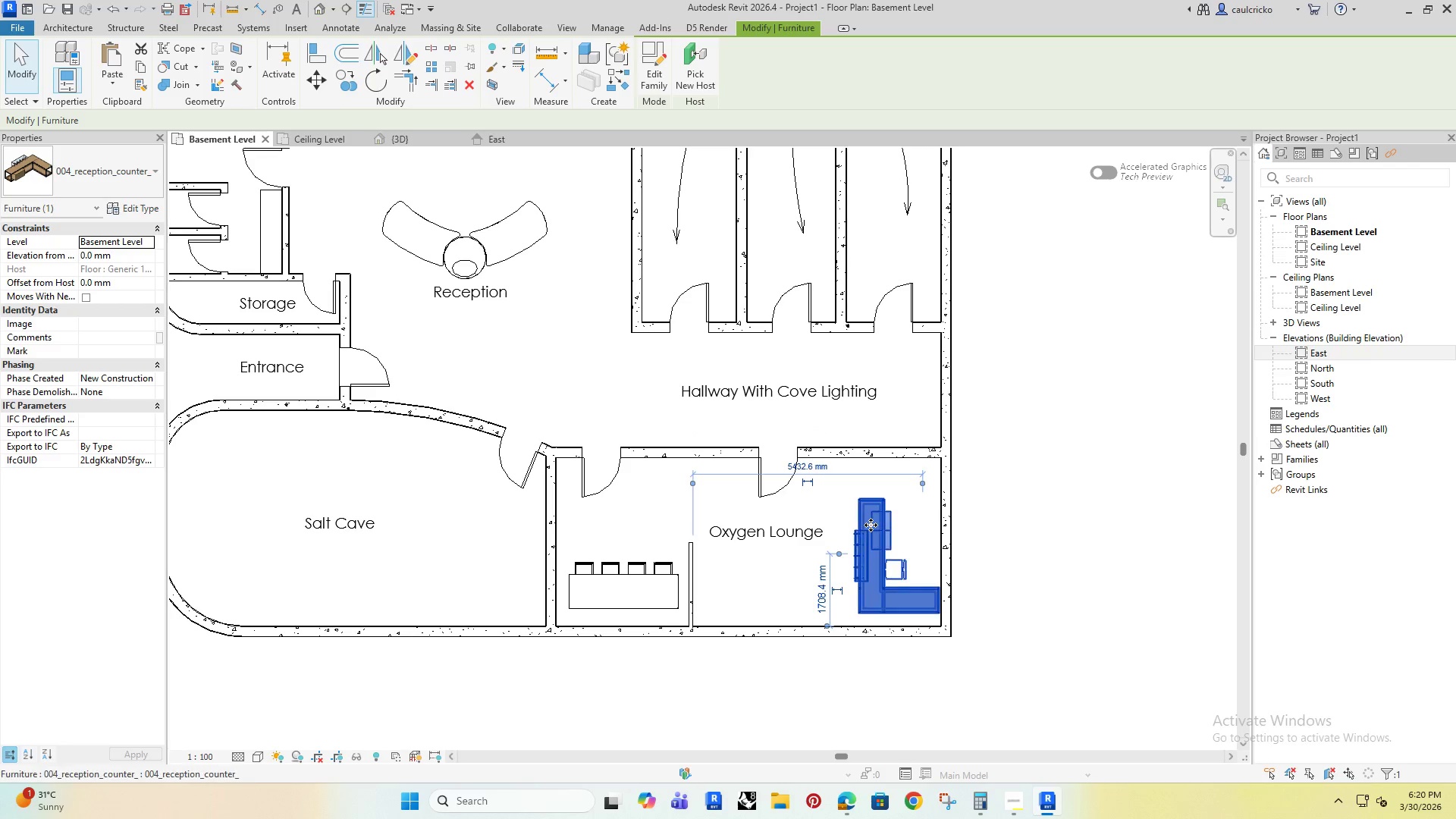 
key(ArrowUp)
 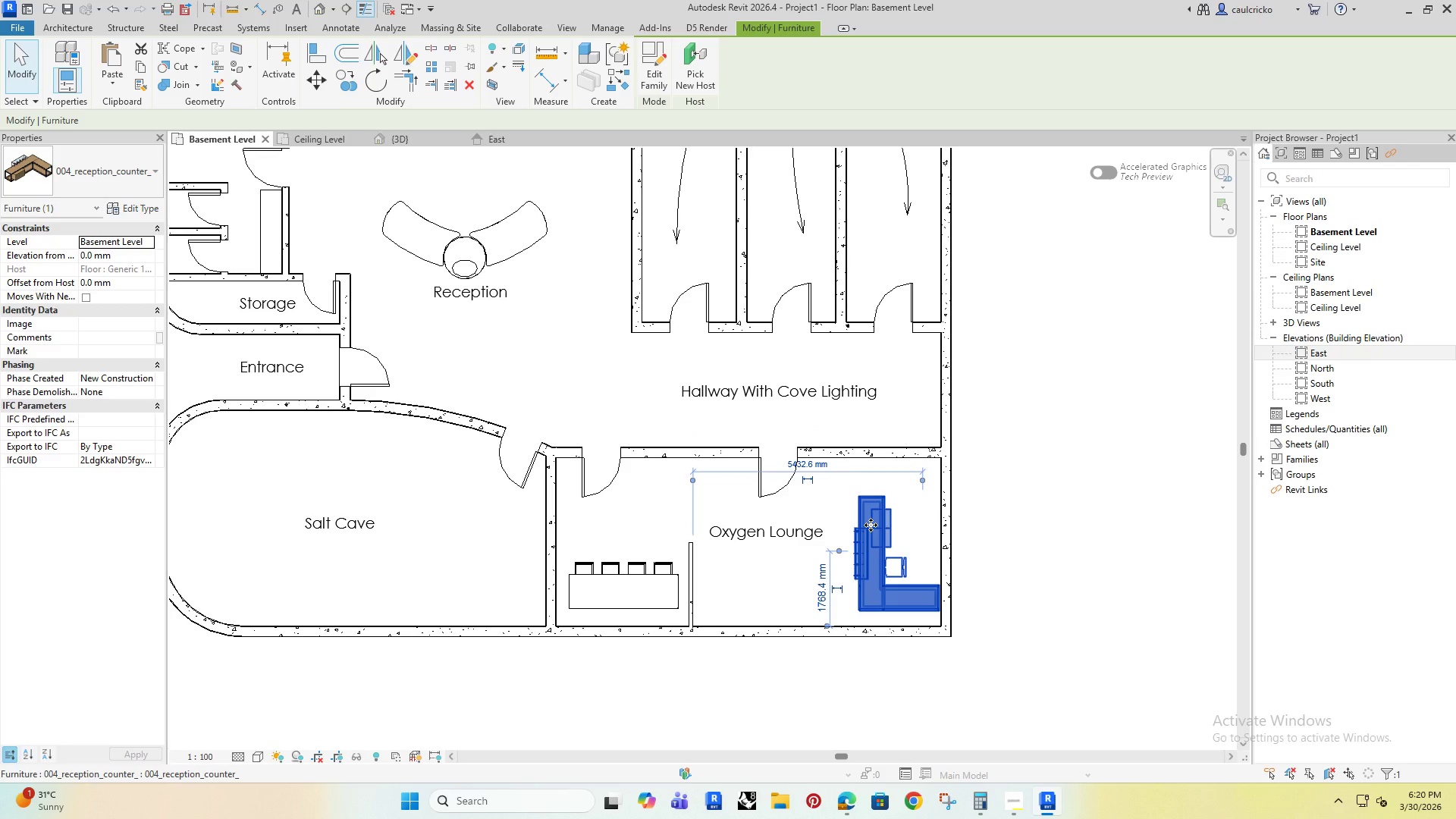 
type(dm)
 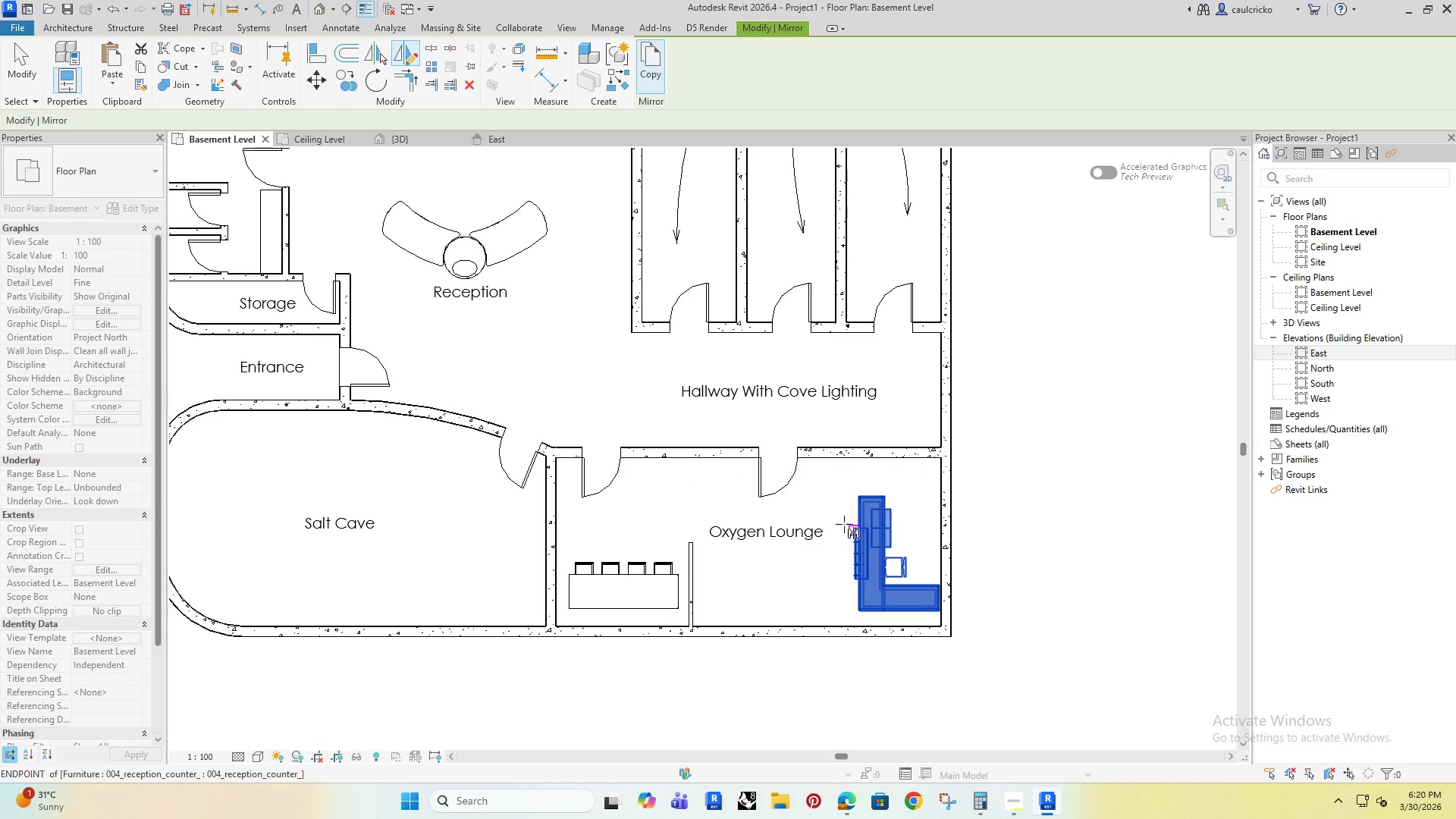 
left_click([827, 511])
 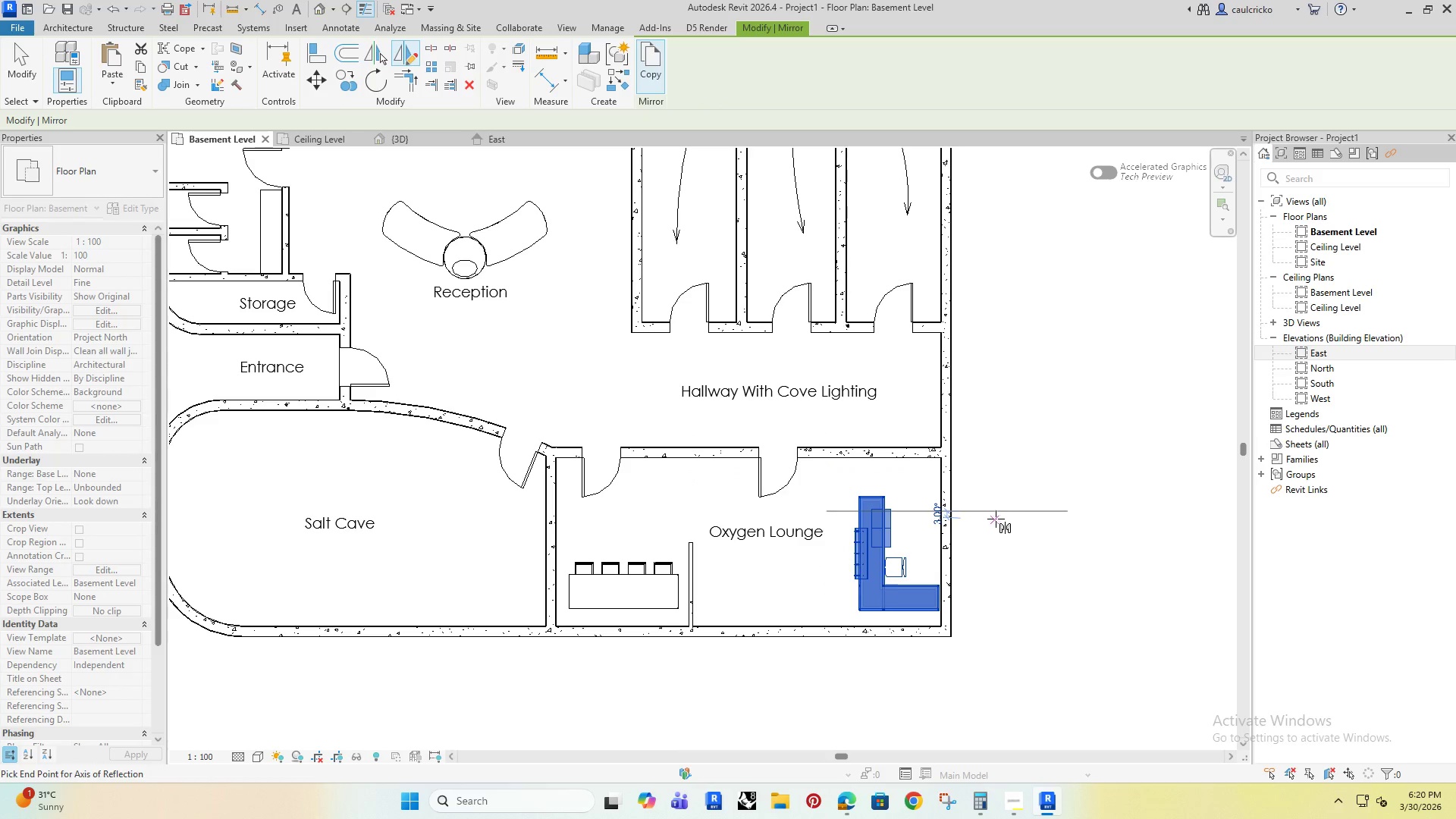 
left_click([1026, 511])
 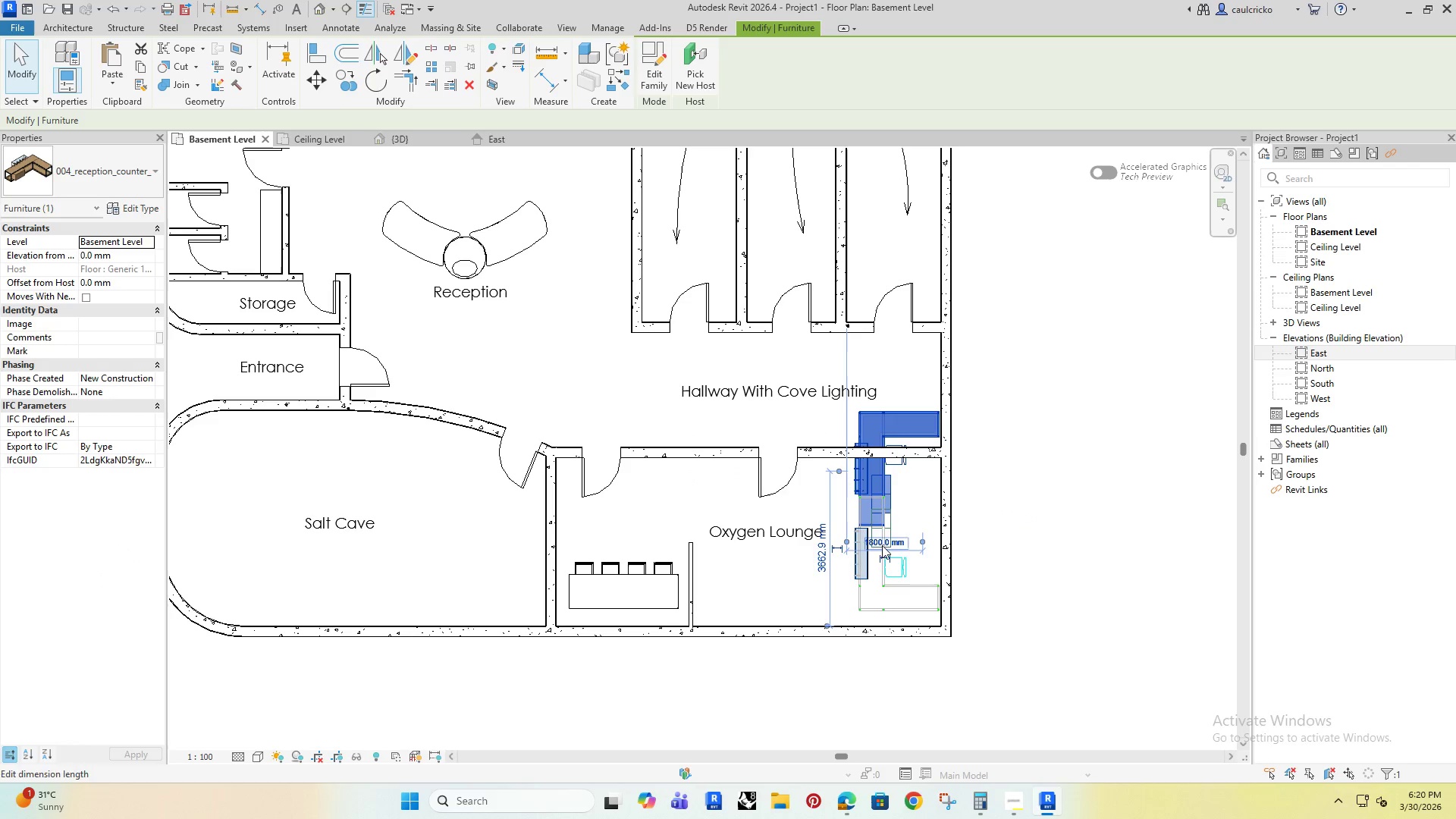 
left_click([879, 574])
 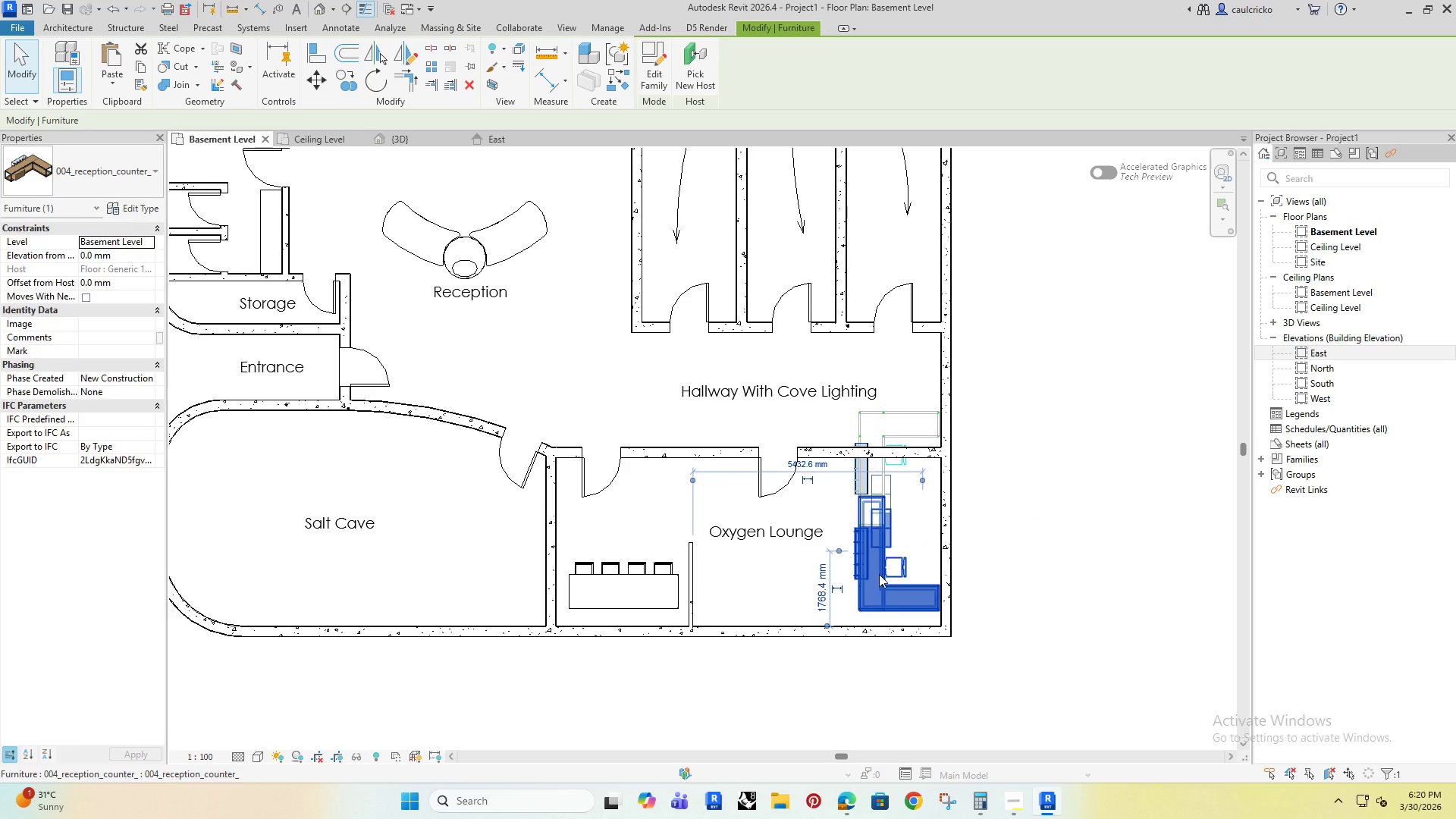 
key(Delete)
 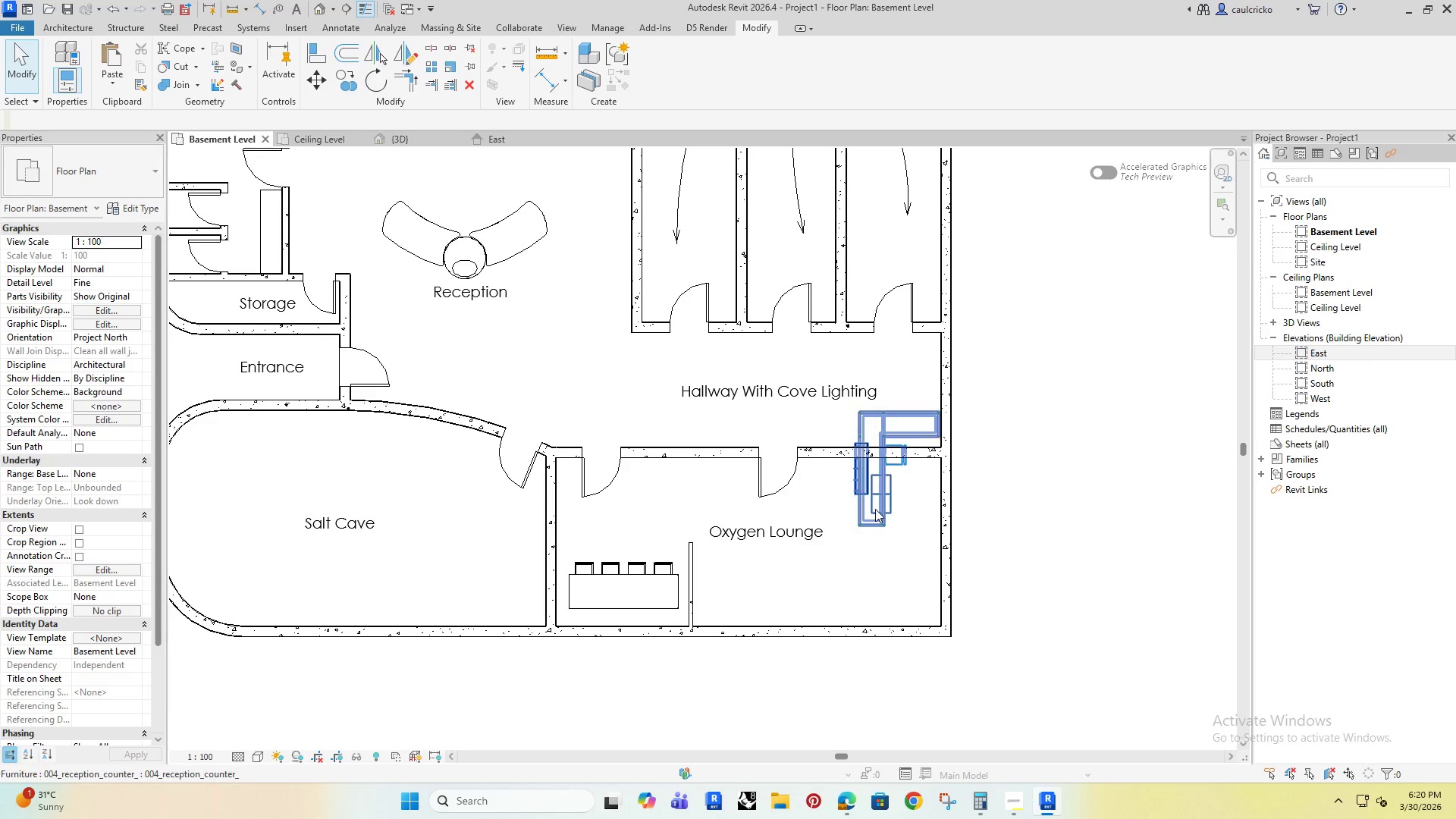 
left_click([875, 509])
 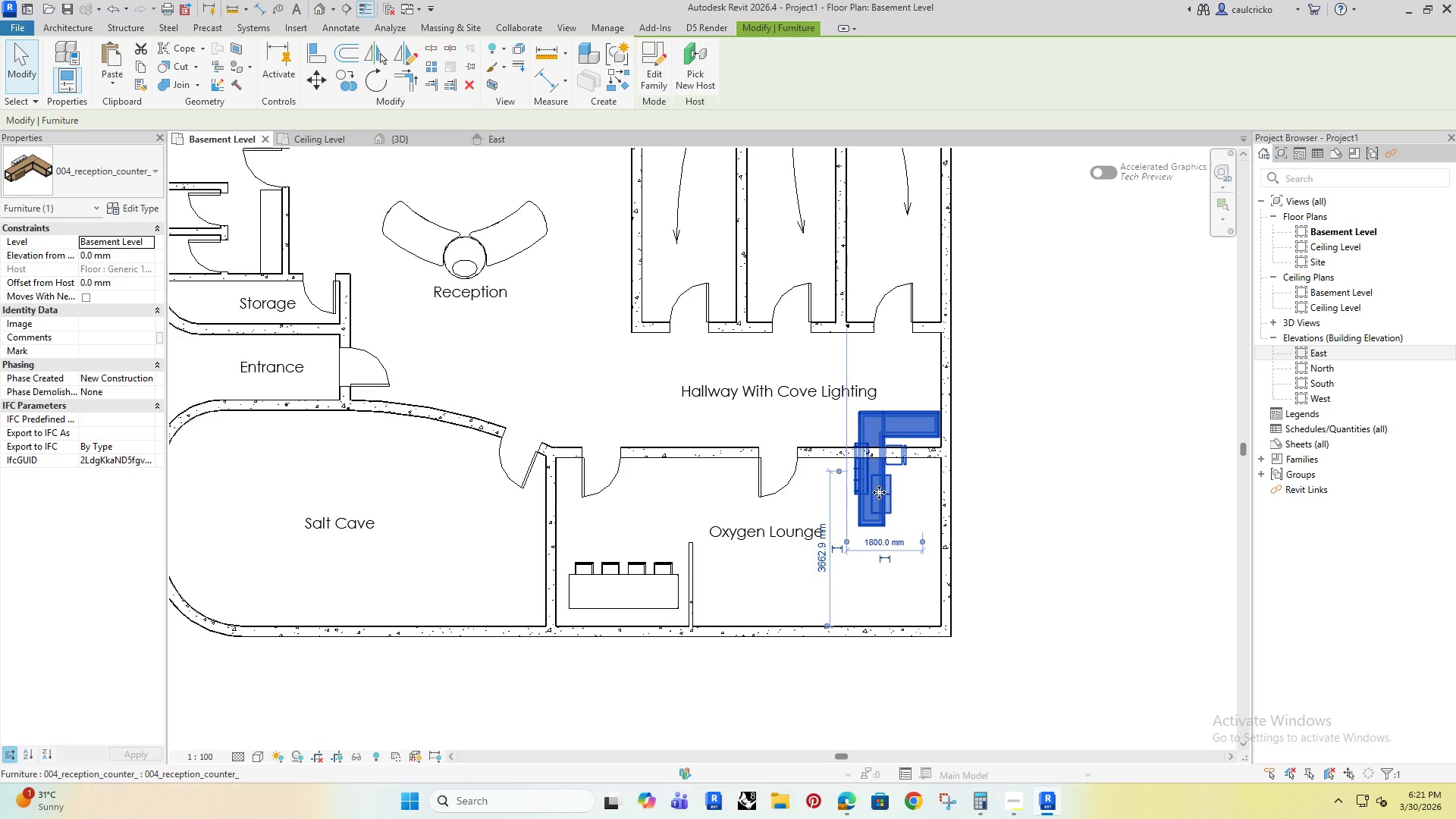 
left_click_drag(start_coordinate=[879, 488], to_coordinate=[880, 588])
 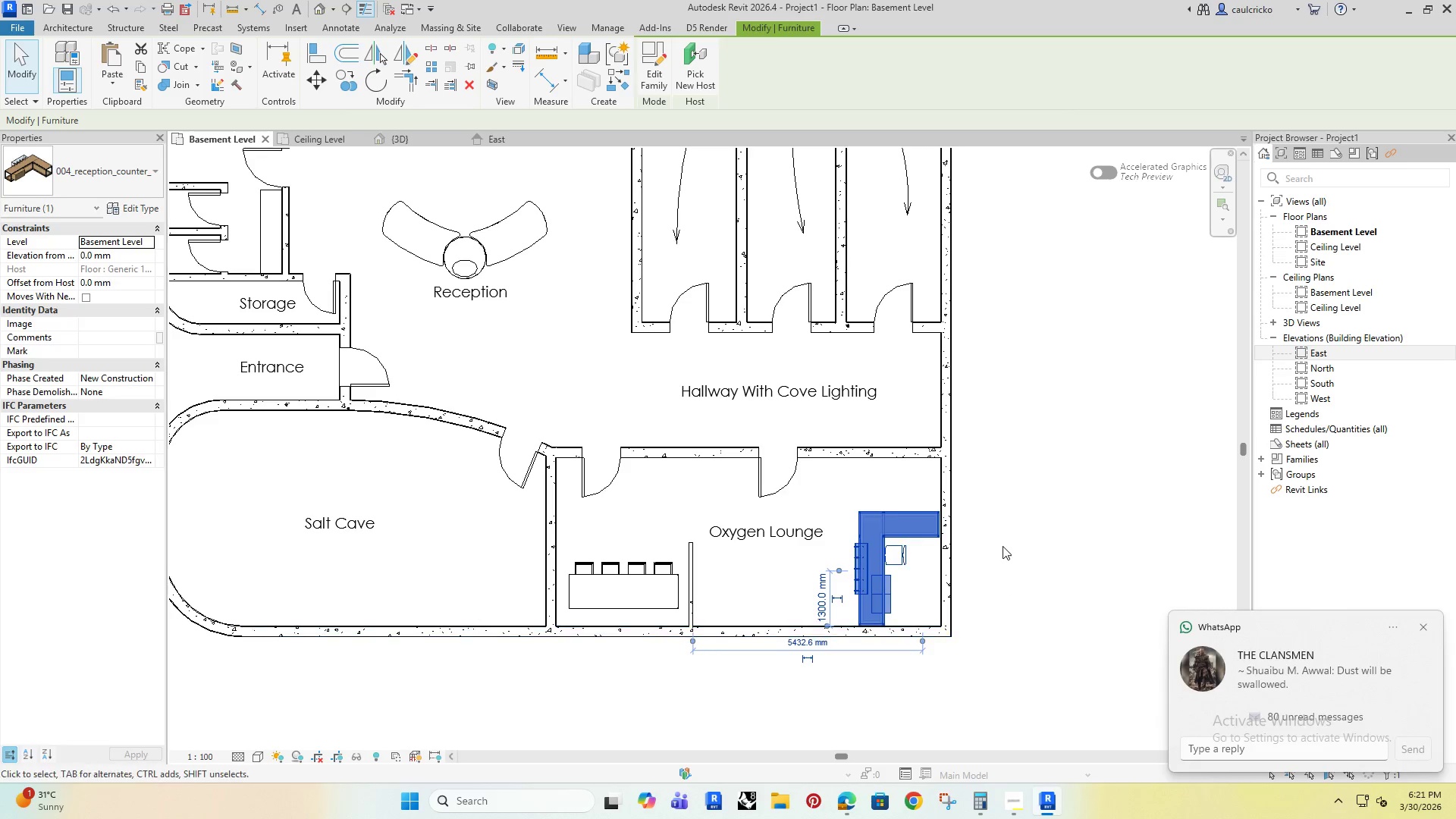 
left_click([1004, 533])
 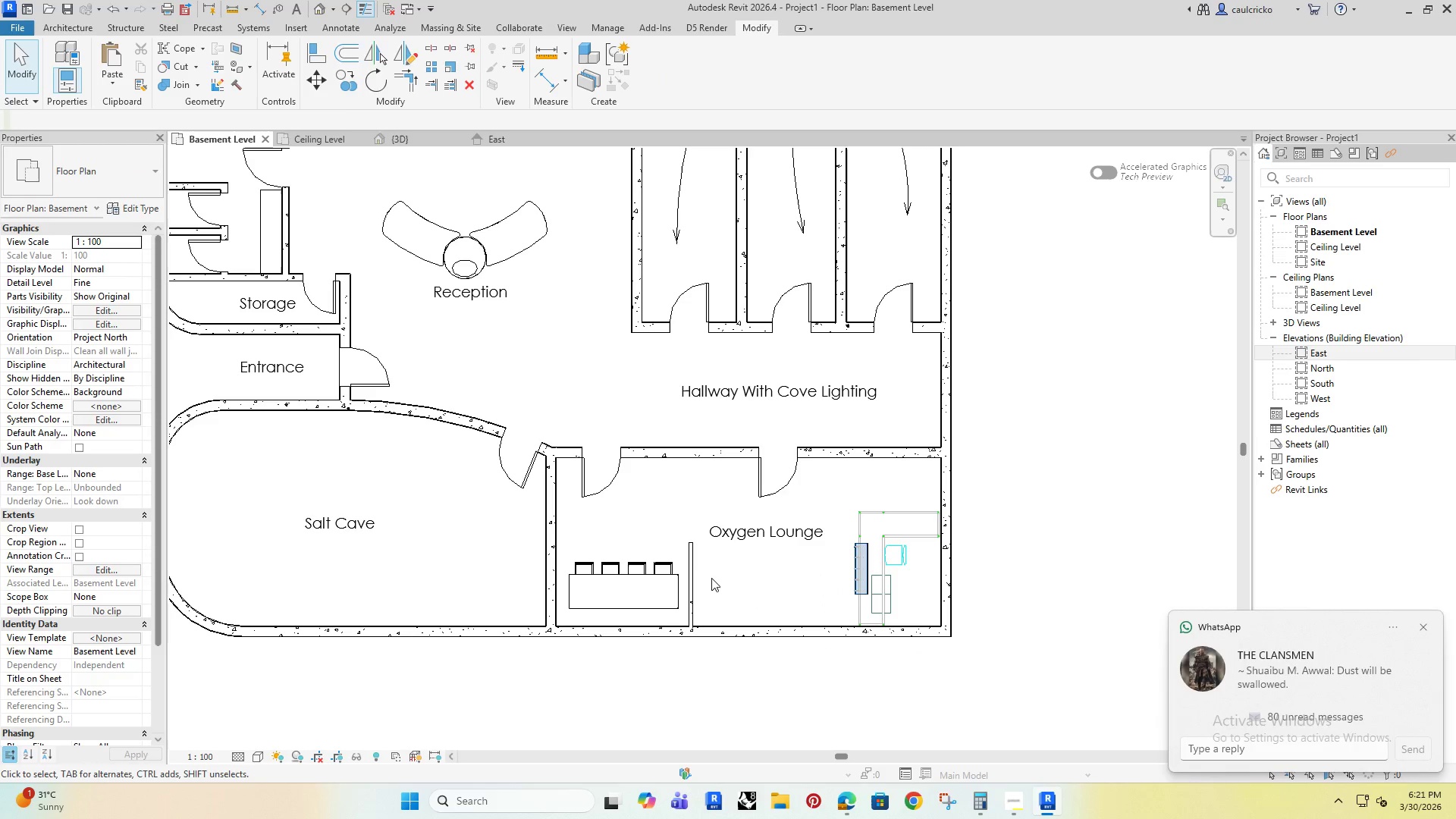 
left_click([693, 572])
 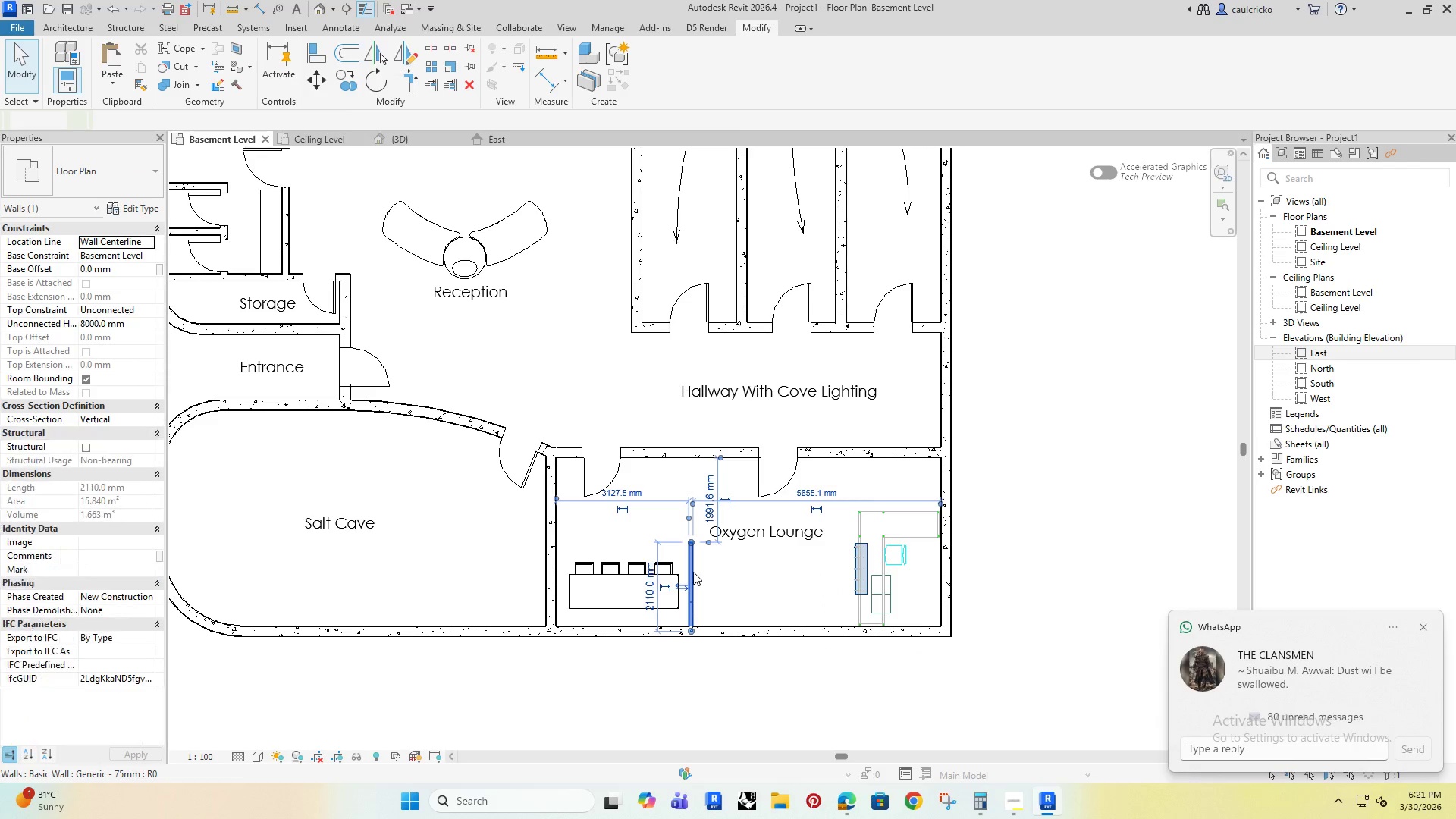 
key(ArrowLeft)
 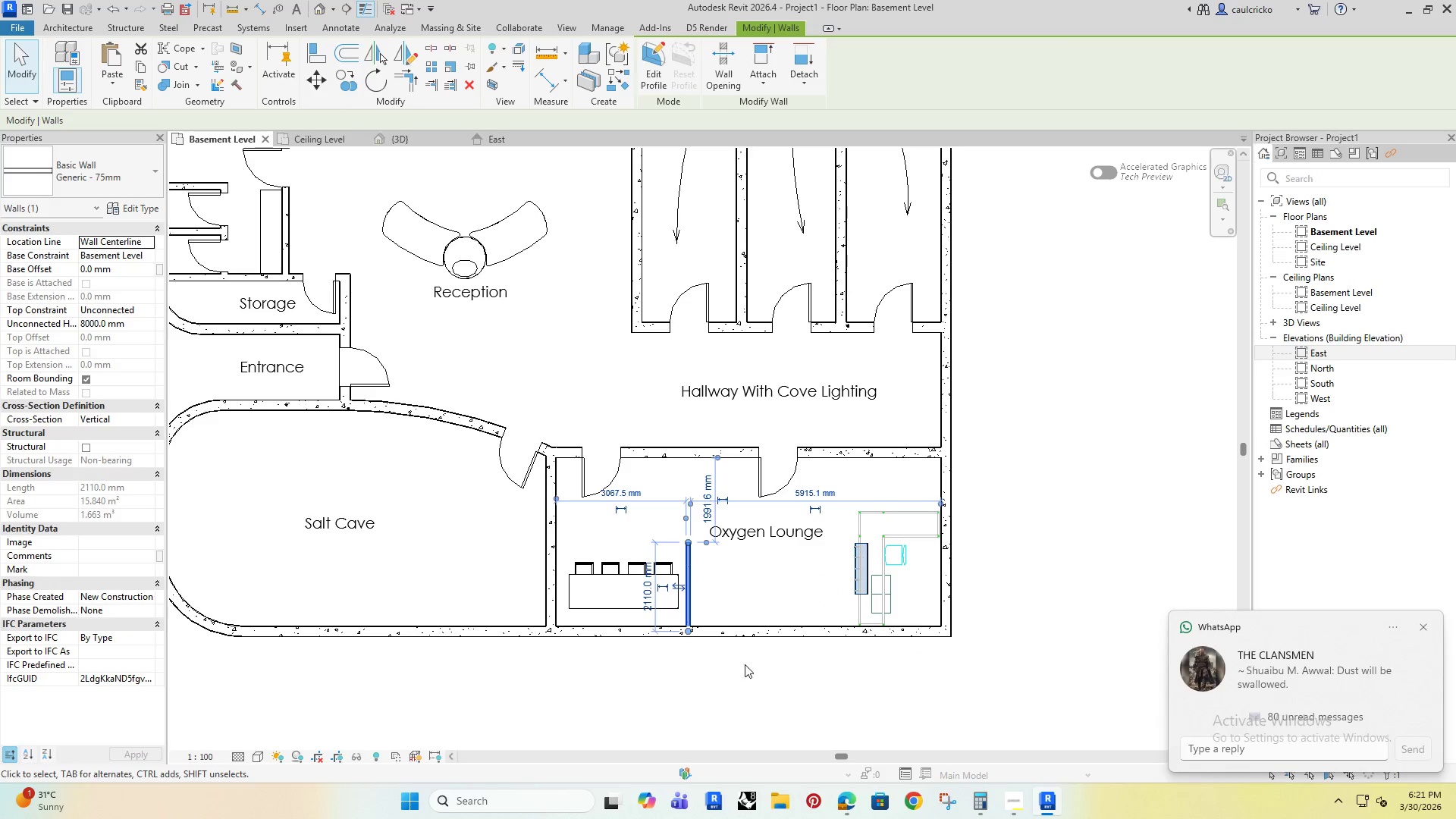 
left_click([738, 700])
 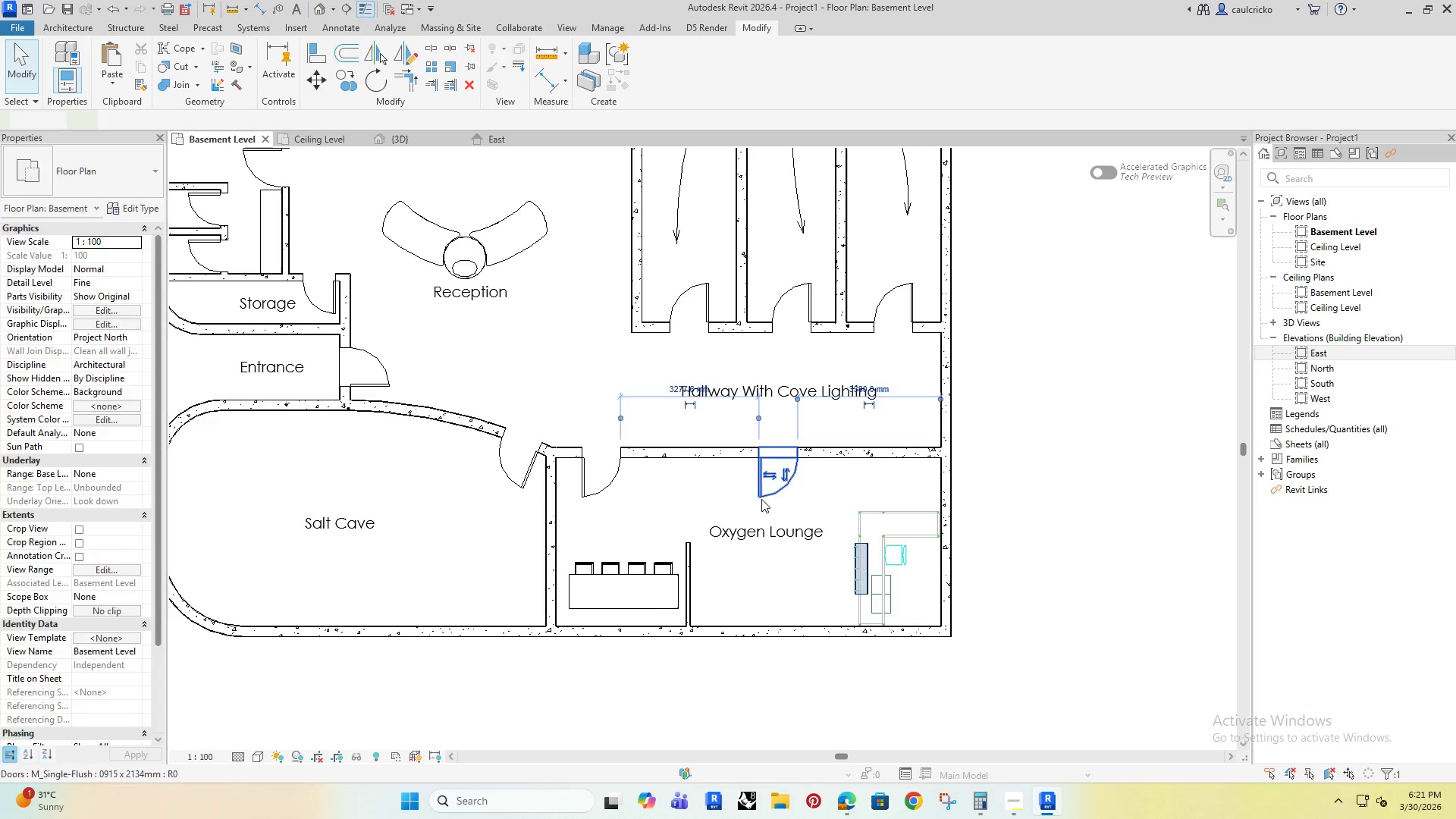 
key(ArrowLeft)
 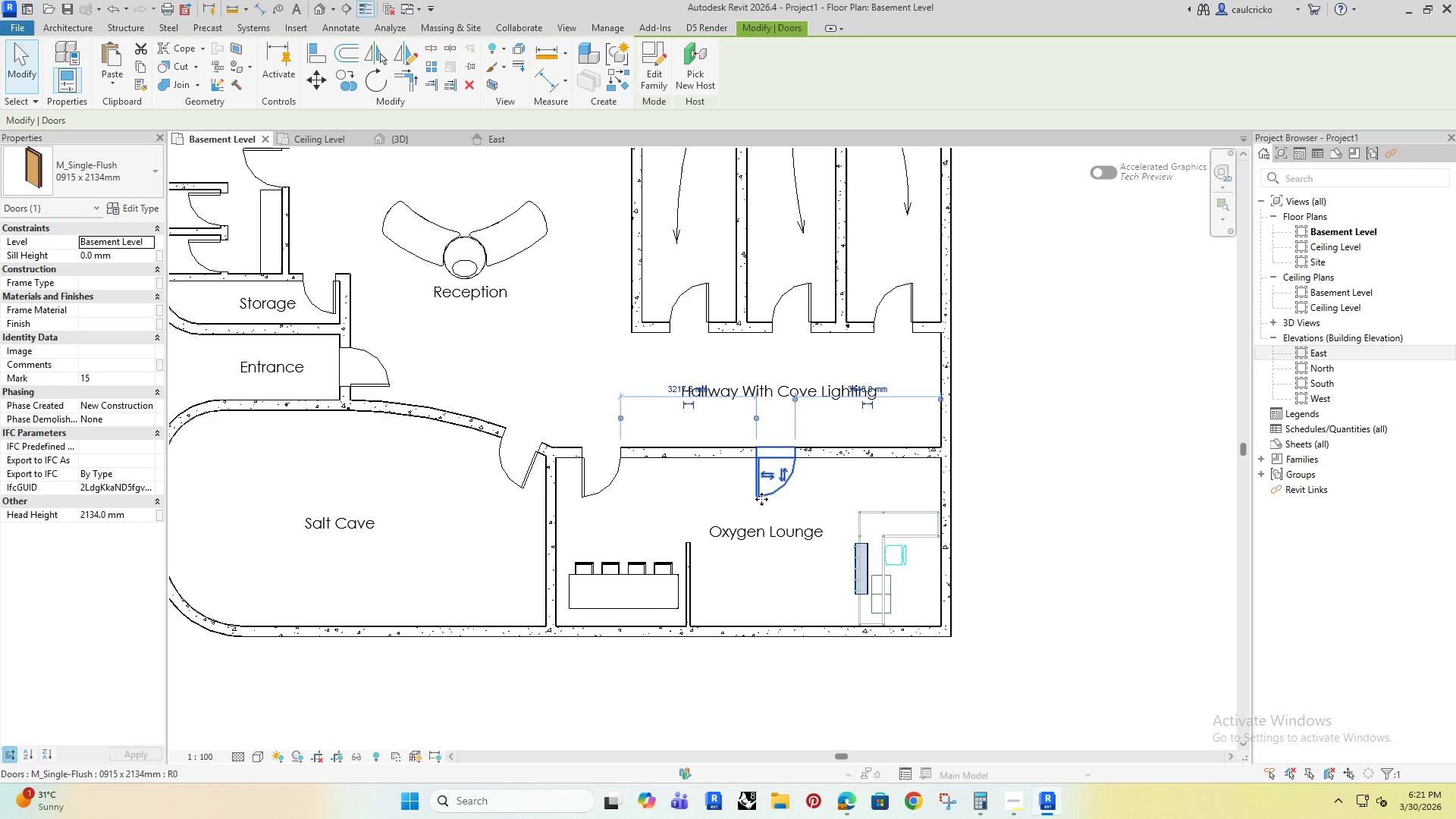 
key(ArrowLeft)
 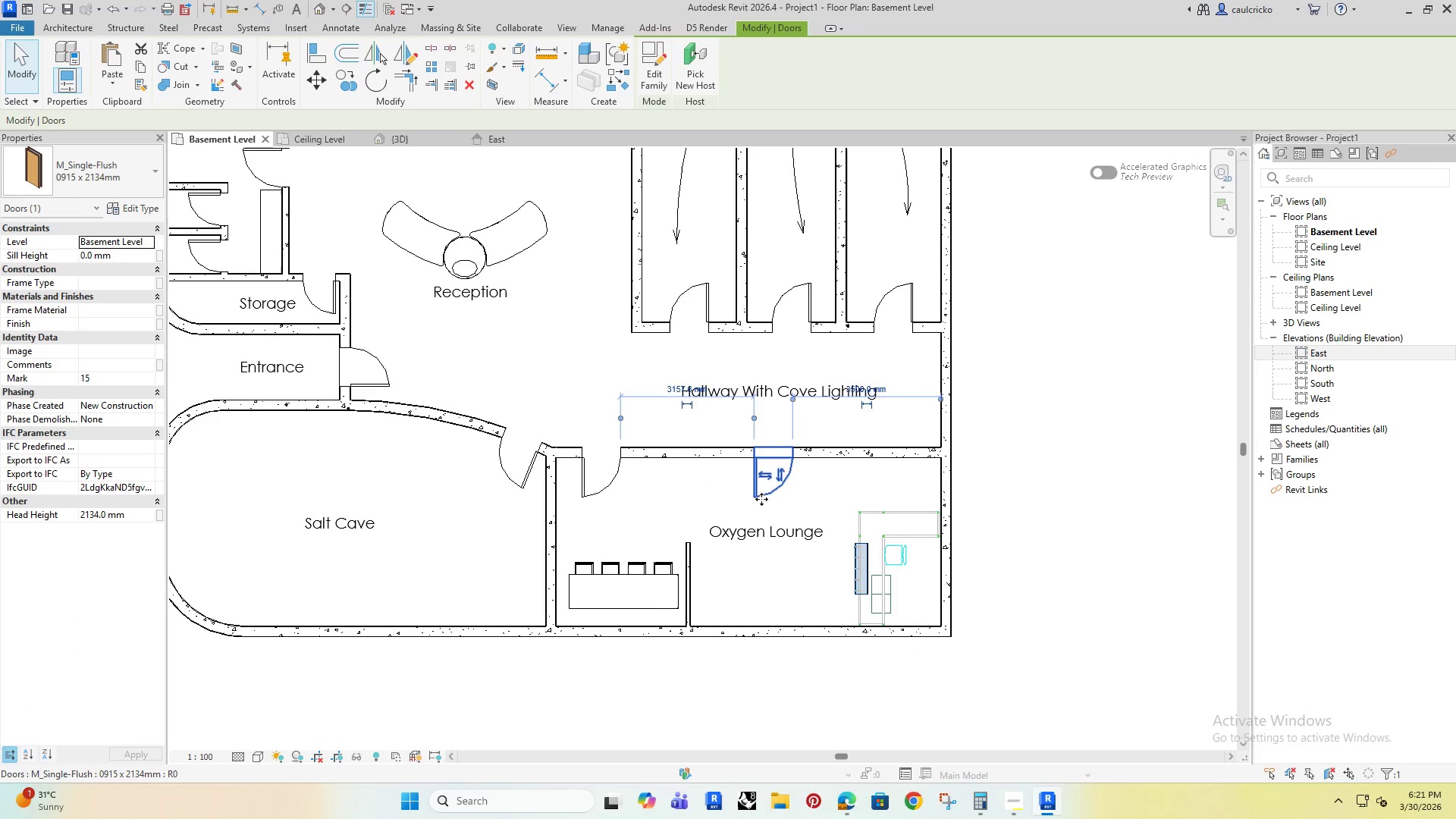 
key(ArrowLeft)
 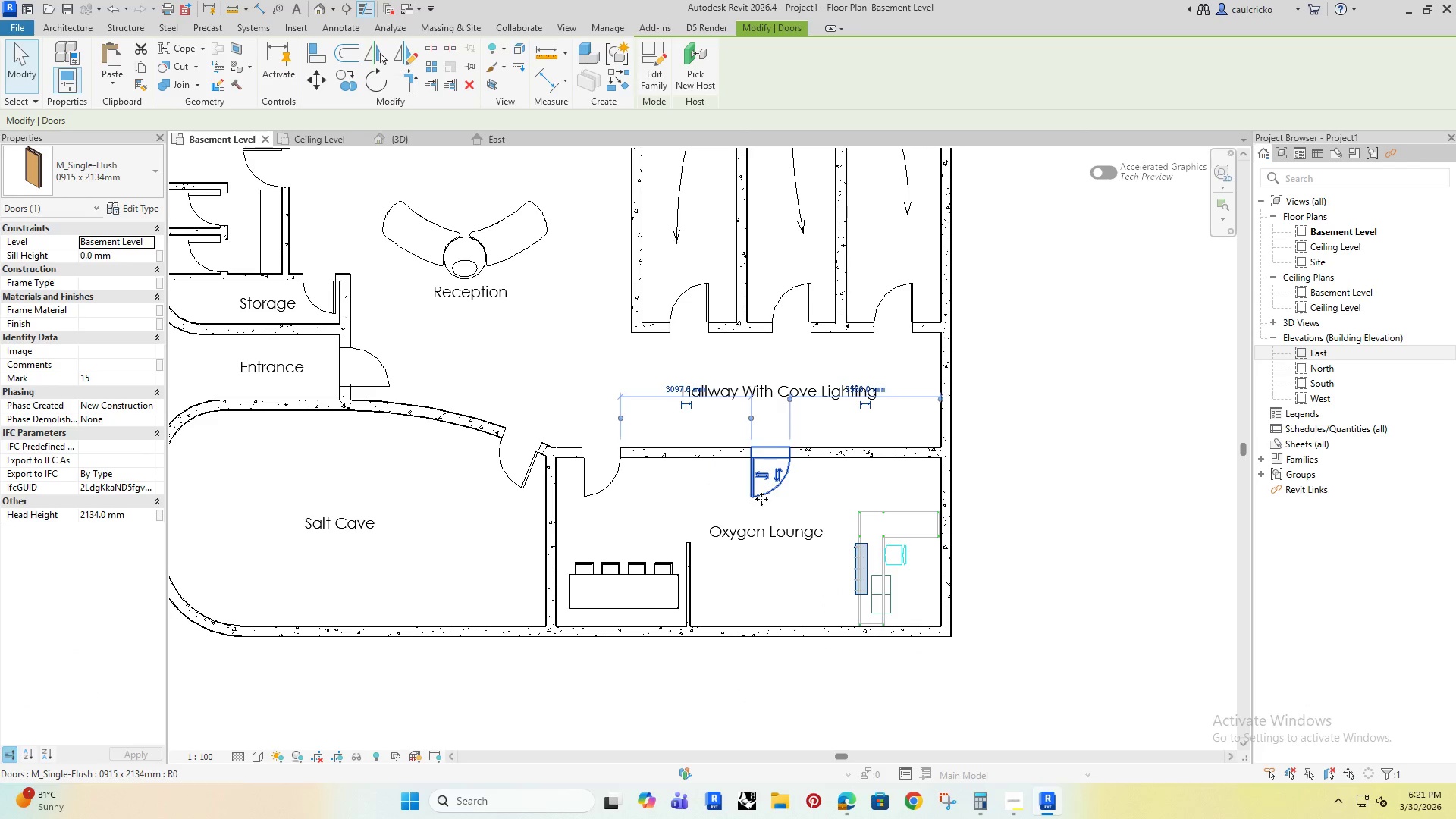 
key(ArrowLeft)
 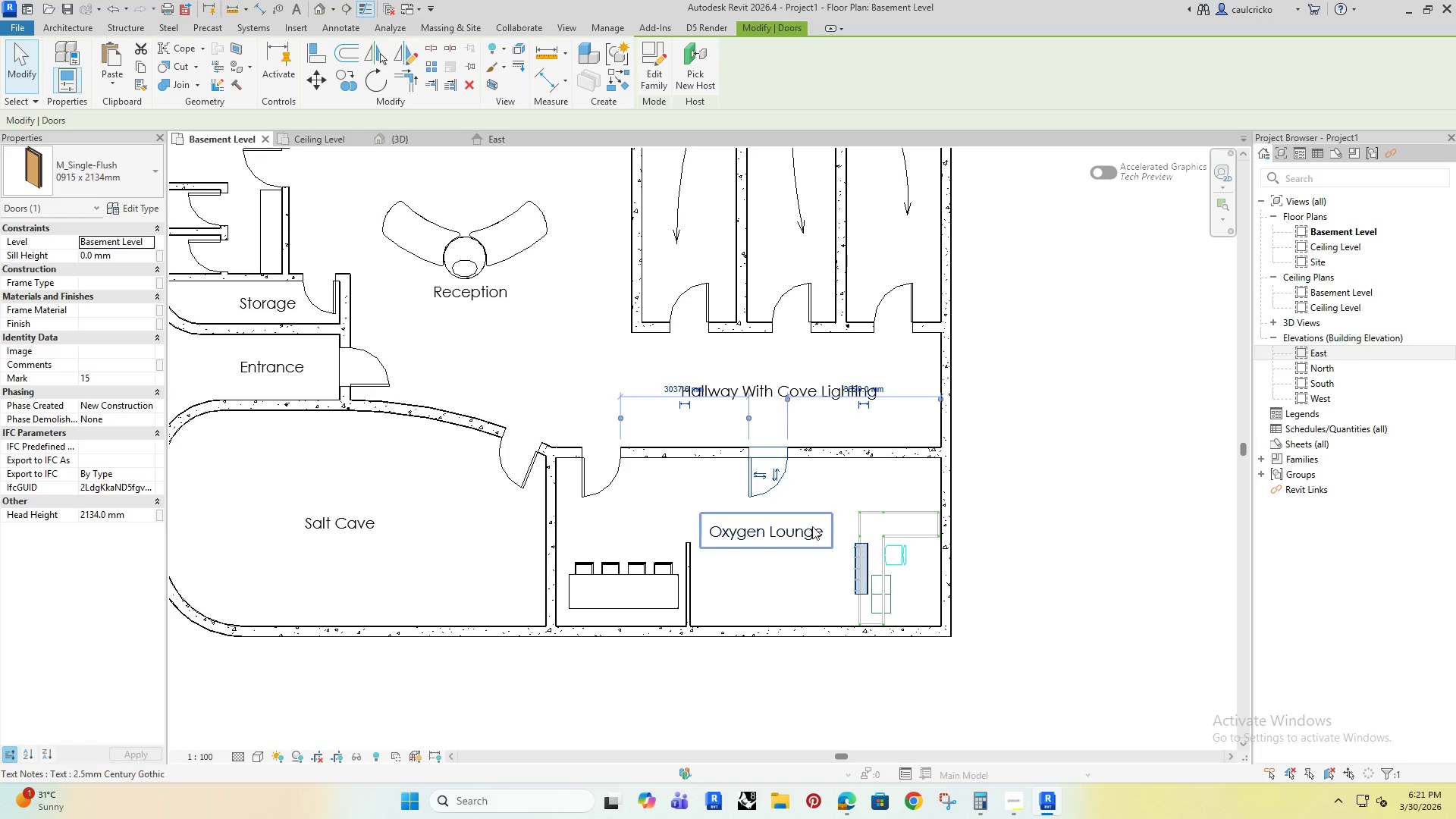 
left_click([872, 581])
 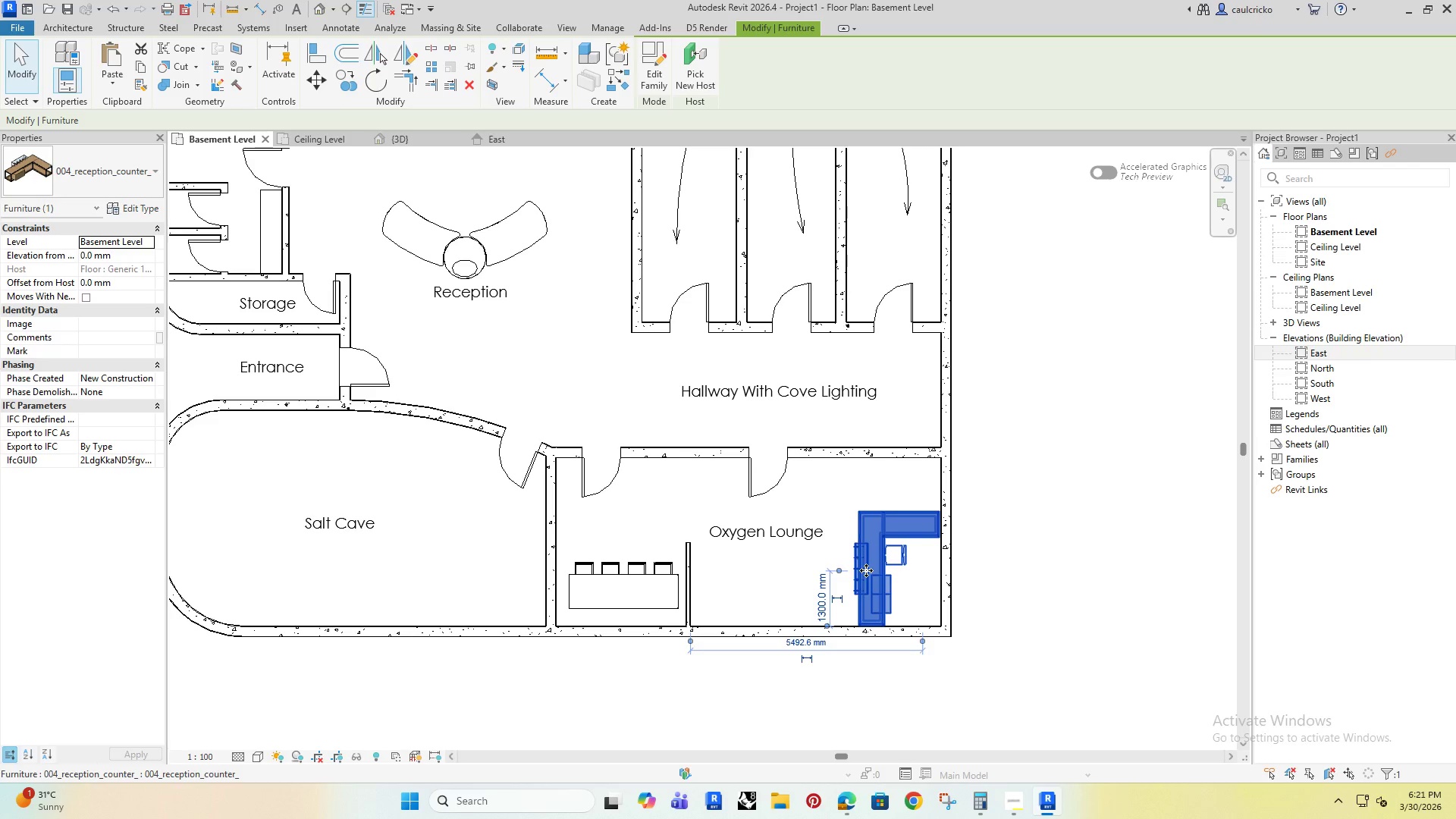 
left_click_drag(start_coordinate=[866, 570], to_coordinate=[760, 572])
 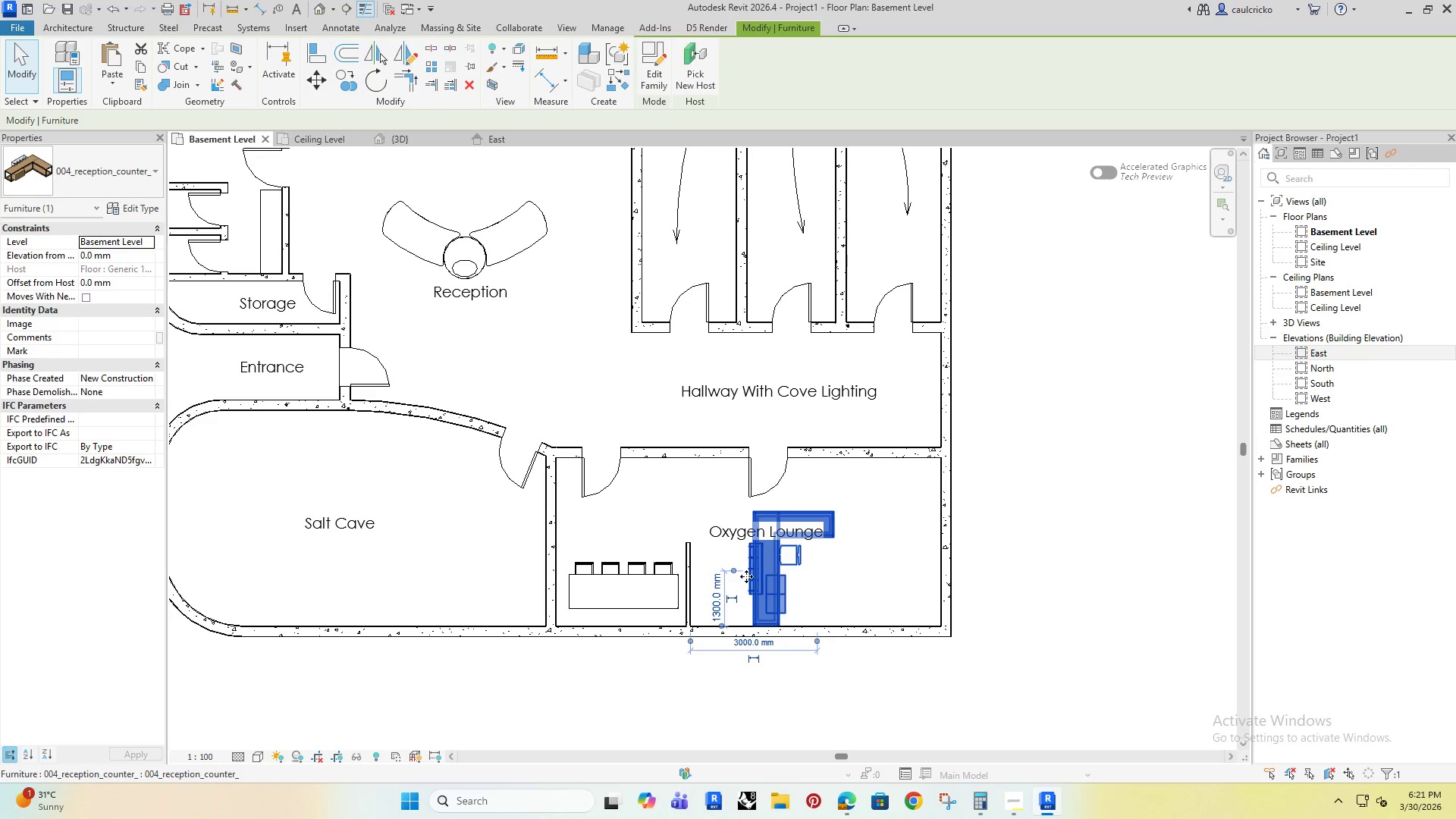 
key(Space)
 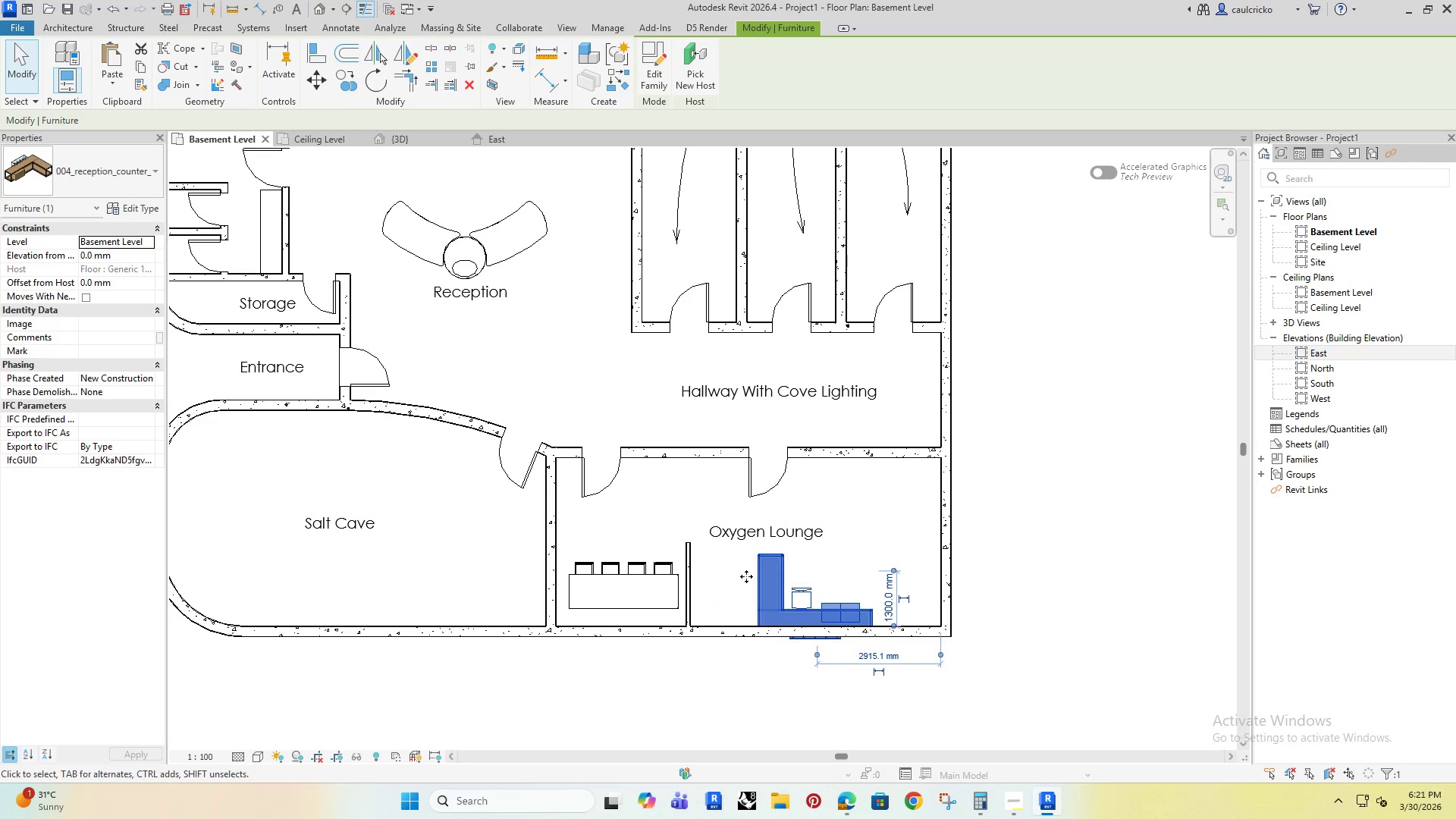 
key(Space)
 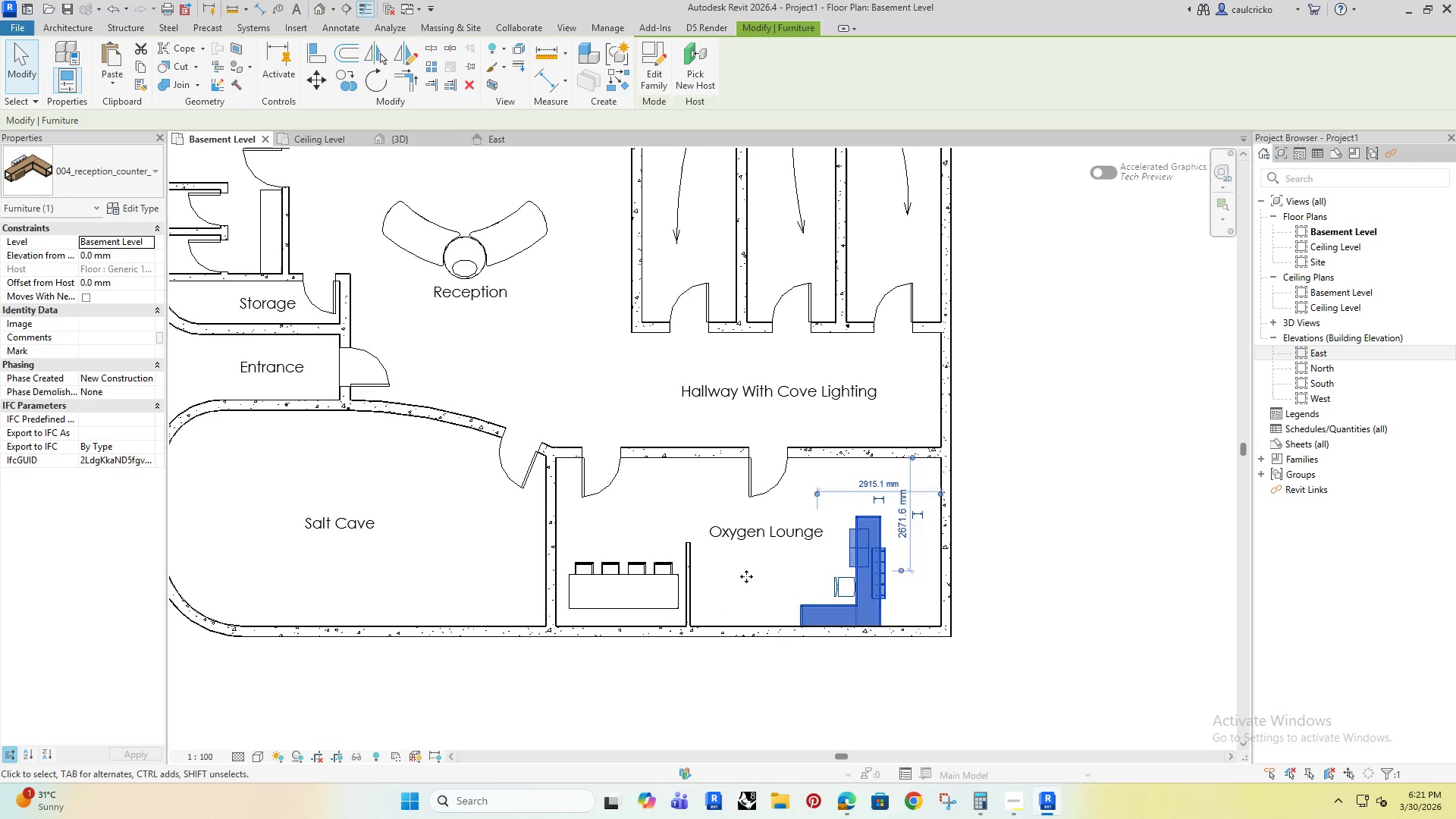 
key(Space)
 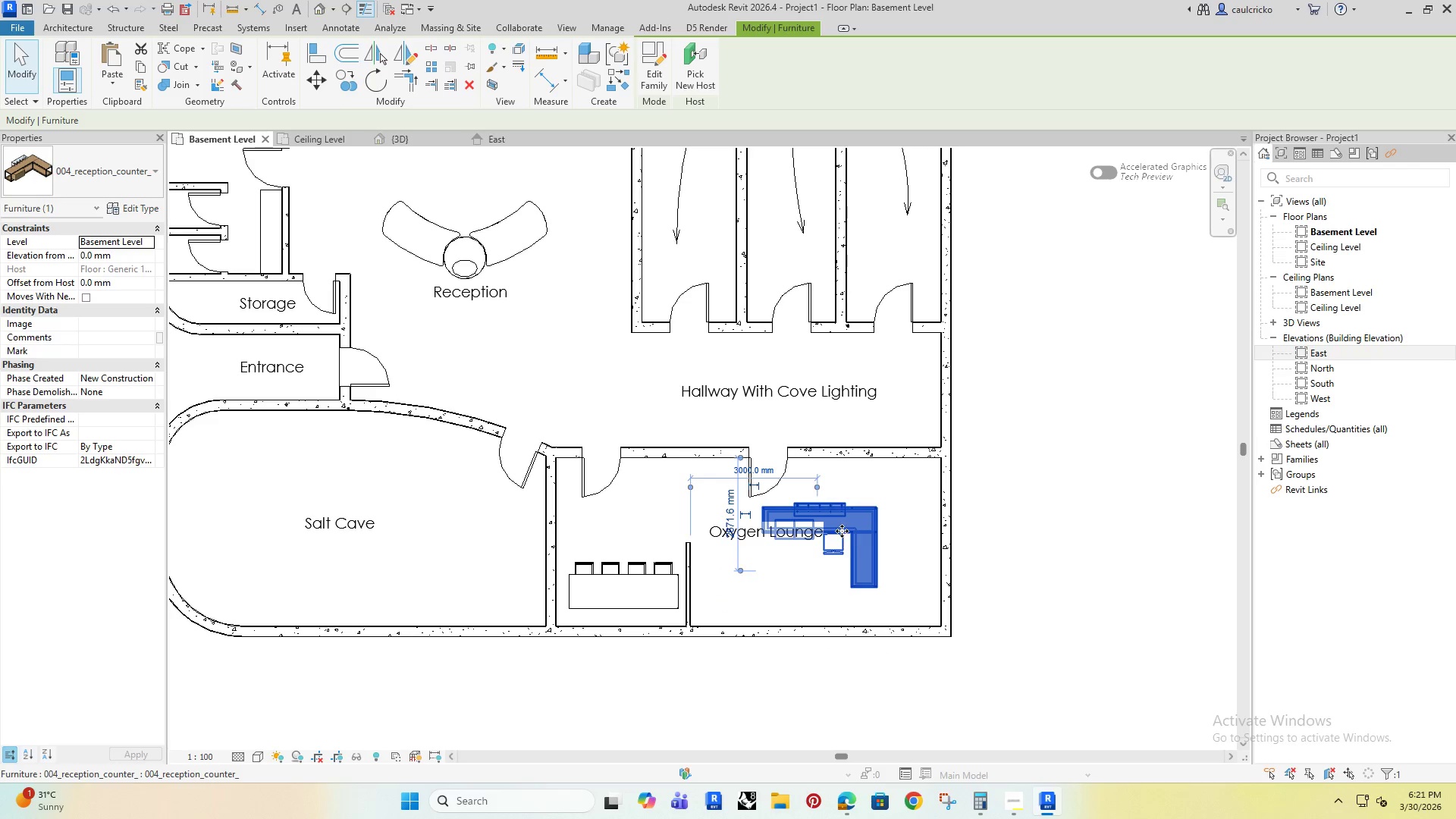 
left_click_drag(start_coordinate=[842, 529], to_coordinate=[787, 569])
 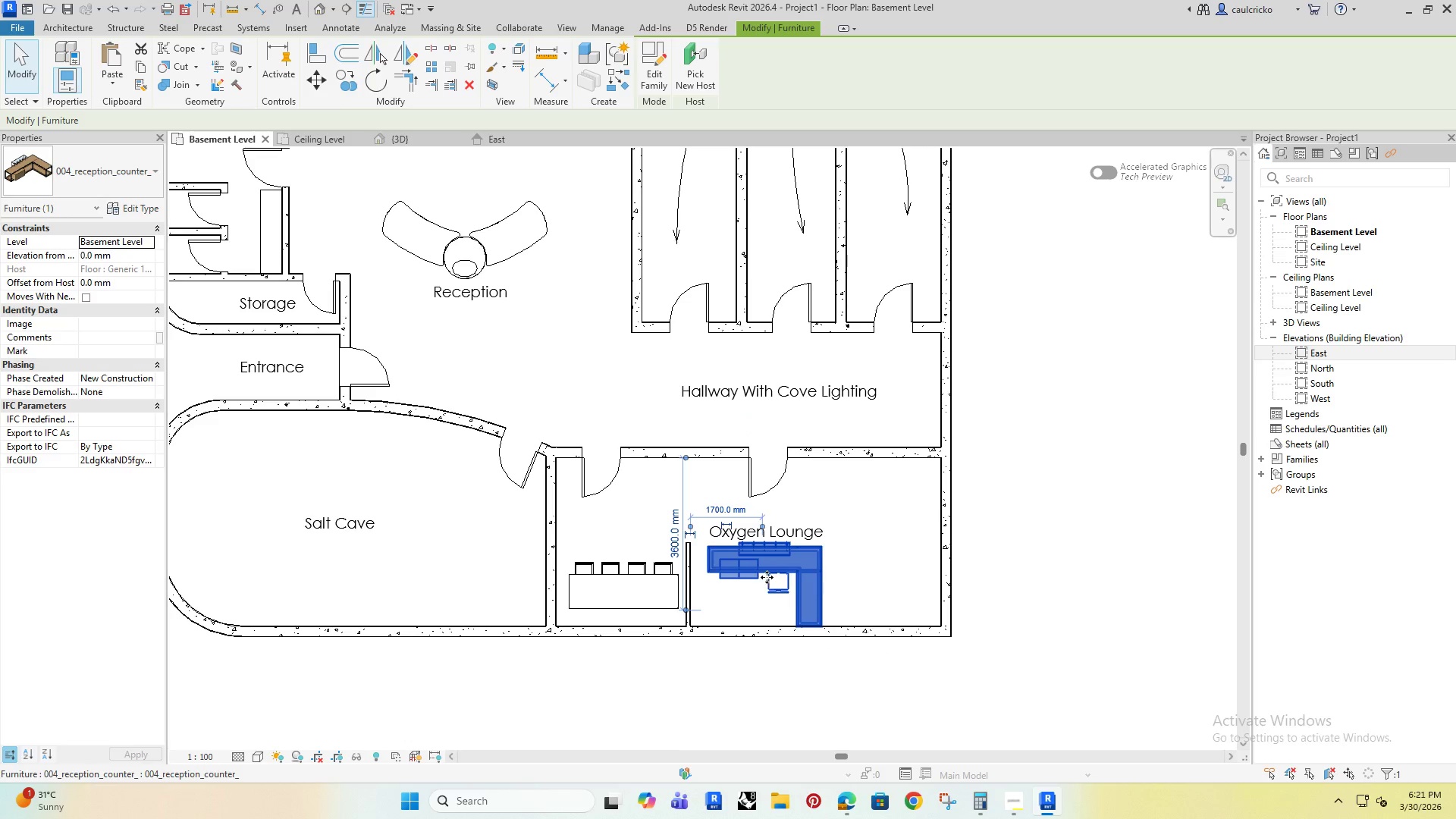 
key(ArrowUp)
 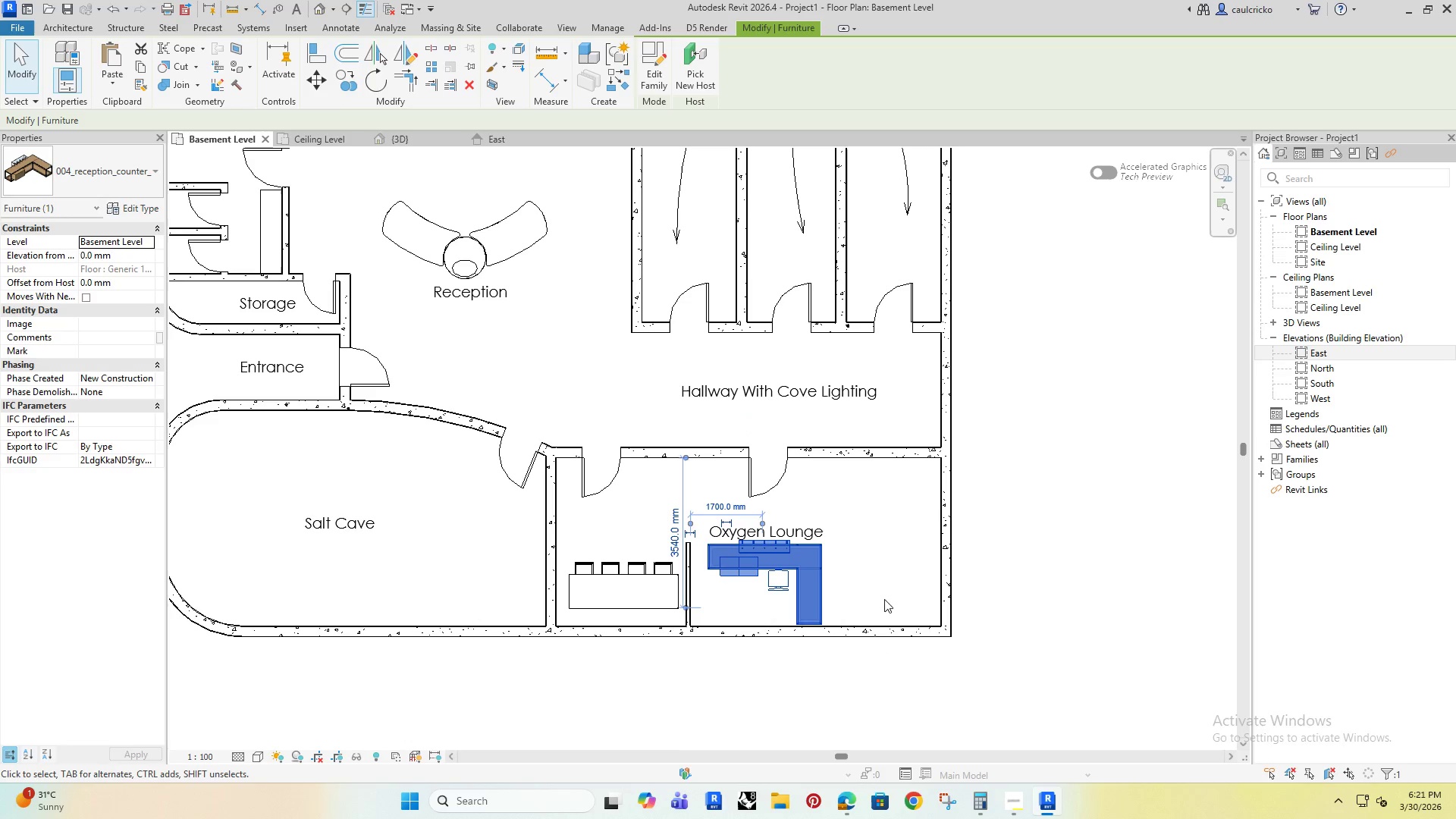 
left_click_drag(start_coordinate=[820, 668], to_coordinate=[844, 625])
 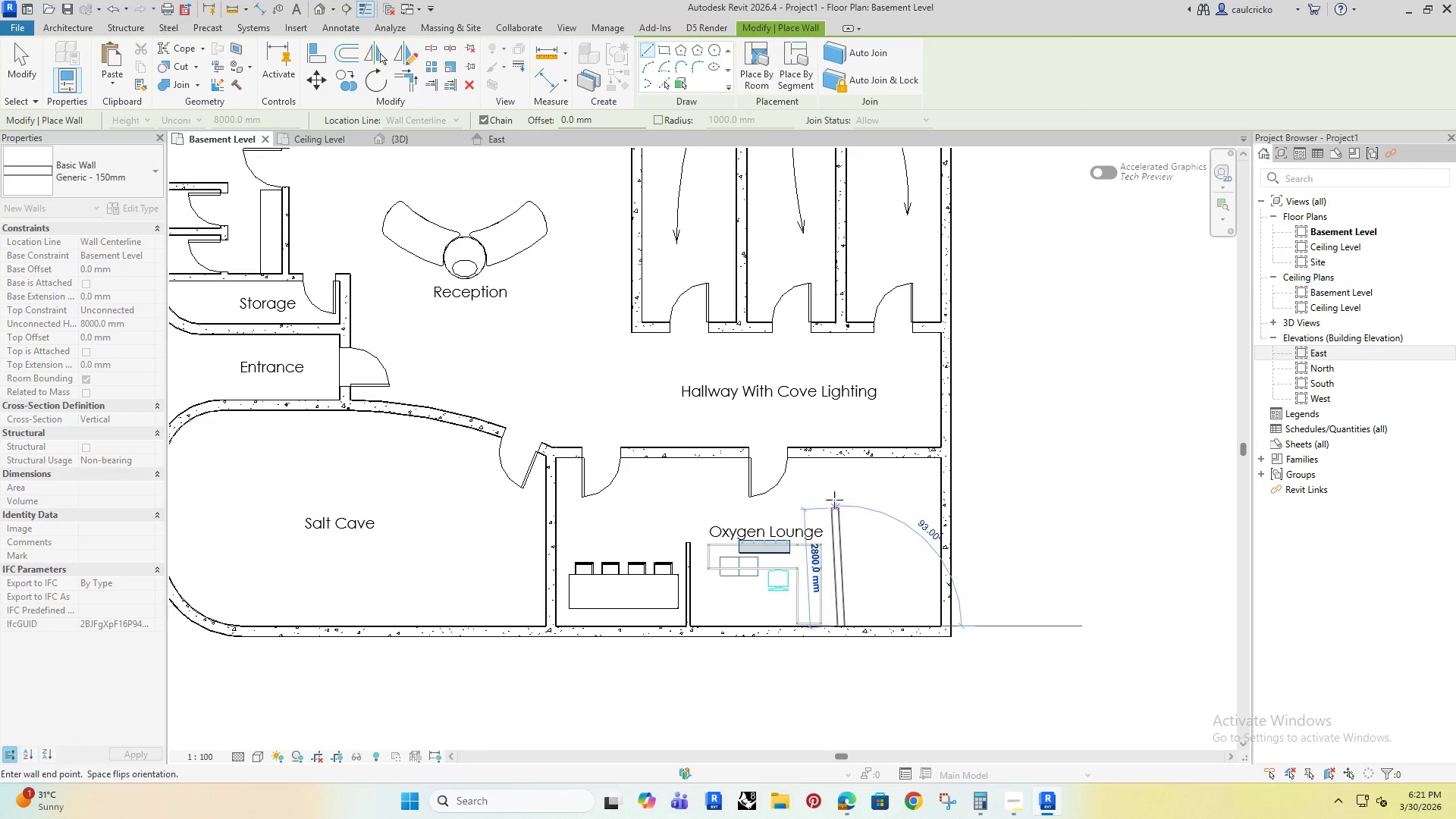 
type(wa)
 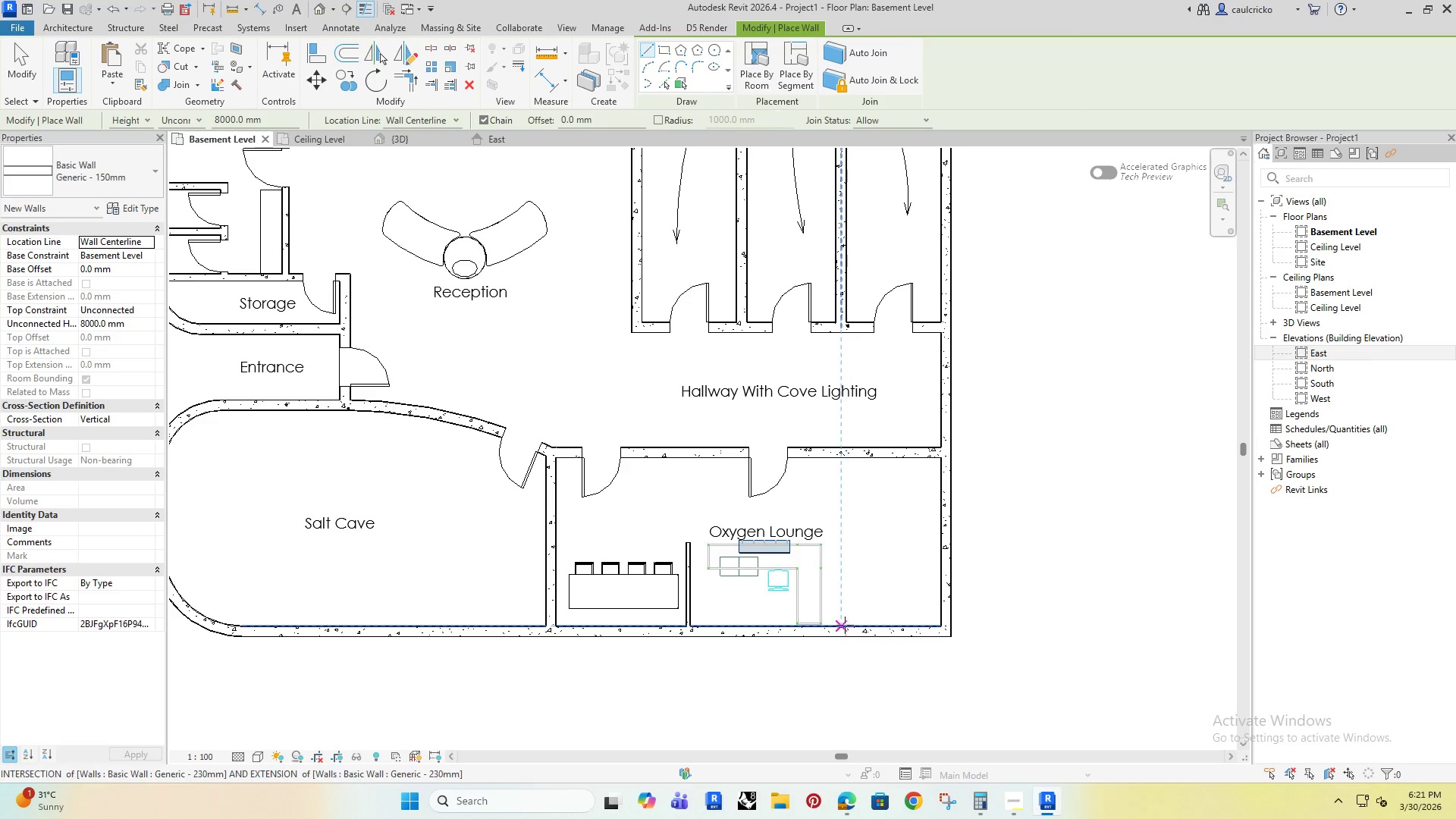 
left_click([844, 625])
 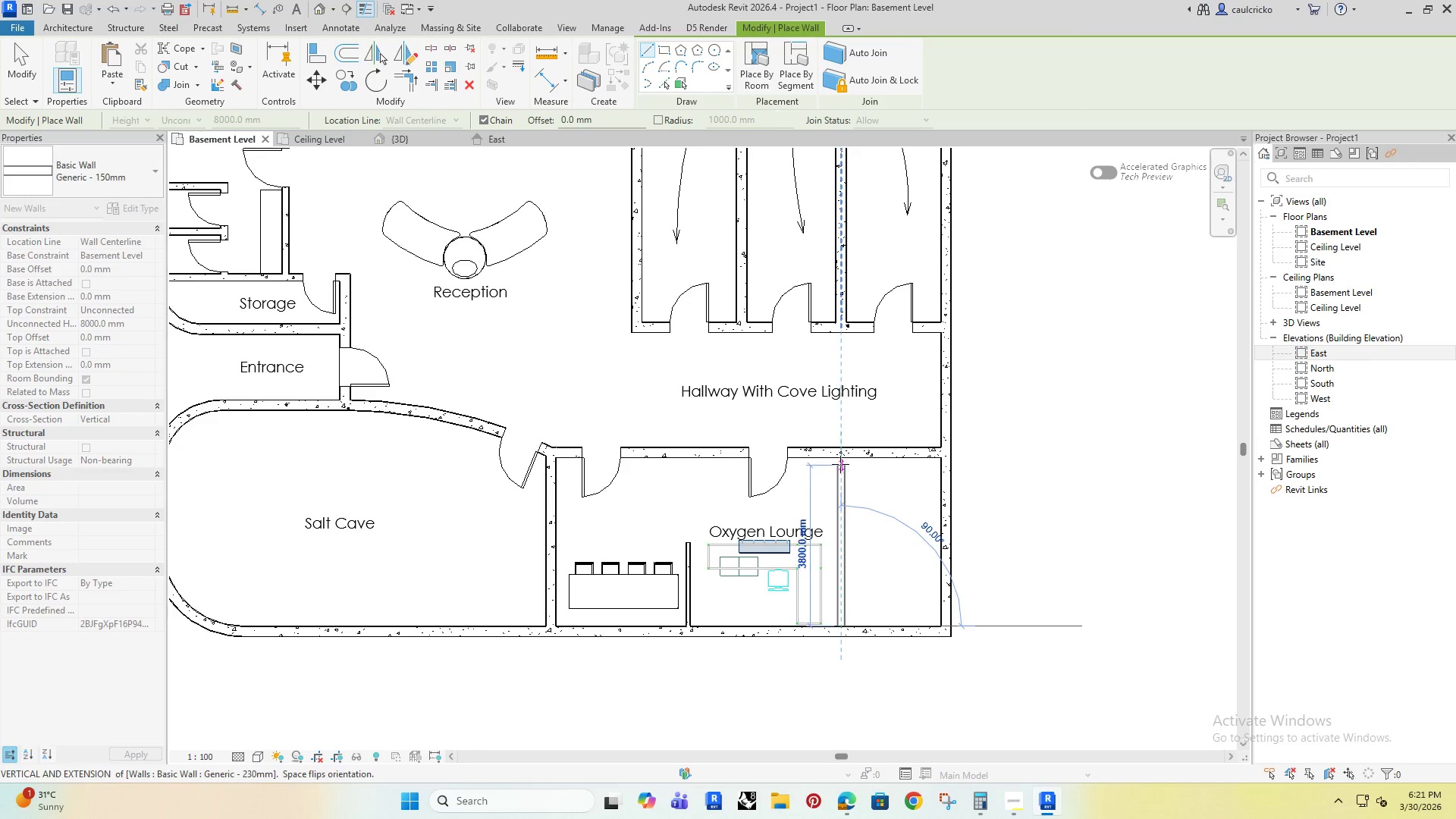 
left_click([839, 460])
 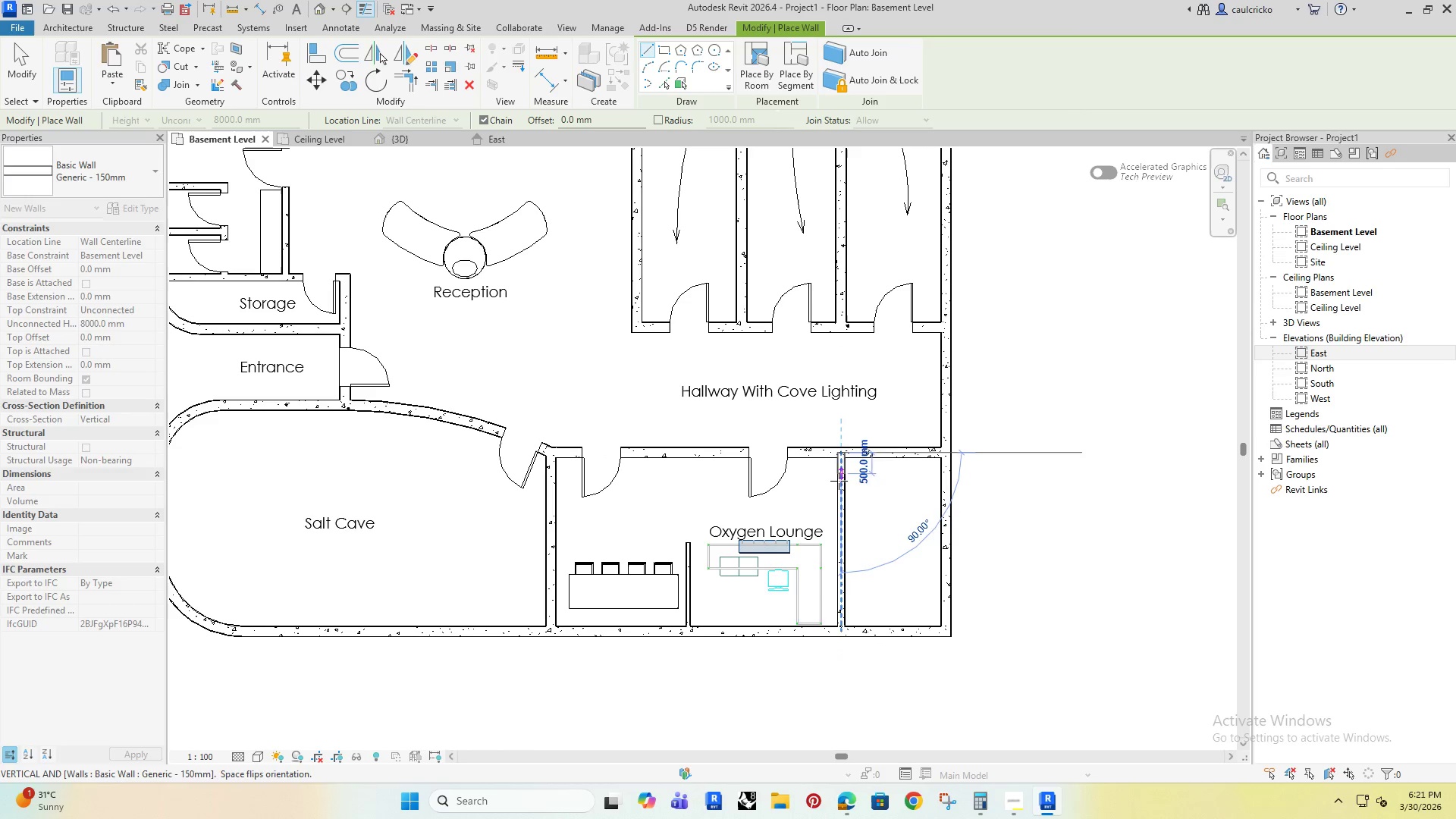 
key(Escape)
 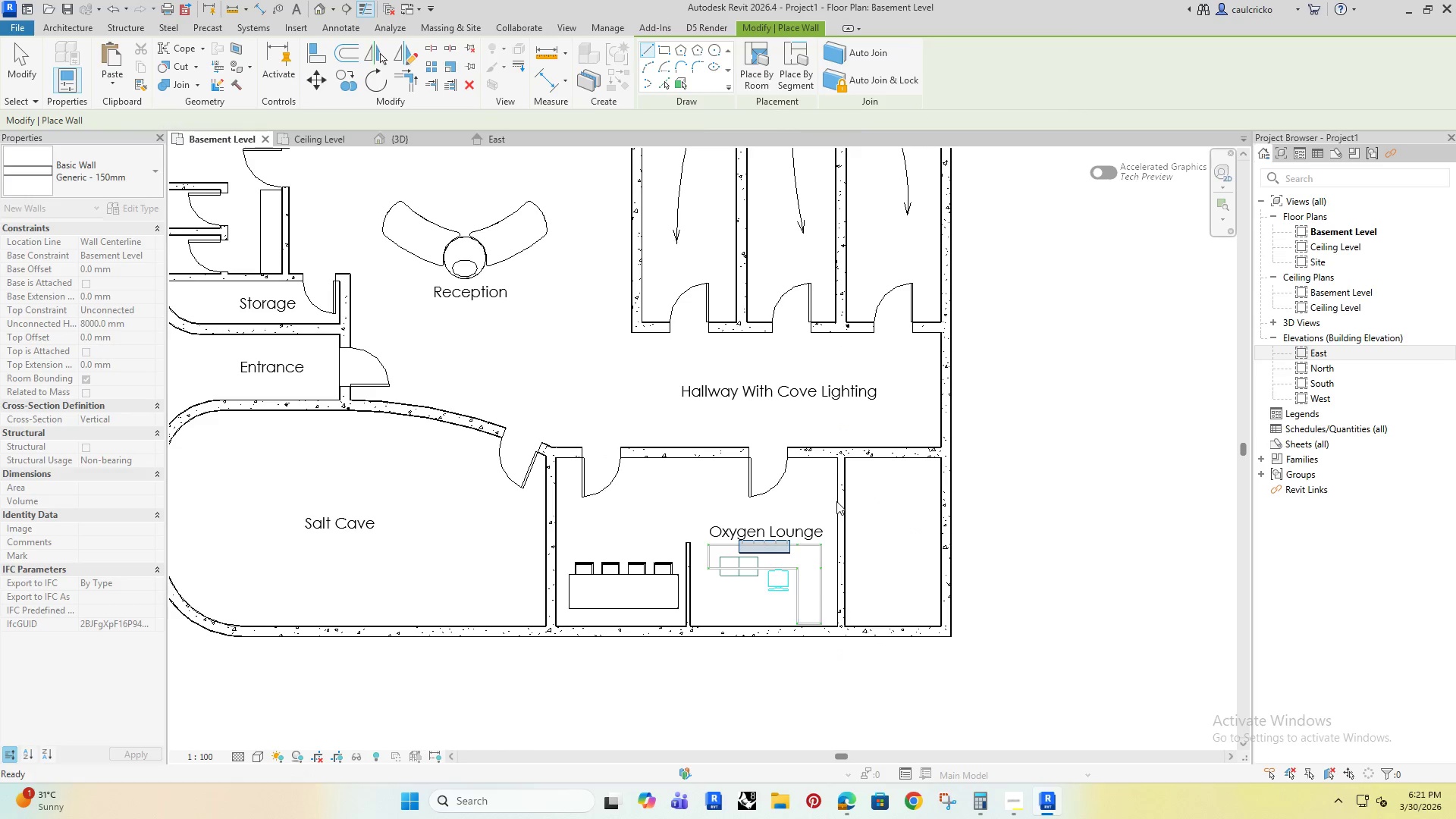 
key(Escape)
 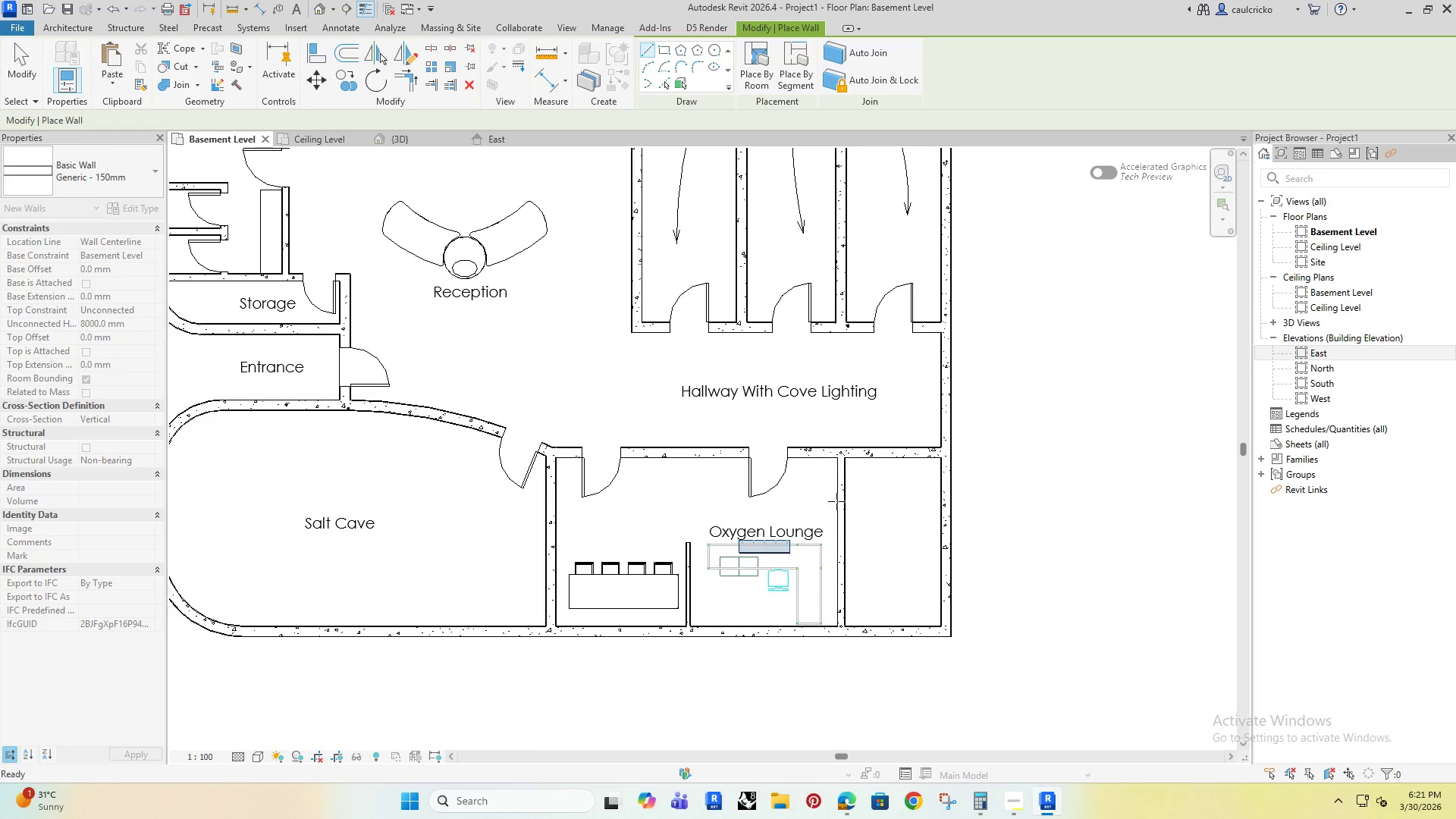 
left_click([836, 501])
 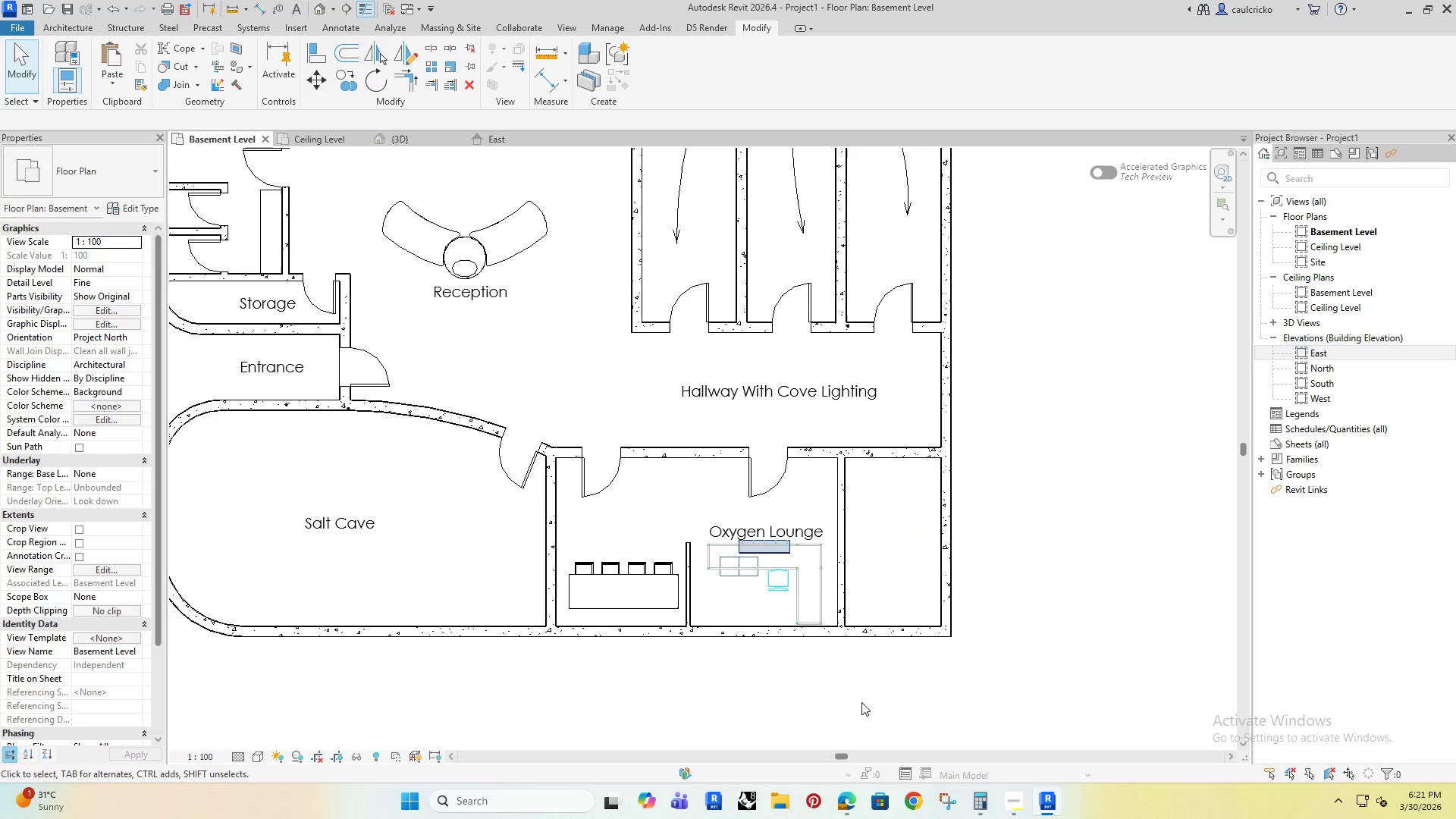 
left_click([839, 591])
 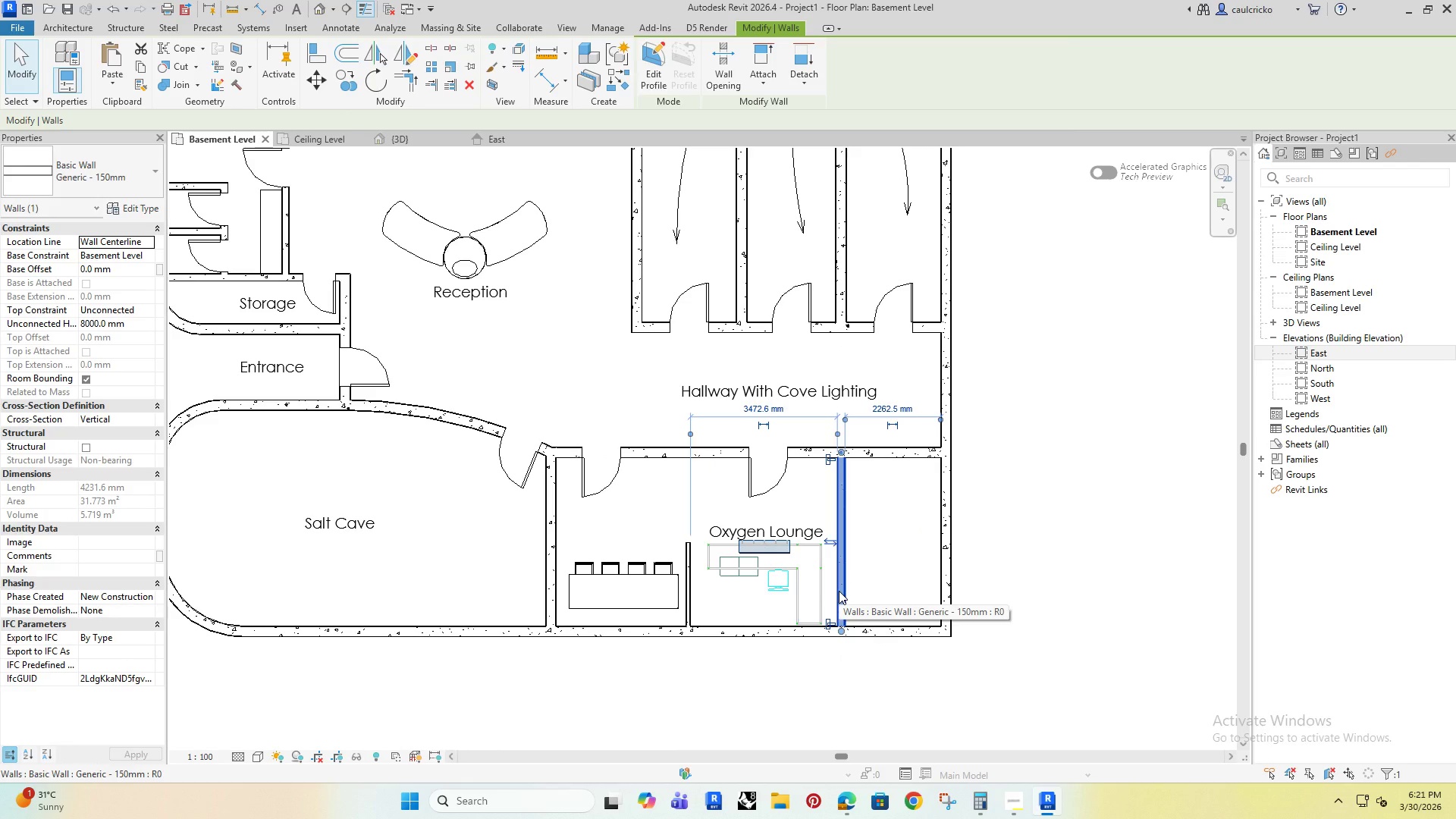 
key(ArrowLeft)
 